 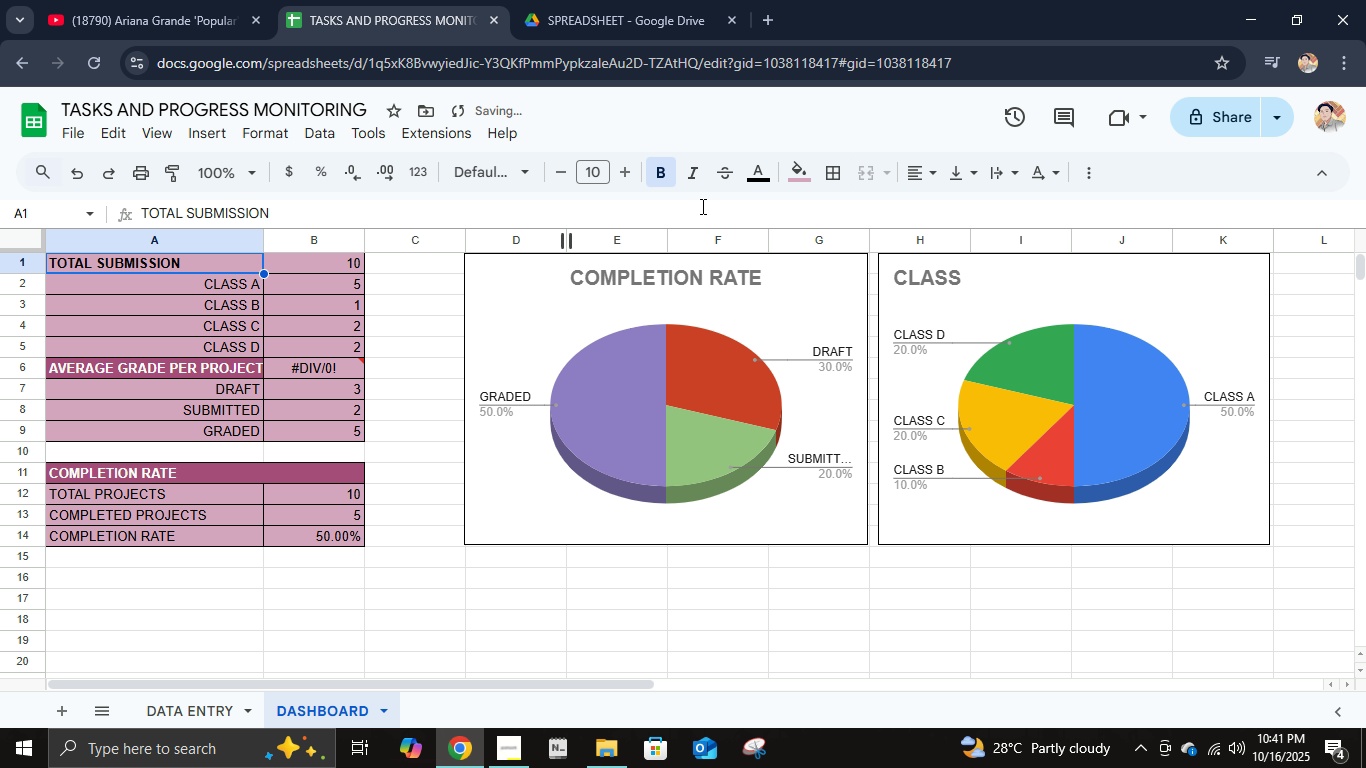 
left_click([810, 180])
 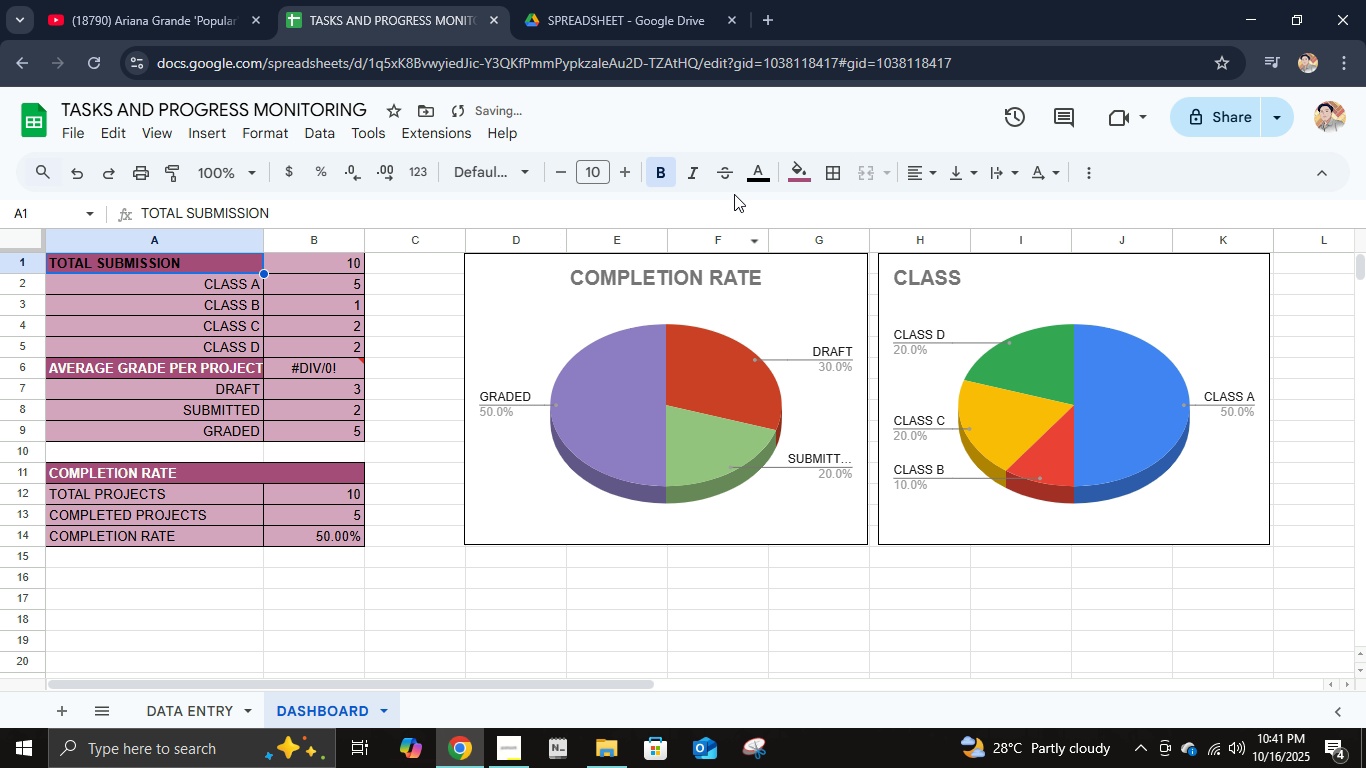 
left_click([765, 166])
 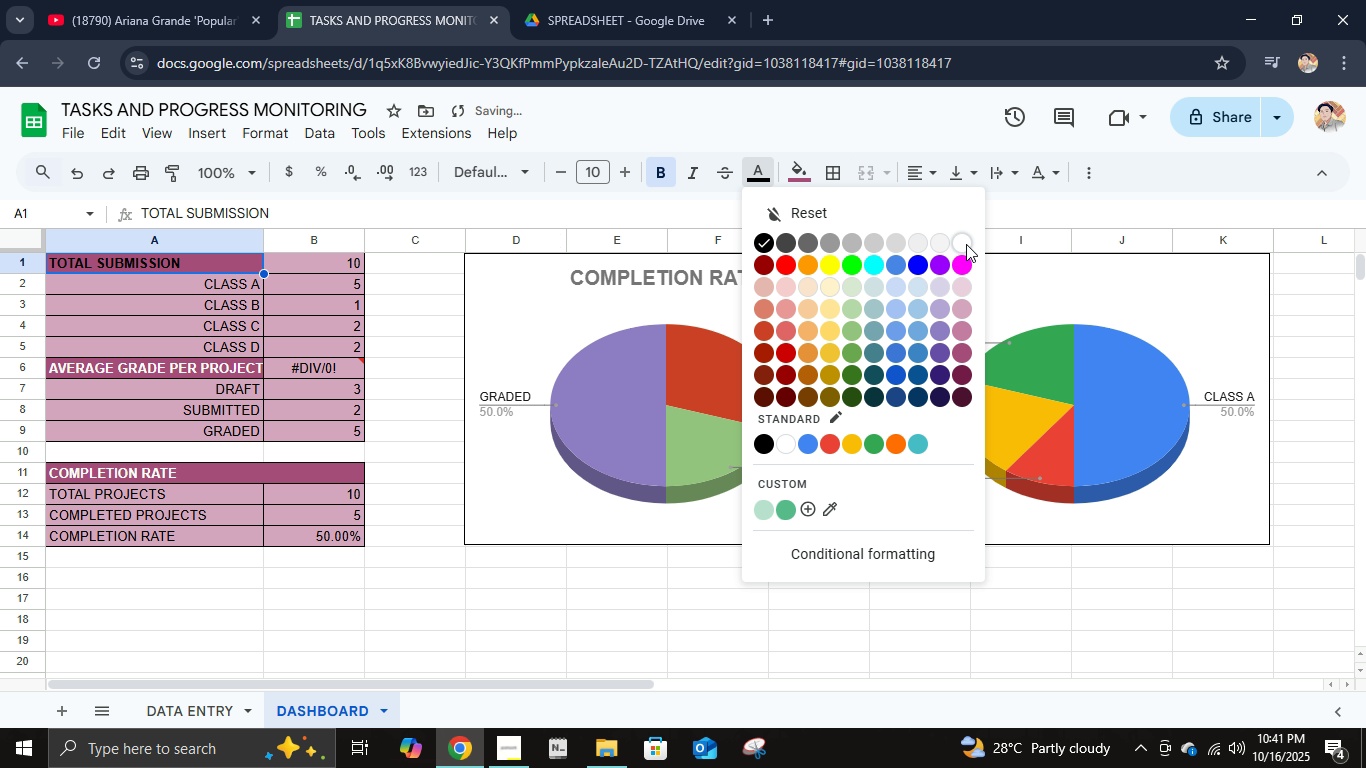 
left_click([966, 244])
 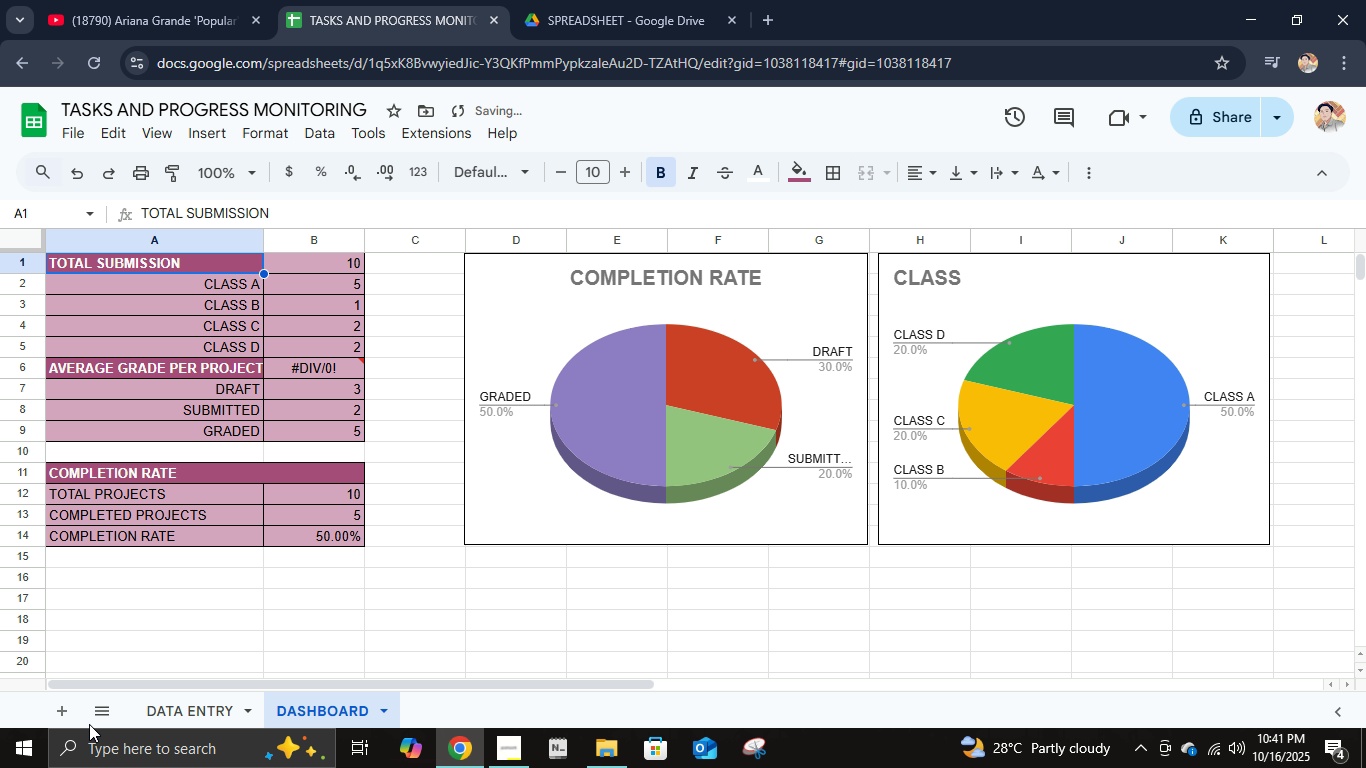 
left_click([290, 452])
 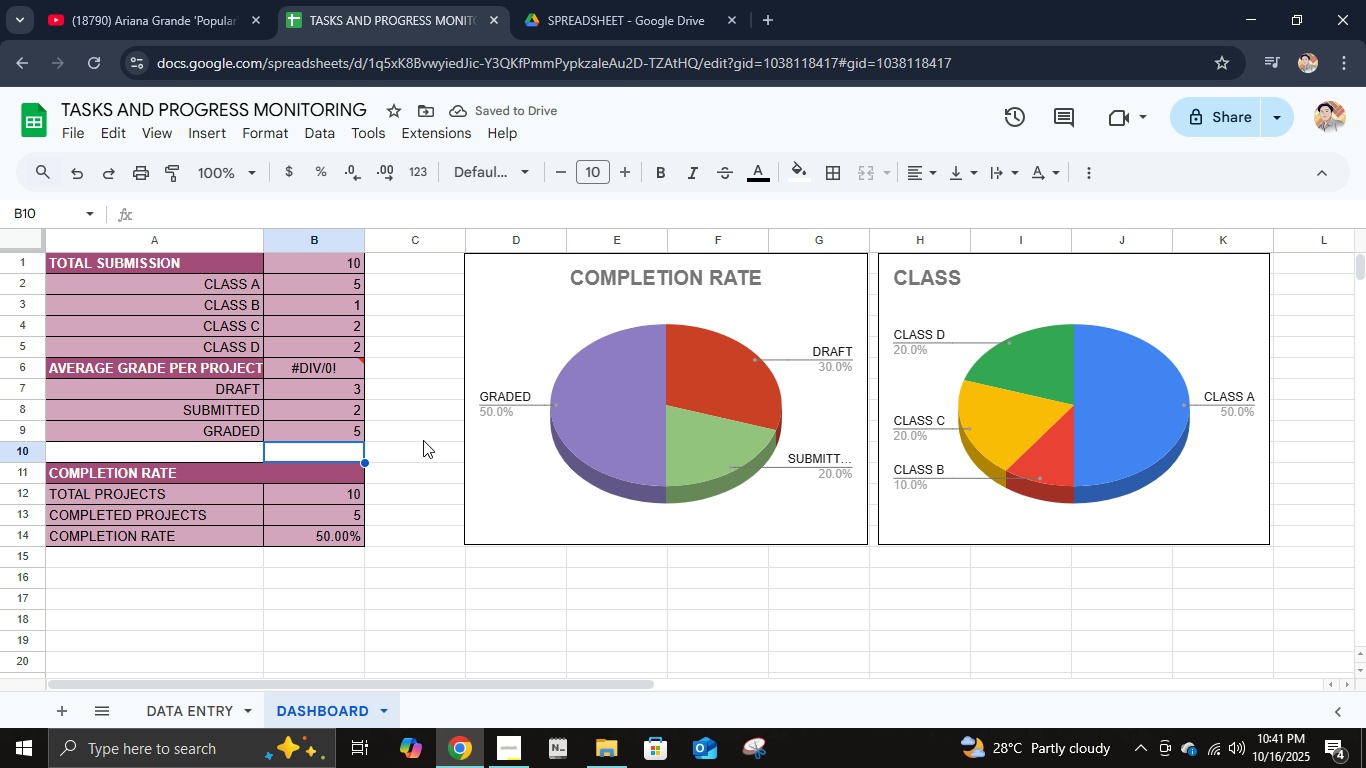 
left_click([423, 440])
 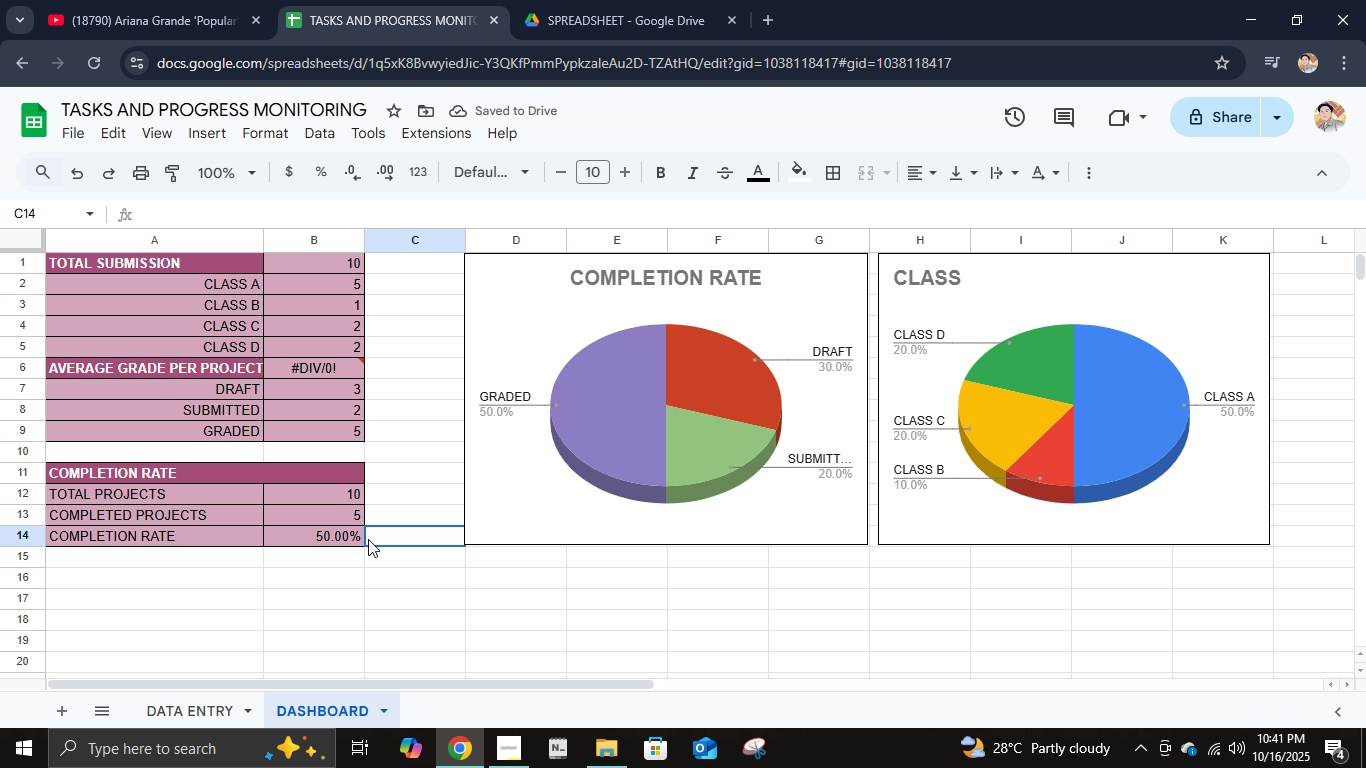 
left_click([368, 539])
 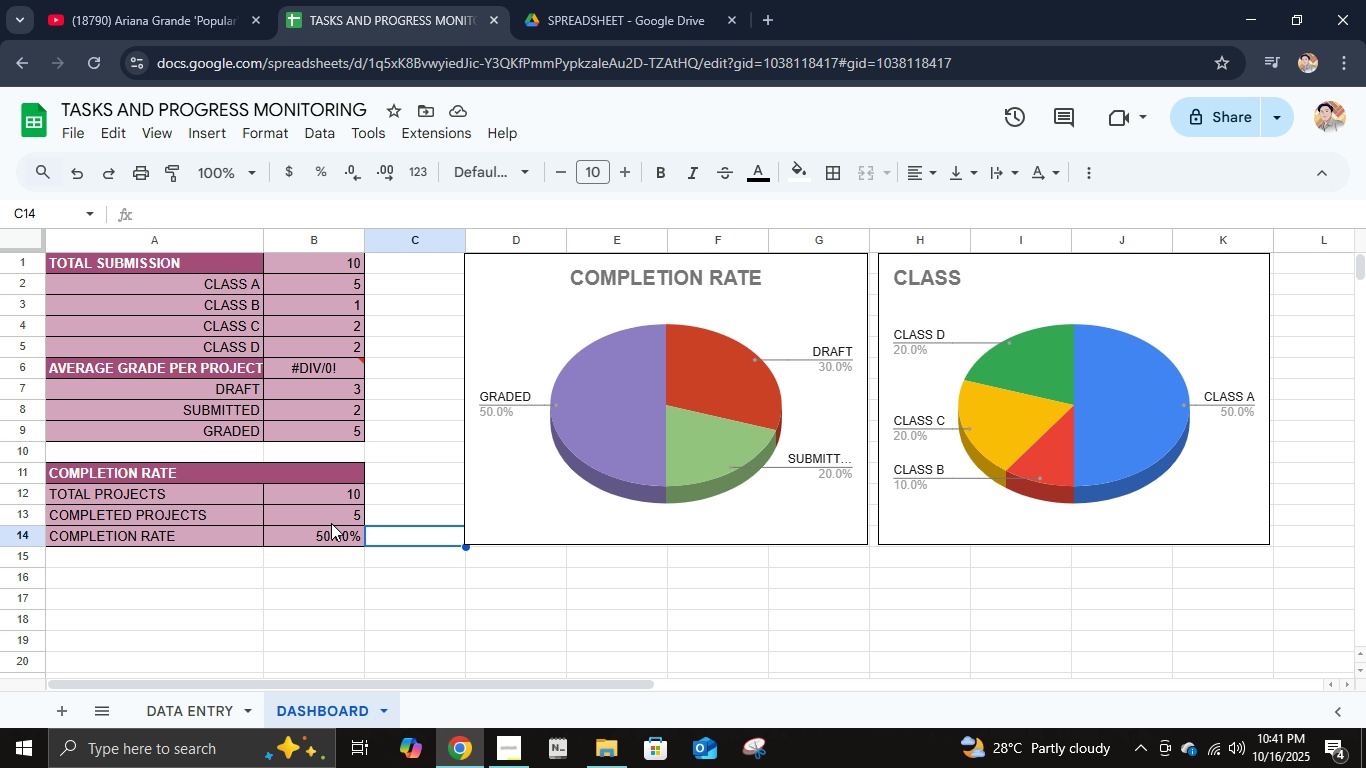 
left_click([236, 715])
 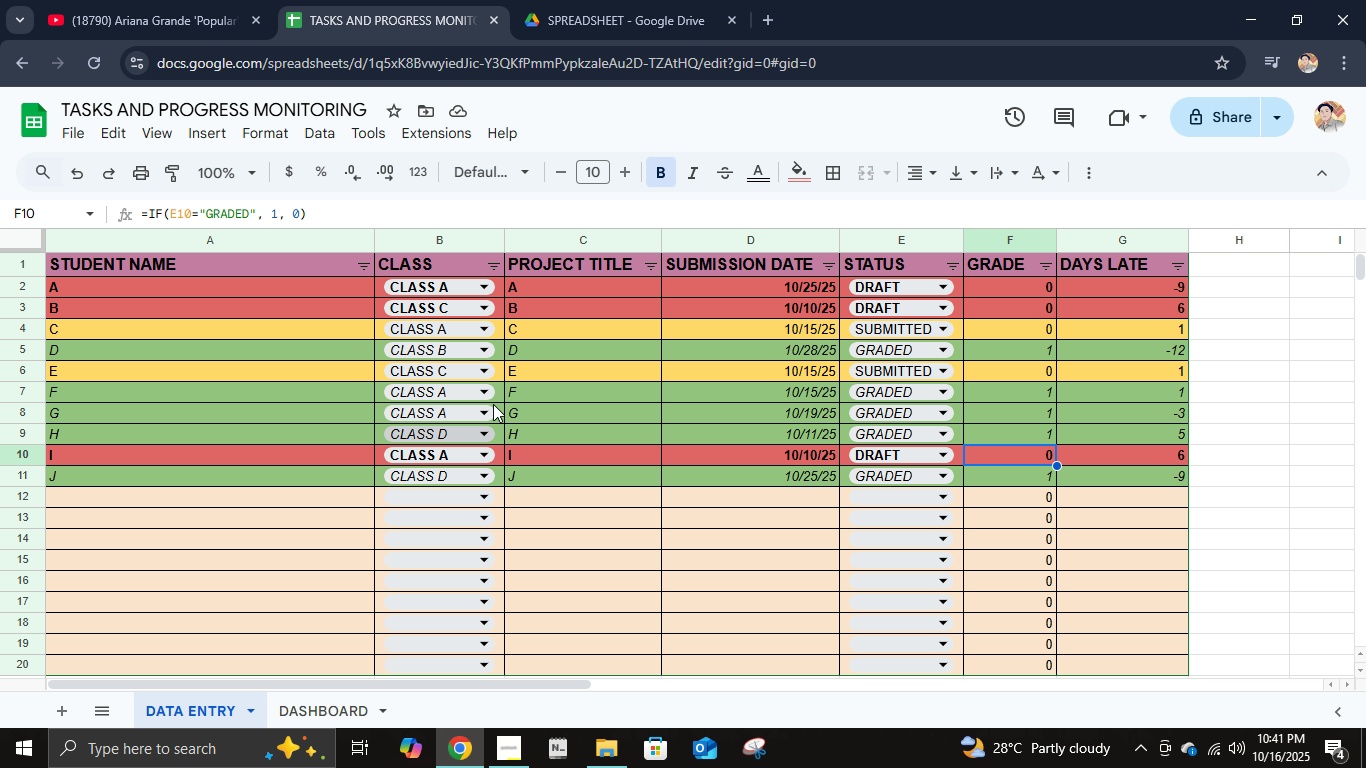 
scroll: coordinate [487, 355], scroll_direction: up, amount: 3.0
 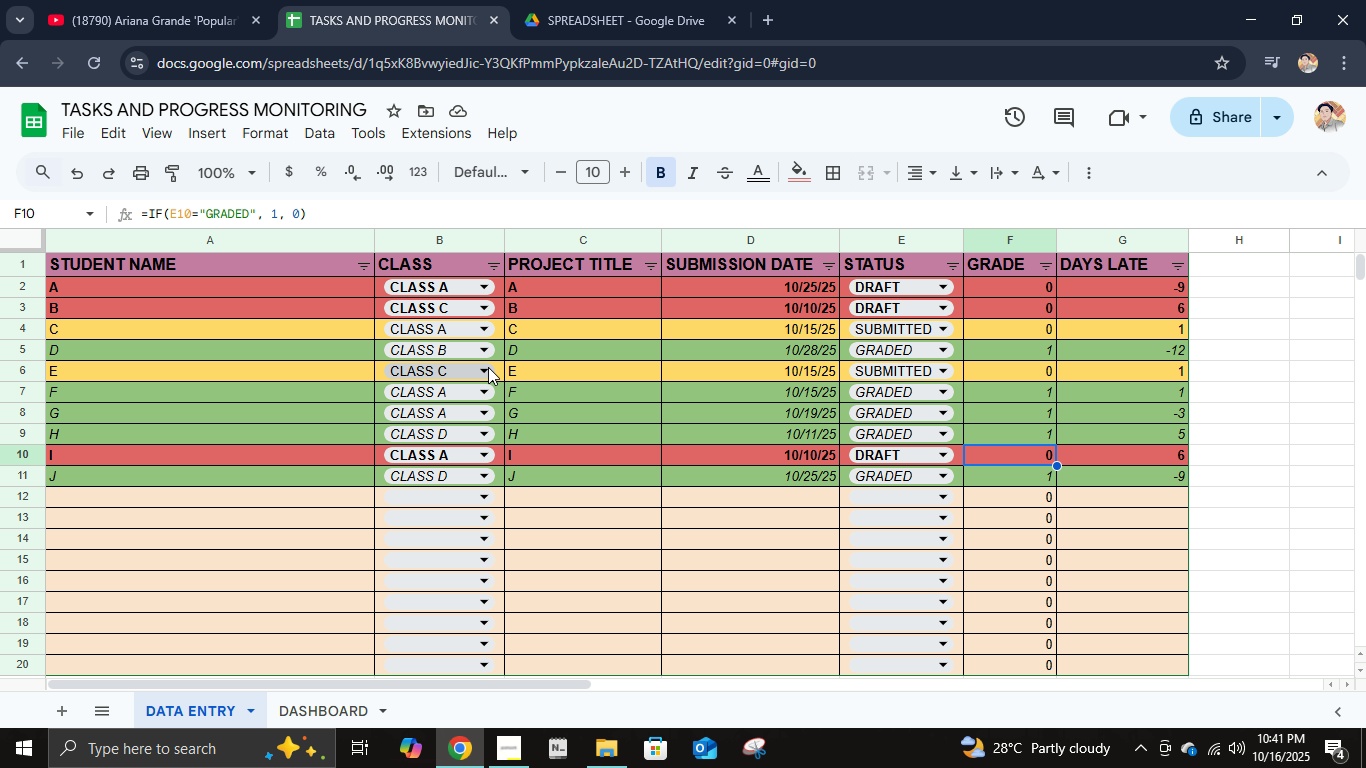 
wait(9.41)
 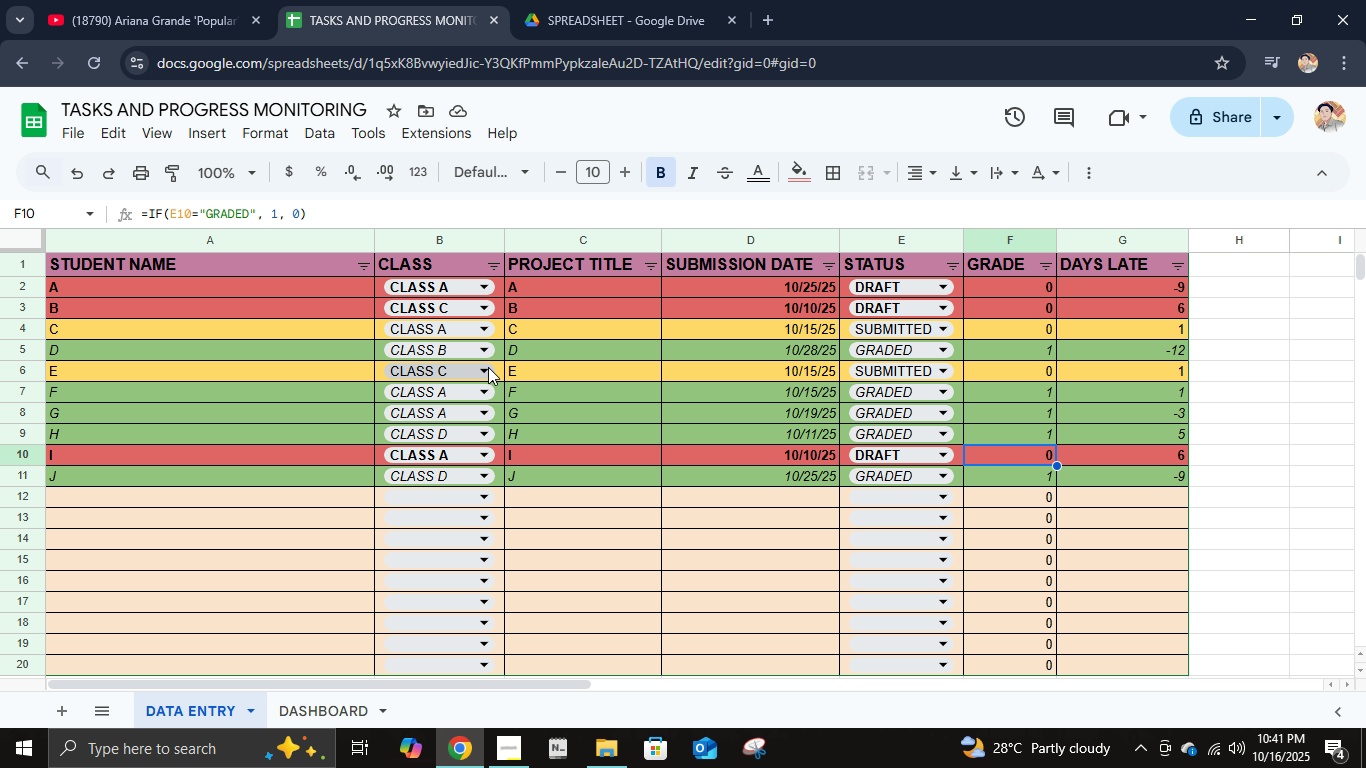 
left_click([275, 701])
 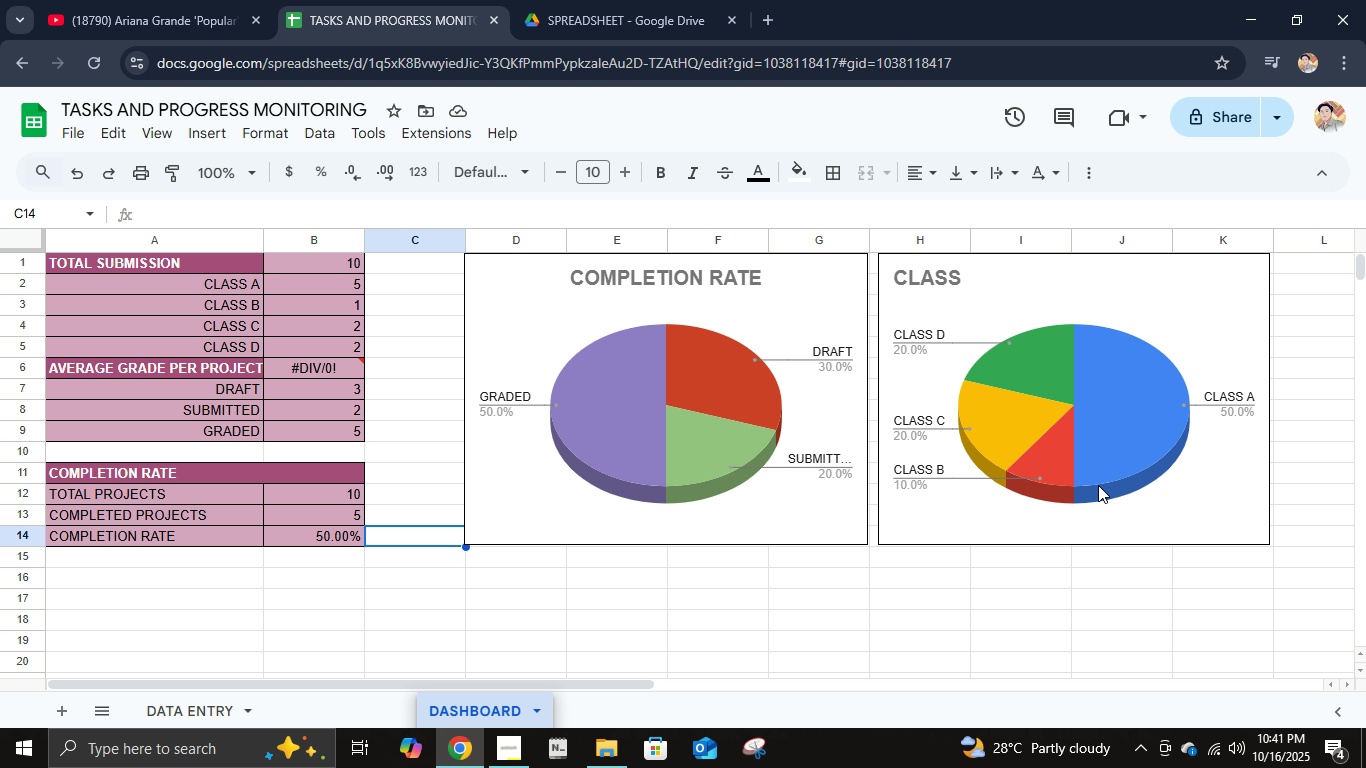 
left_click([1197, 510])
 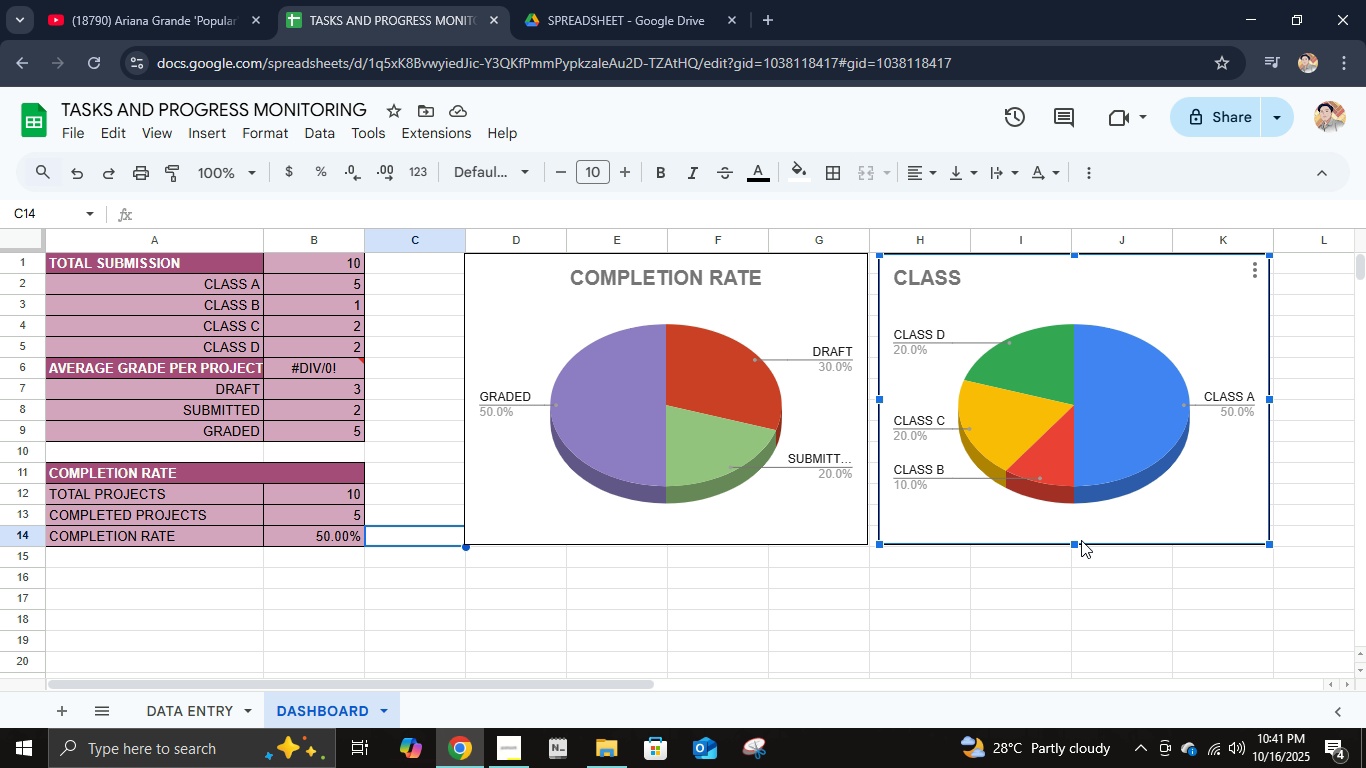 
left_click([217, 697])
 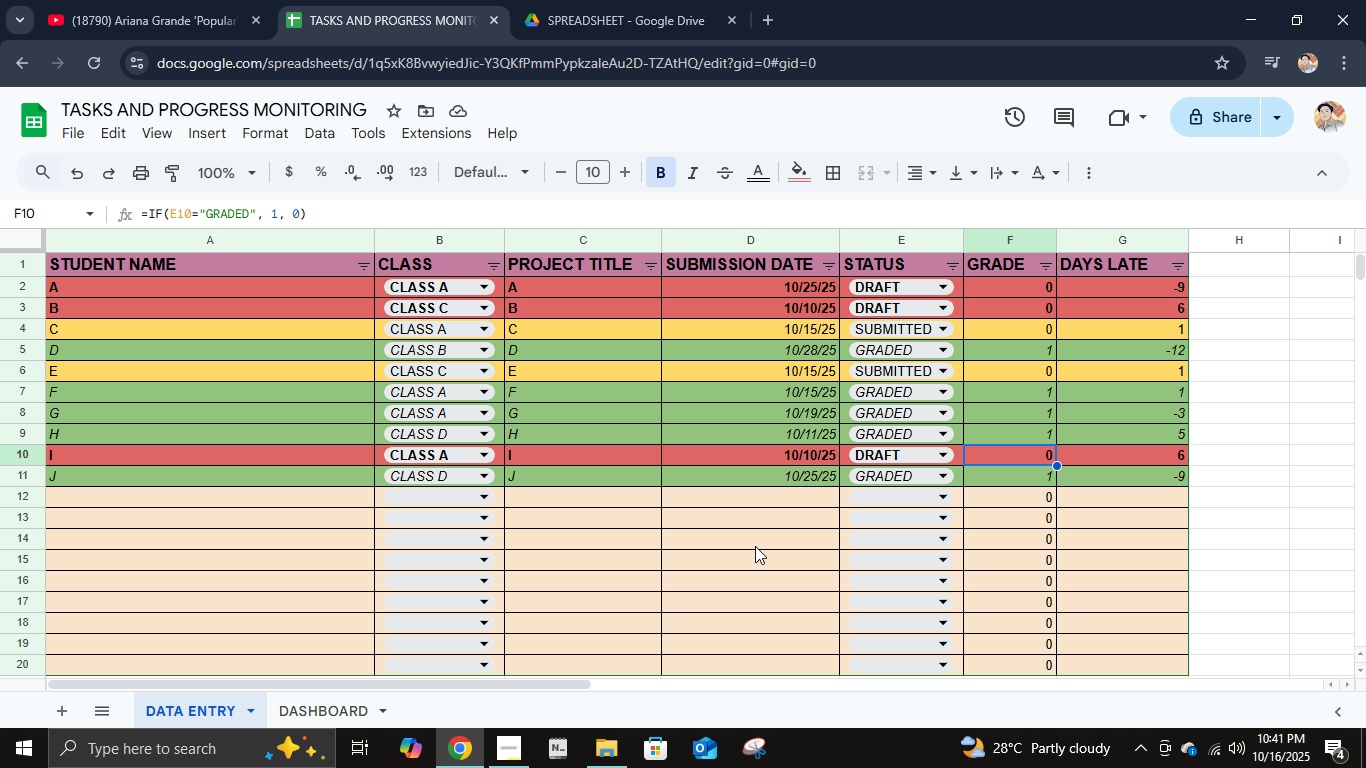 
wait(12.07)
 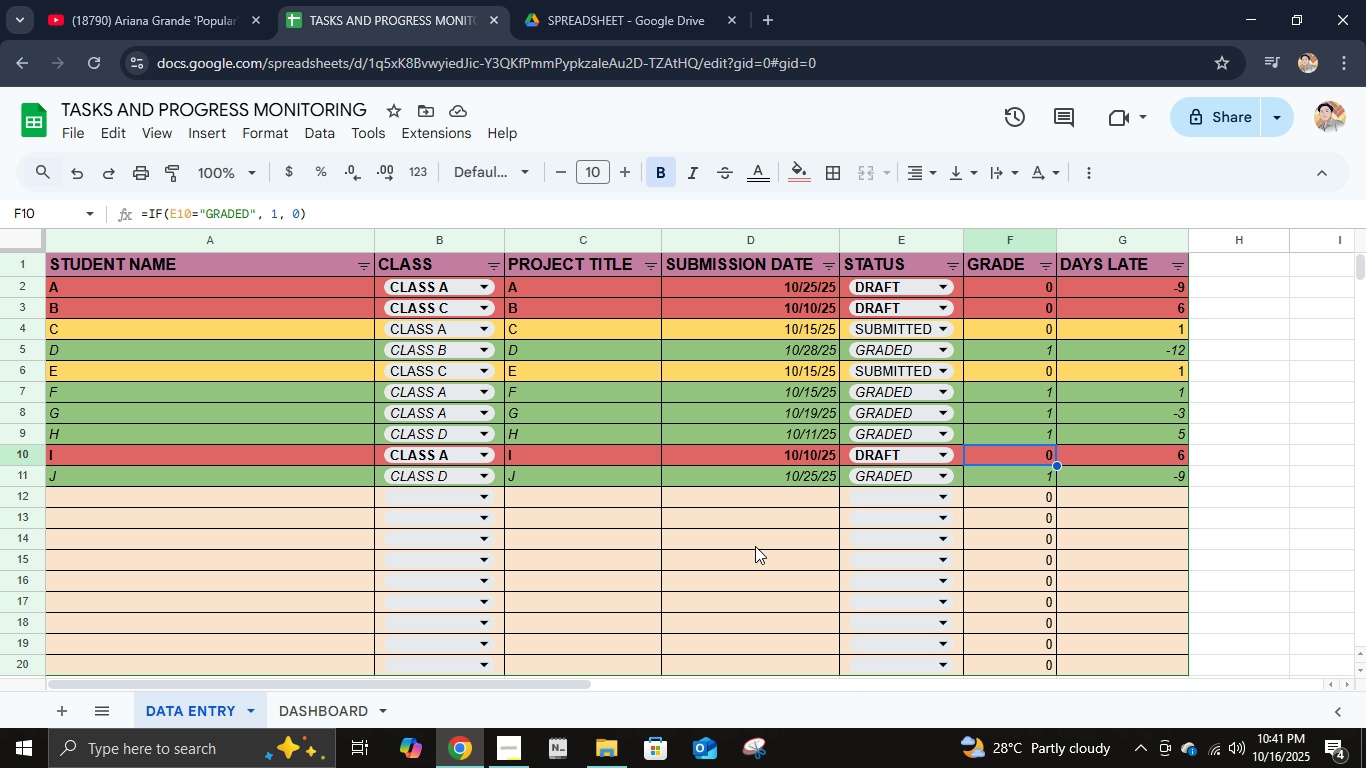 
left_click([44, 710])
 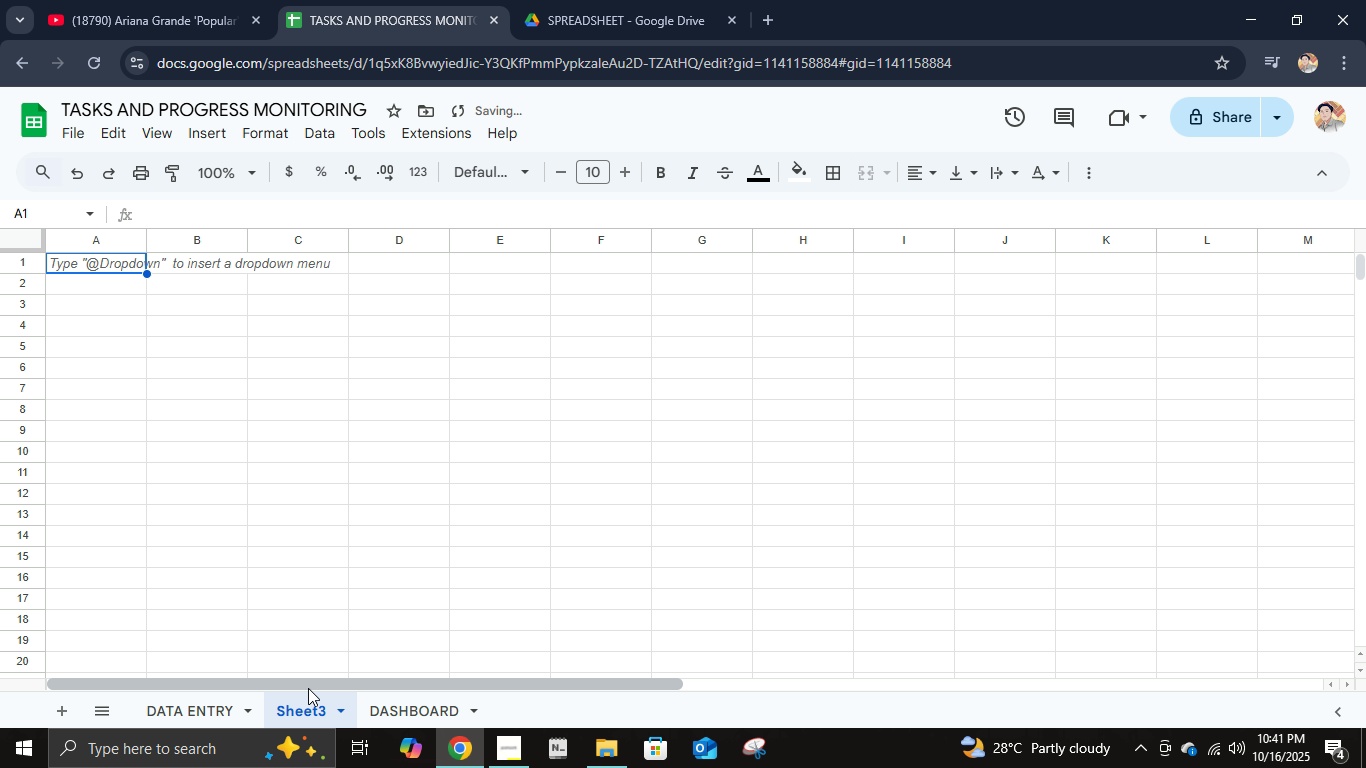 
left_click_drag(start_coordinate=[311, 710], to_coordinate=[449, 711])
 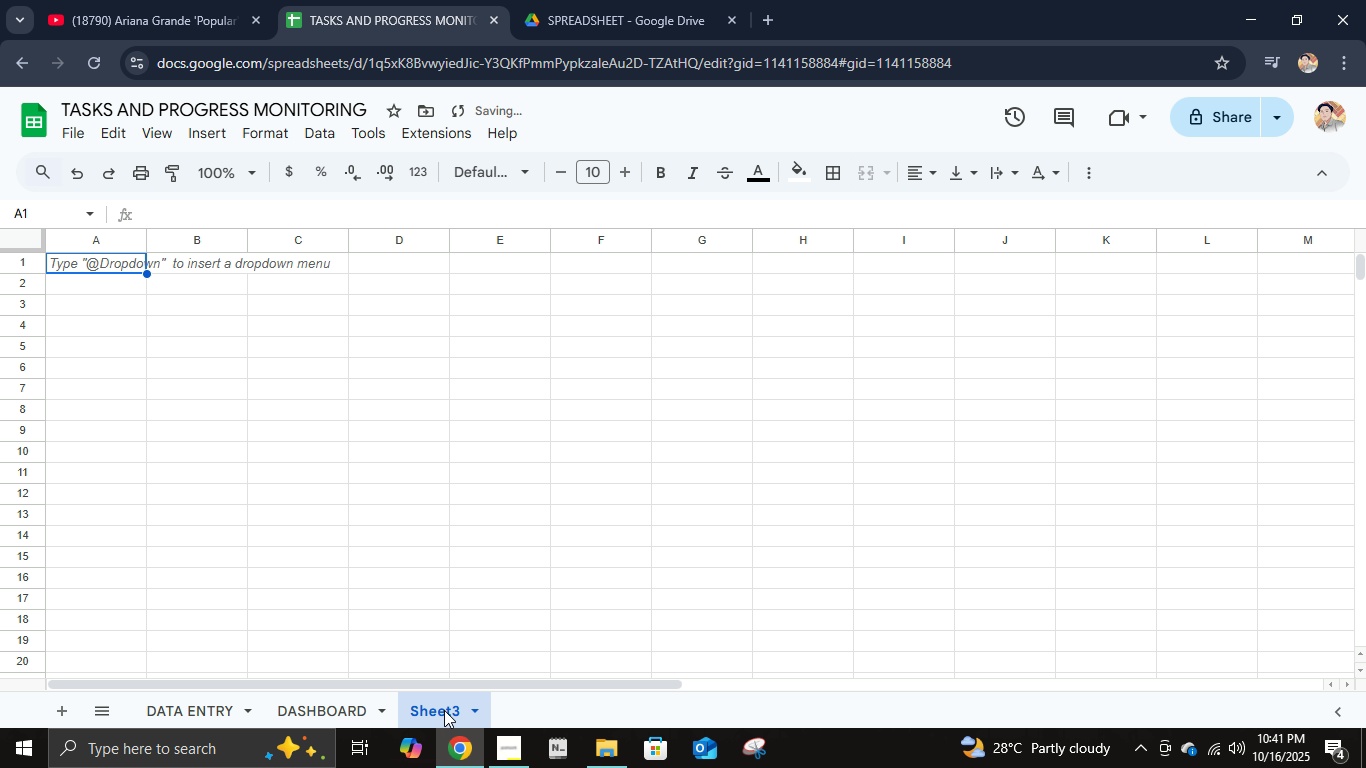 
double_click([444, 710])
 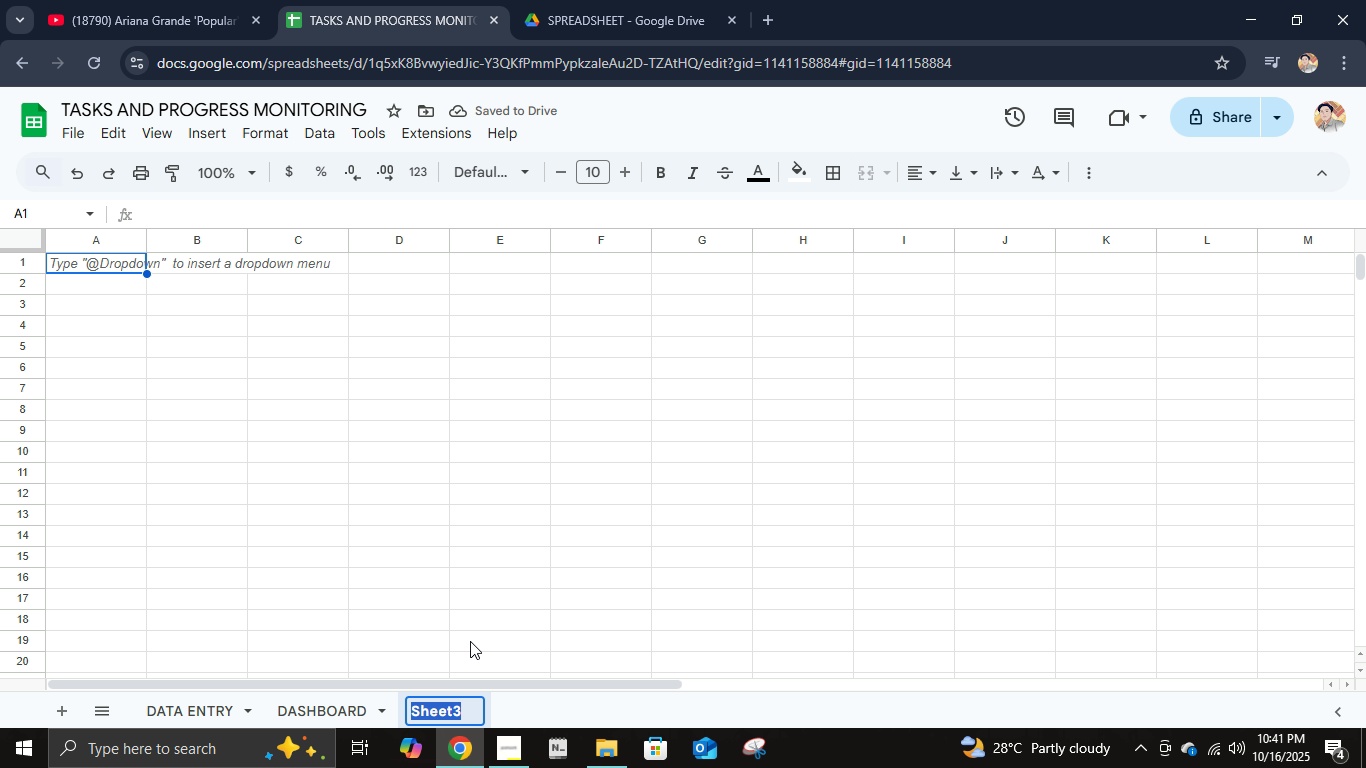 
type(ASSUMPTIONS)
 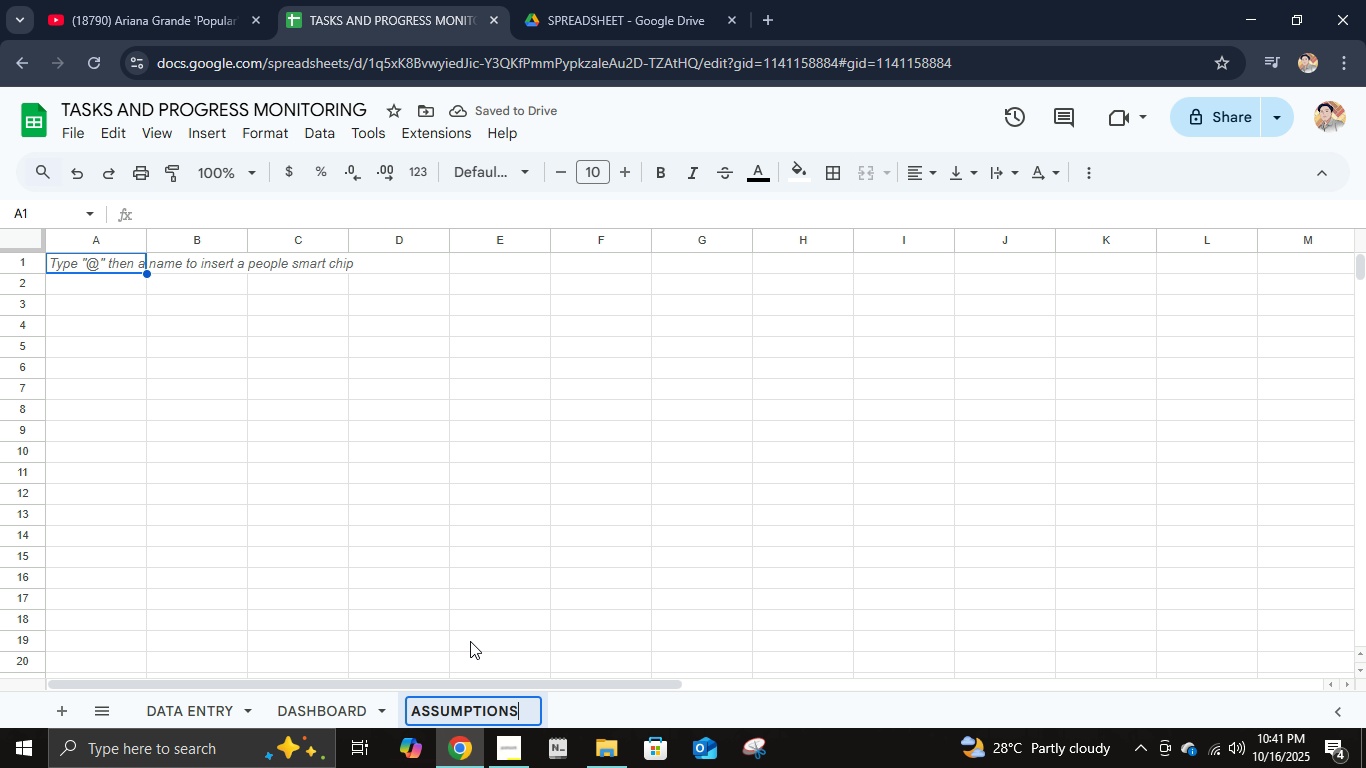 
key(Enter)
 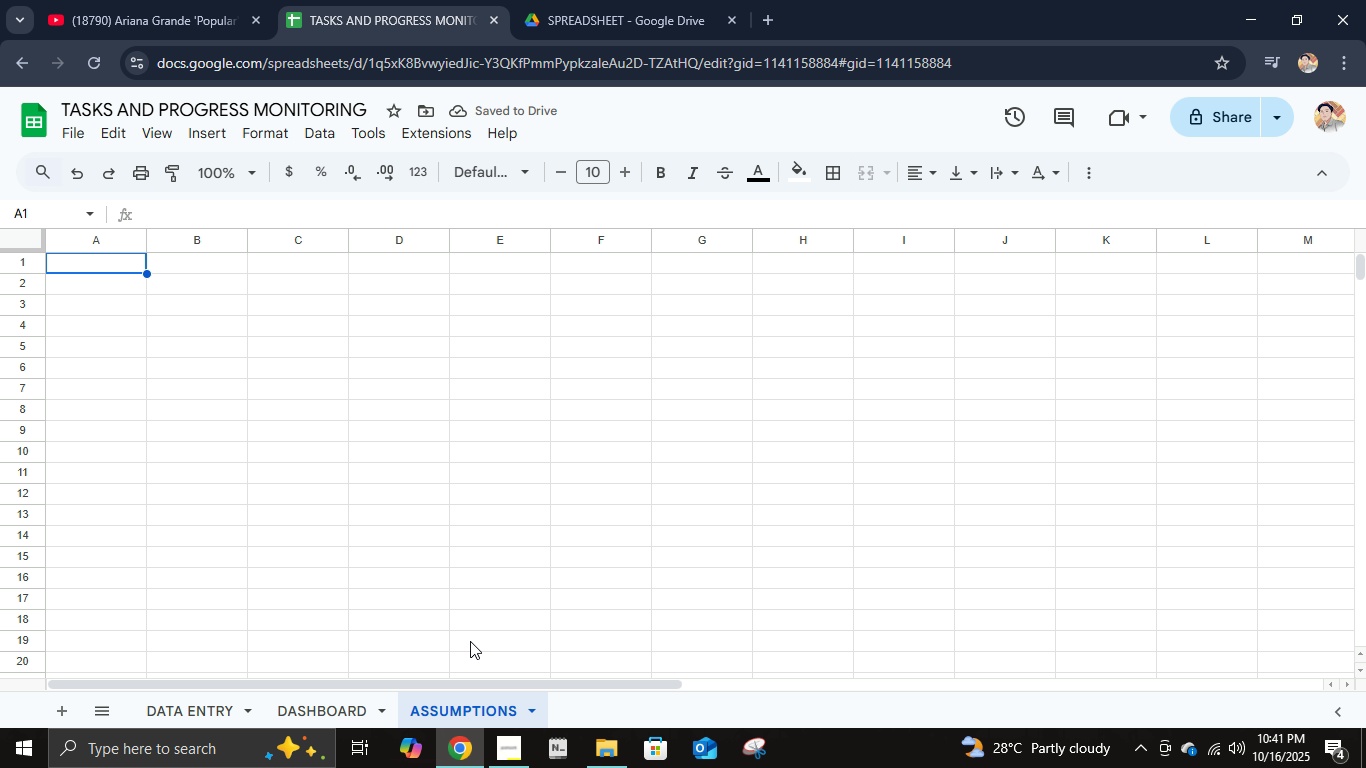 
type(ASSUMPTIONS FOR TASKS )
key(Backspace)
key(Backspace)
type( AND PROGRESS MONITORIGN)
key(Backspace)
key(Backspace)
type(NG OT)
key(Backspace)
key(Backspace)
type(TOOL)
 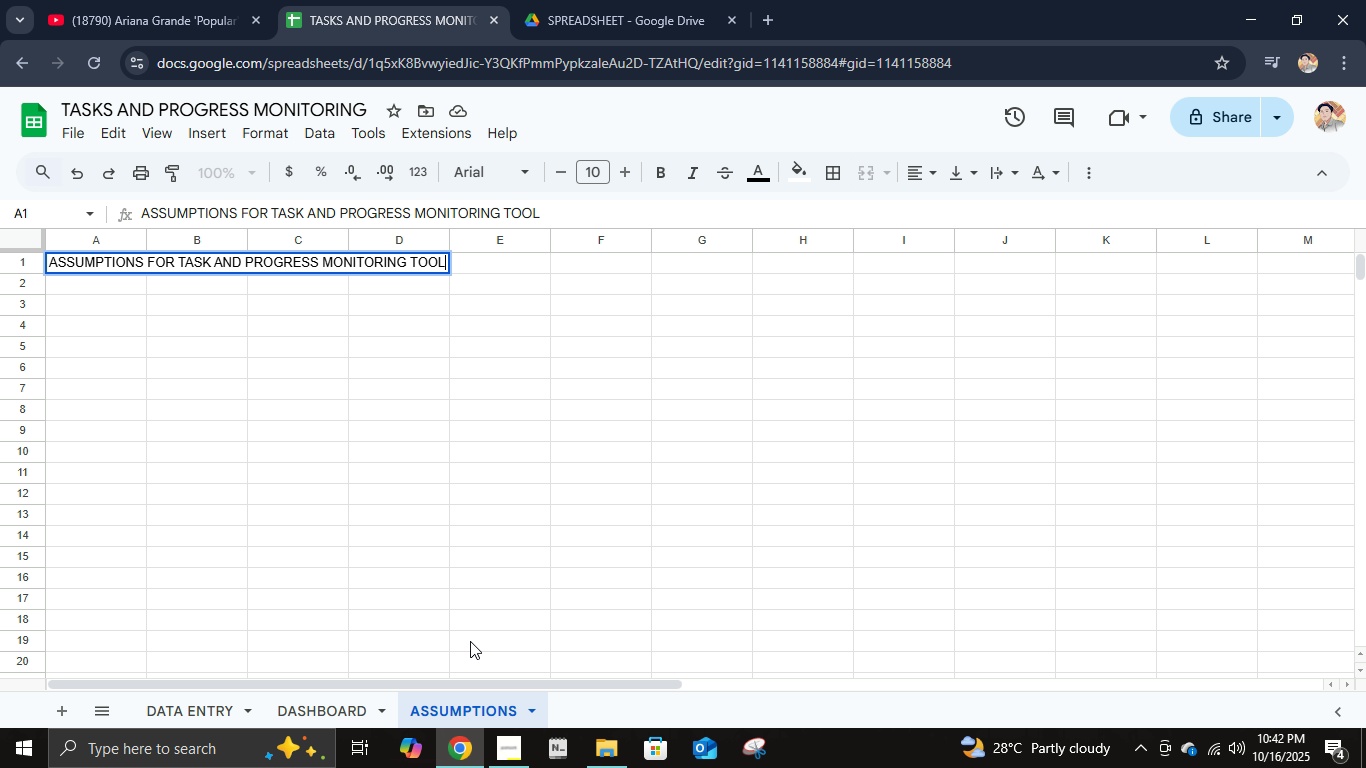 
key(Enter)
 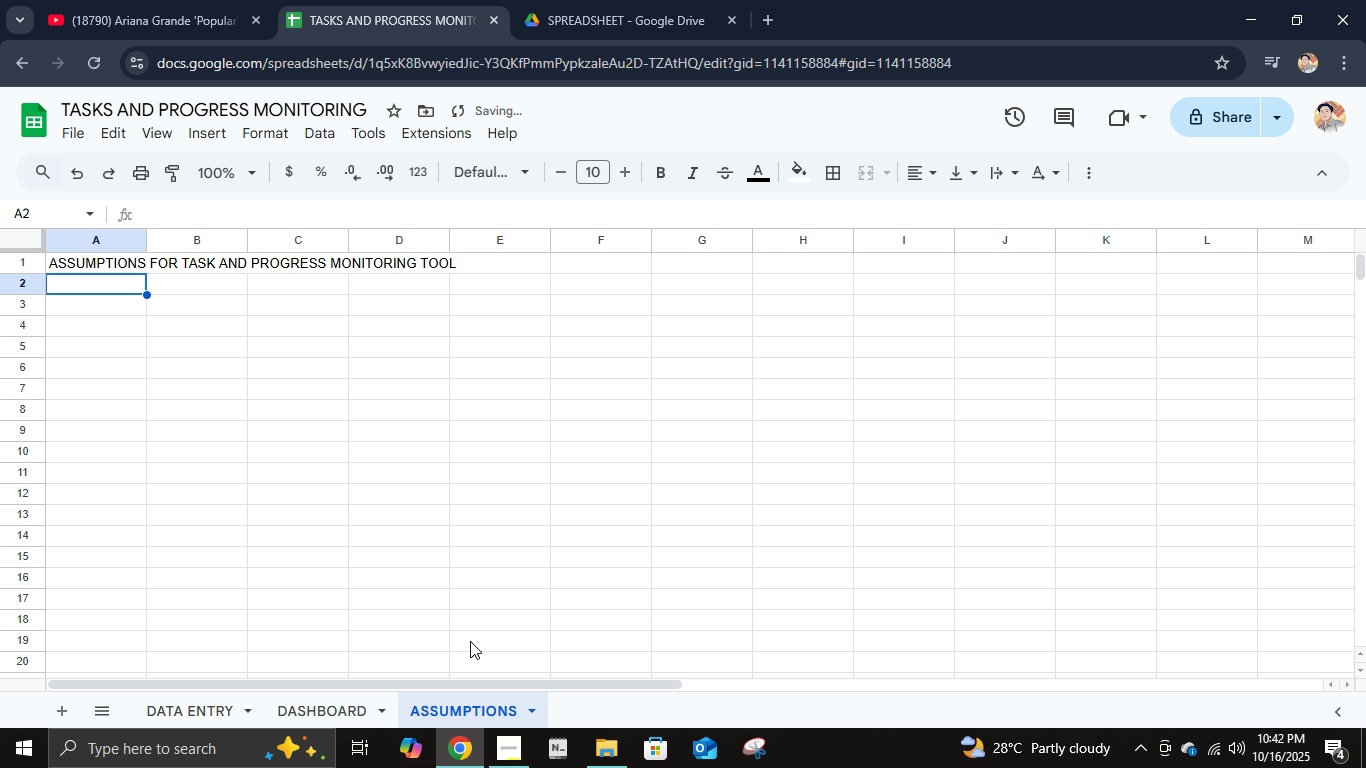 
type(1. GRAS)
key(Backspace)
type(DE SCALE)
key(Tab)
 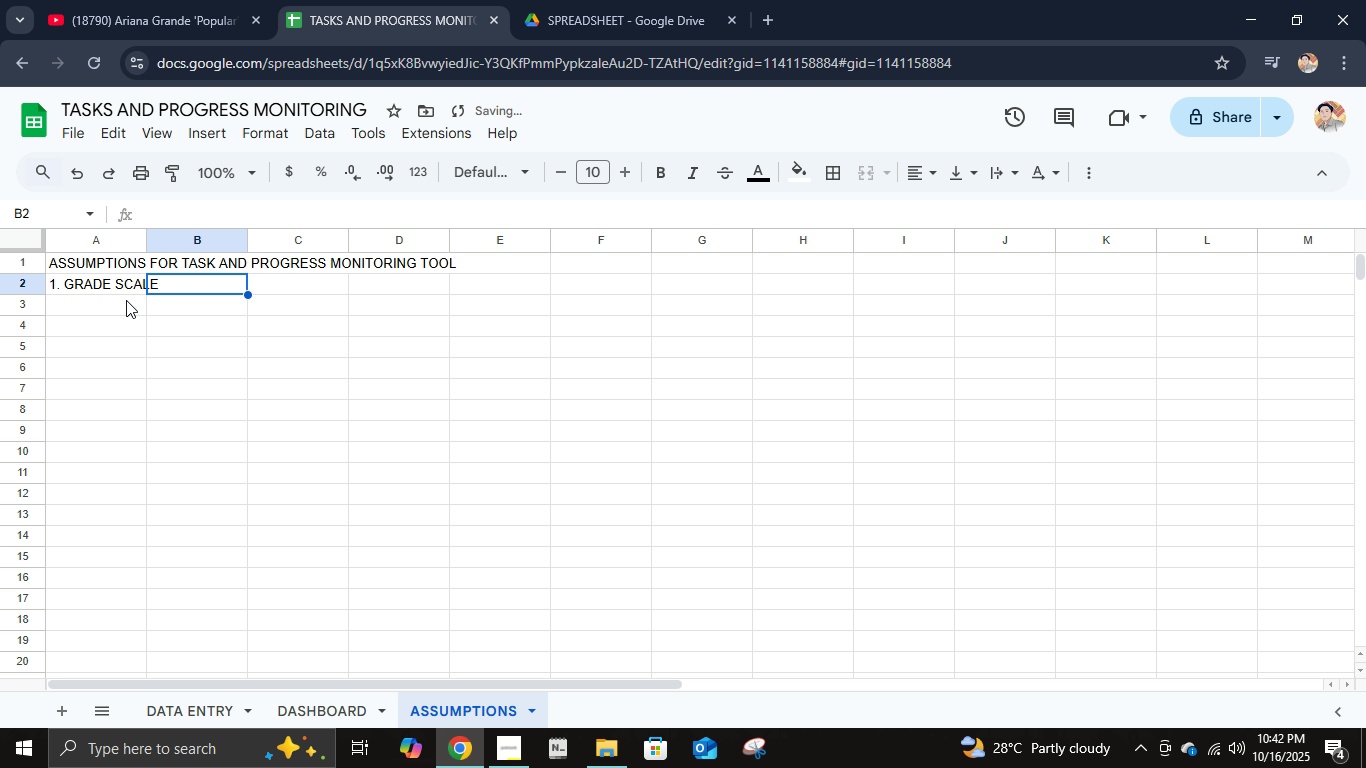 
left_click_drag(start_coordinate=[150, 239], to_coordinate=[355, 267])
 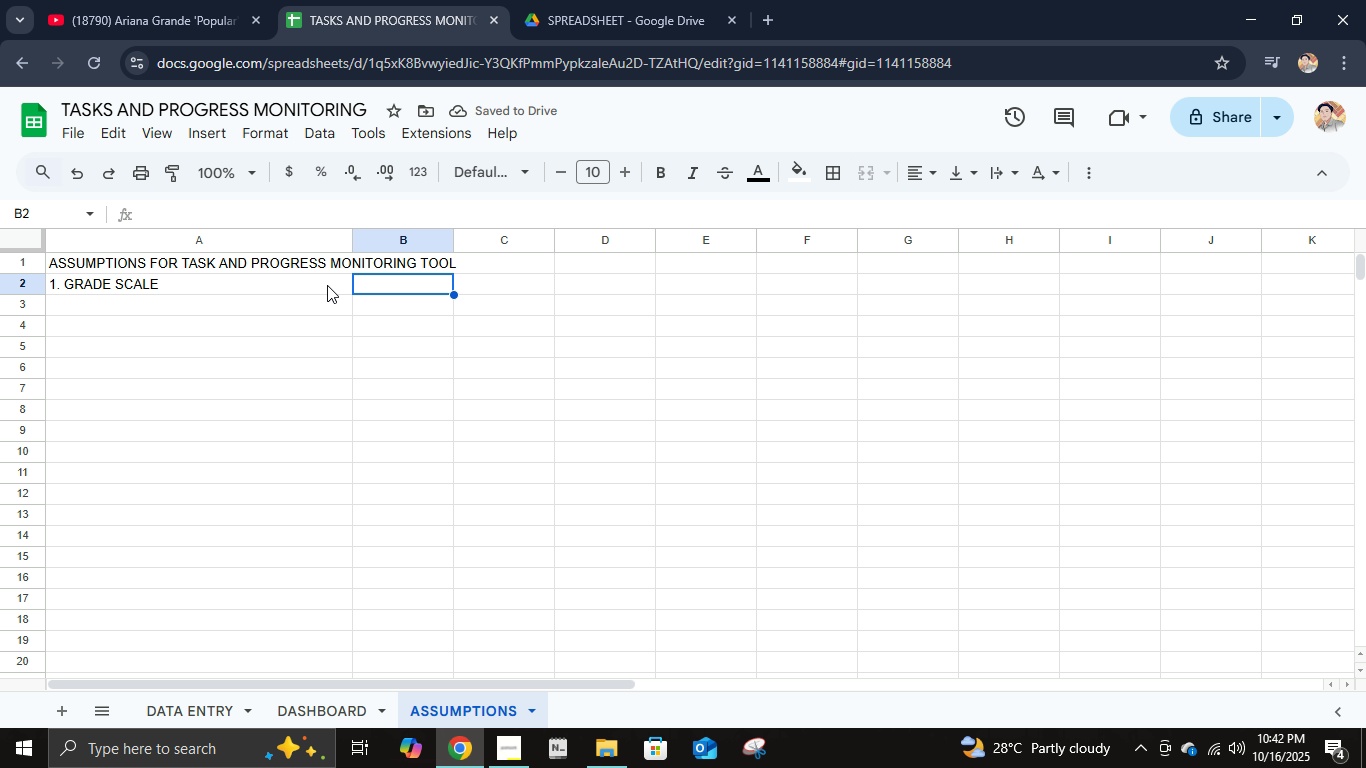 
wait(5.89)
 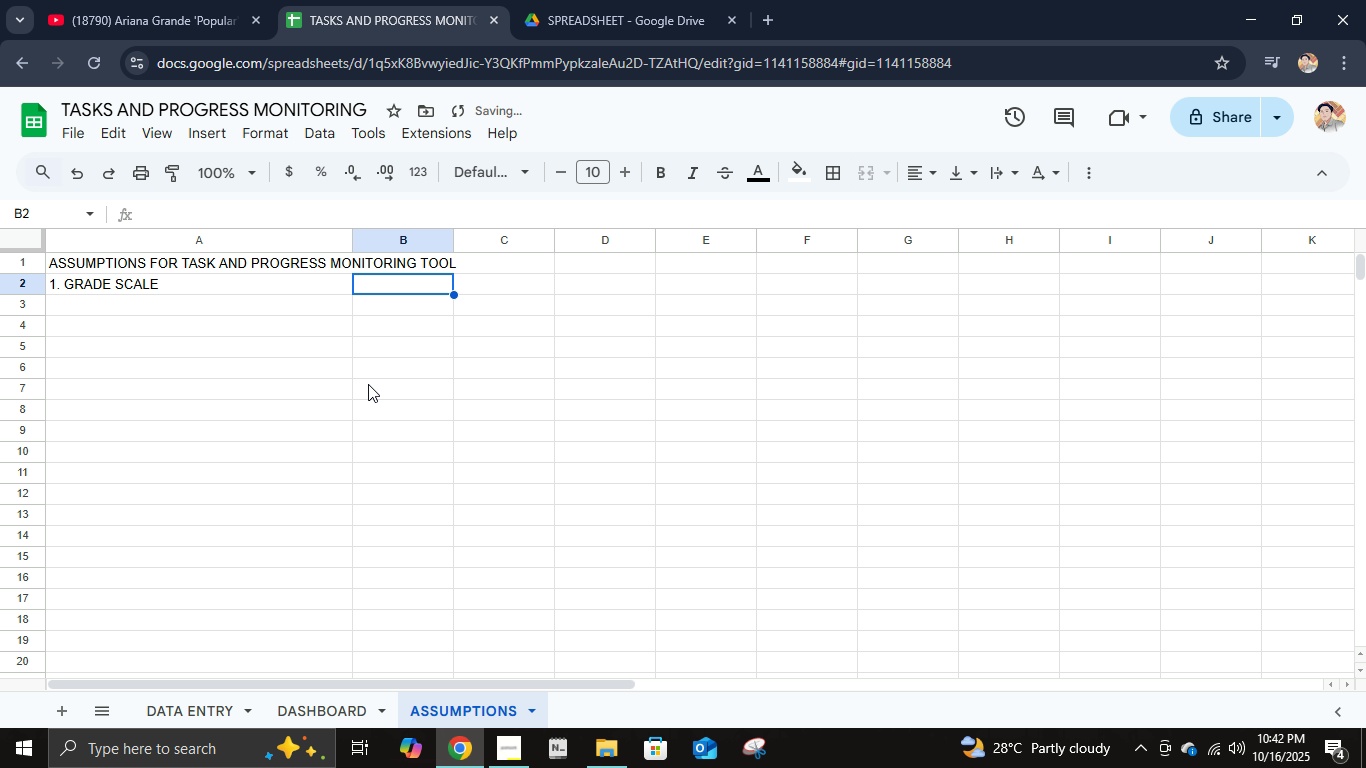 
type(Grea)
key(Backspace)
key(Backspace)
type(ades are numeric from )
 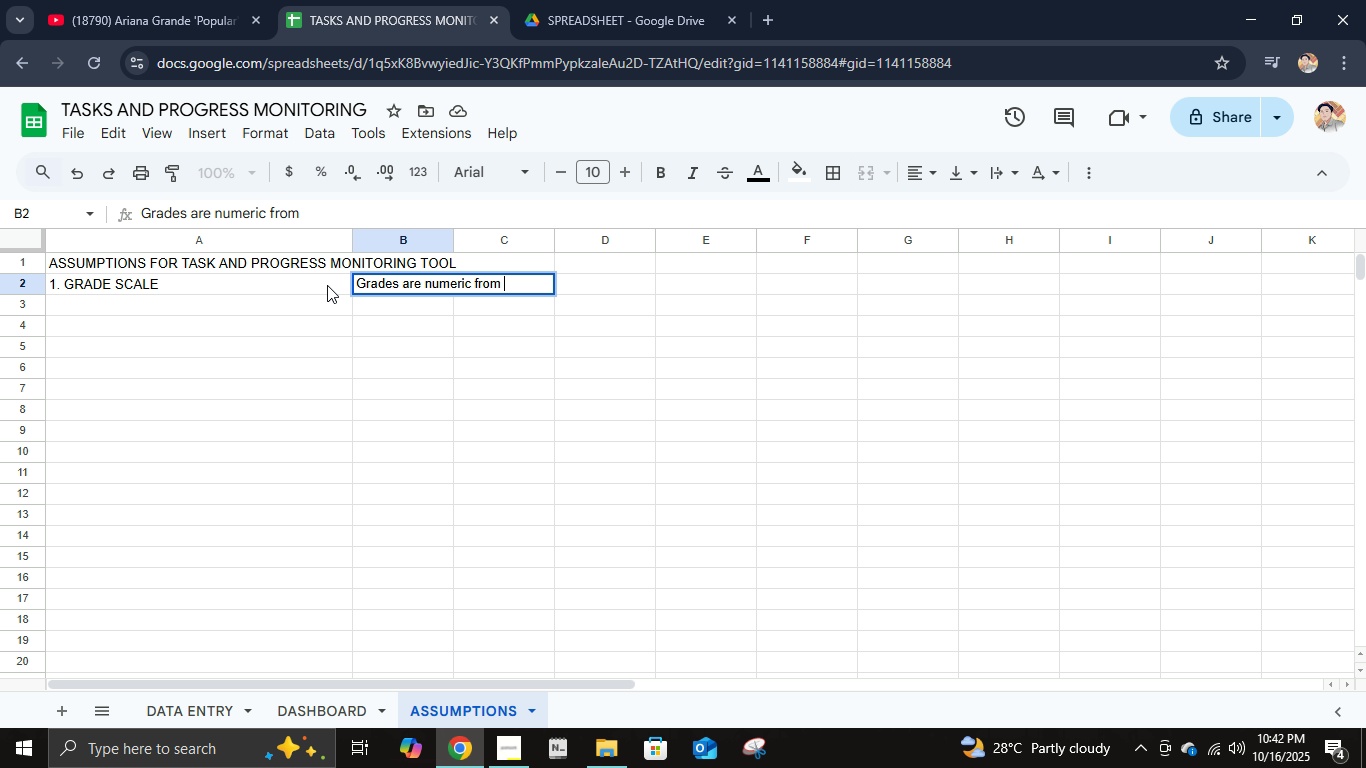 
type(0-100. Letter grea)
key(Backspace)
key(Backspace)
type(ades, if used are converted to numeric values for calcua)
key(Backspace)
type(lations)
 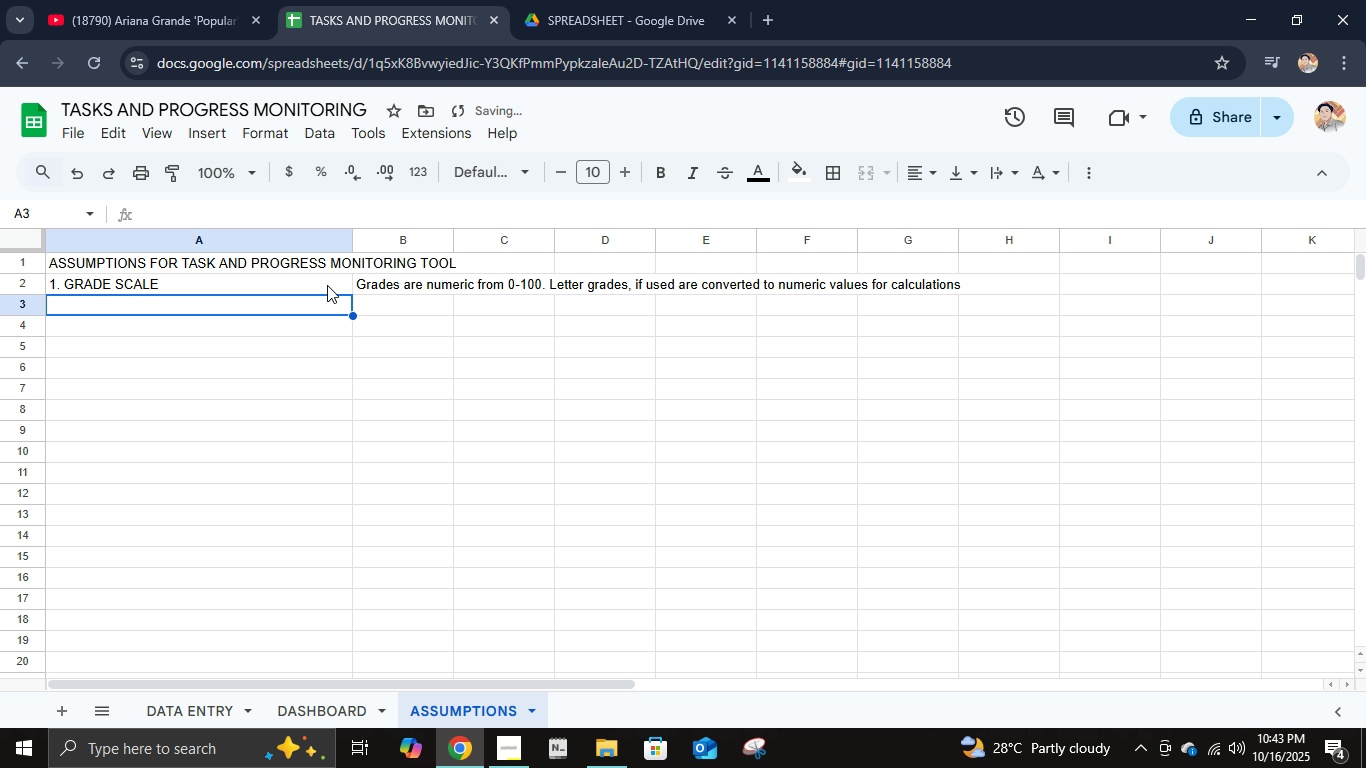 
key(Enter)
 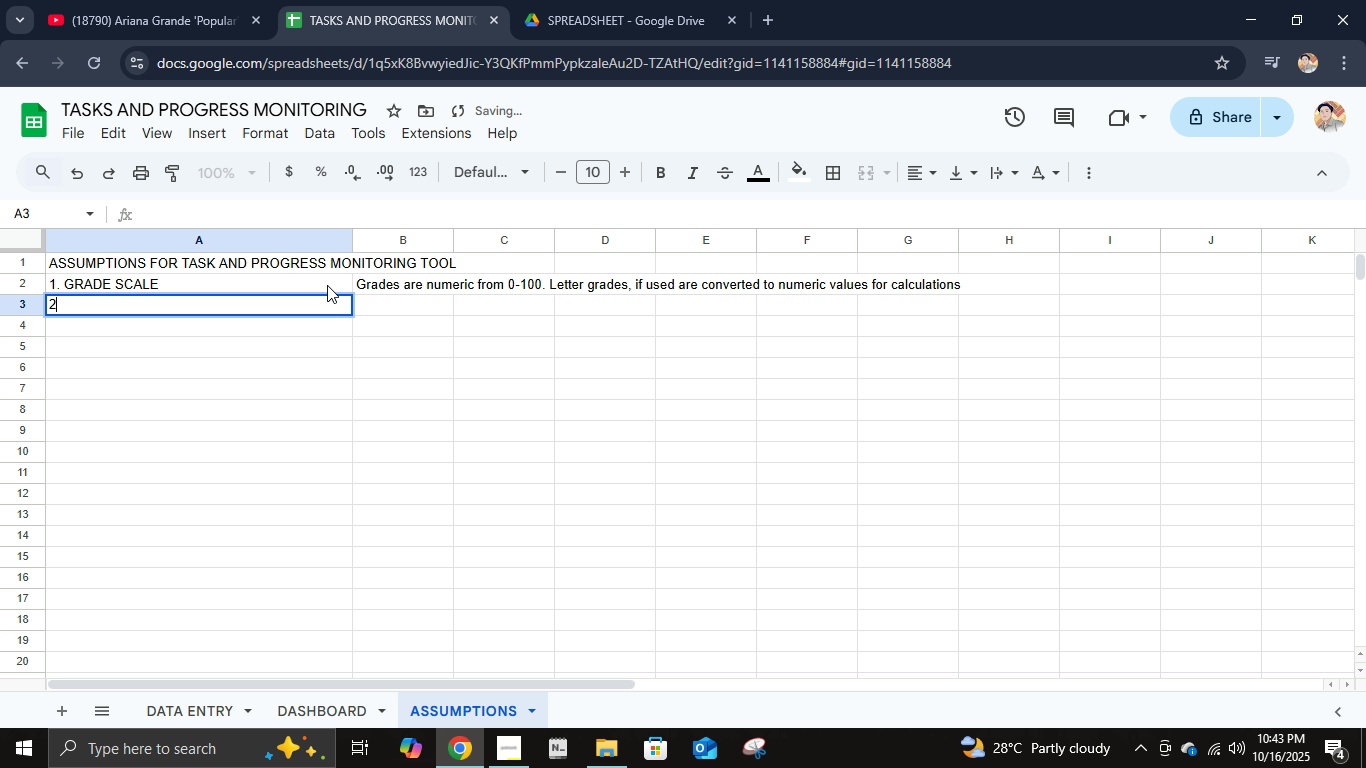 
type(2. PROJECT STATUS OF)
key(Backspace)
type(PTIONS)
key(Tab)
type(Status for each project is limited to Draft, Submitted, )
 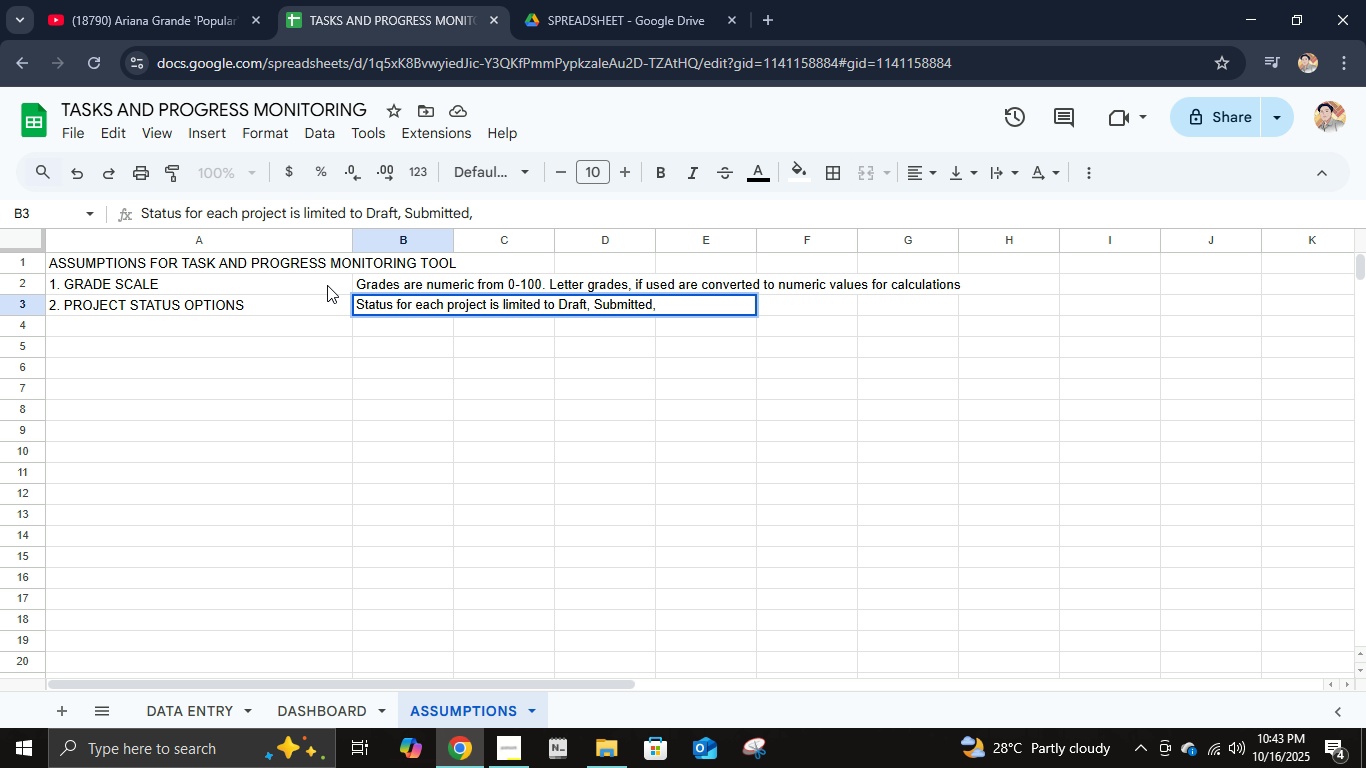 
type(or Graded. NO)
key(Backspace)
type(O)
key(Backspace)
type(o other statuses are allowe,)
key(Backspace)
type(d.)
 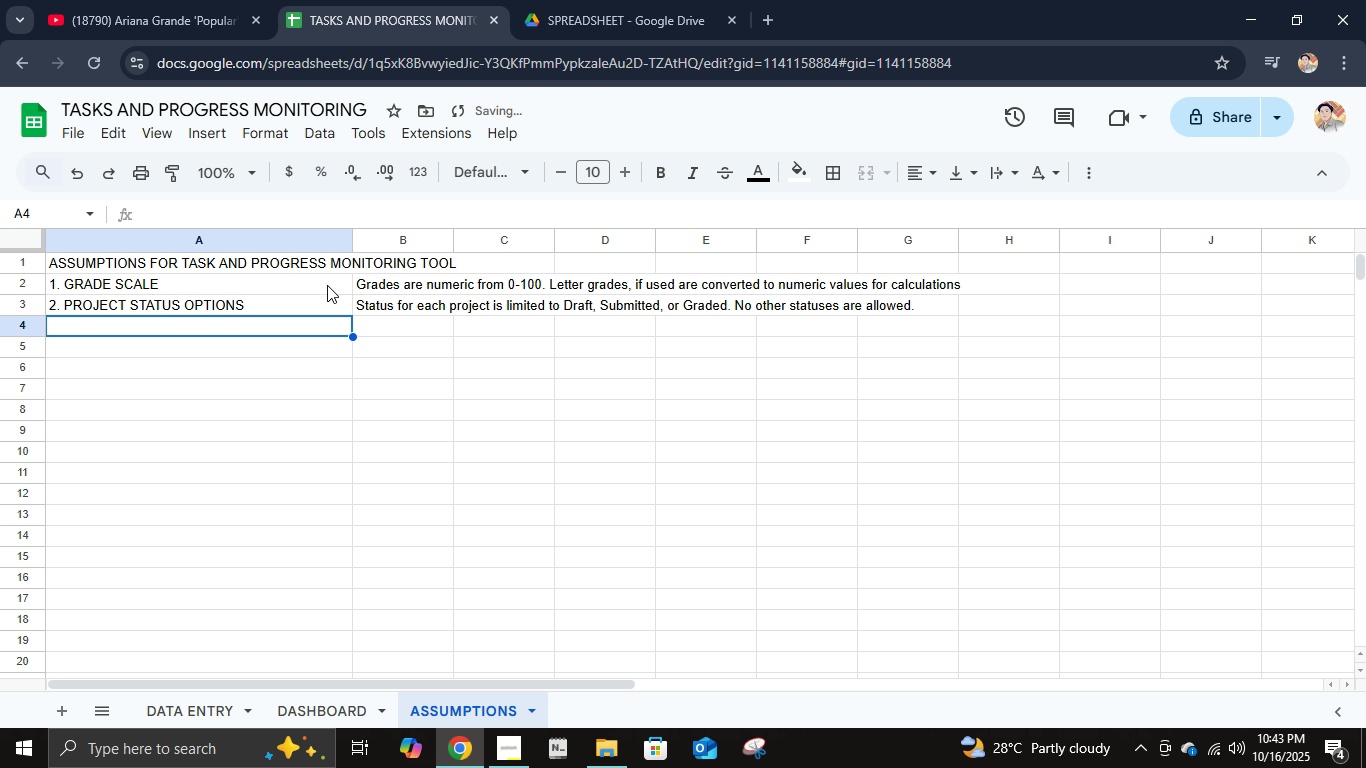 
 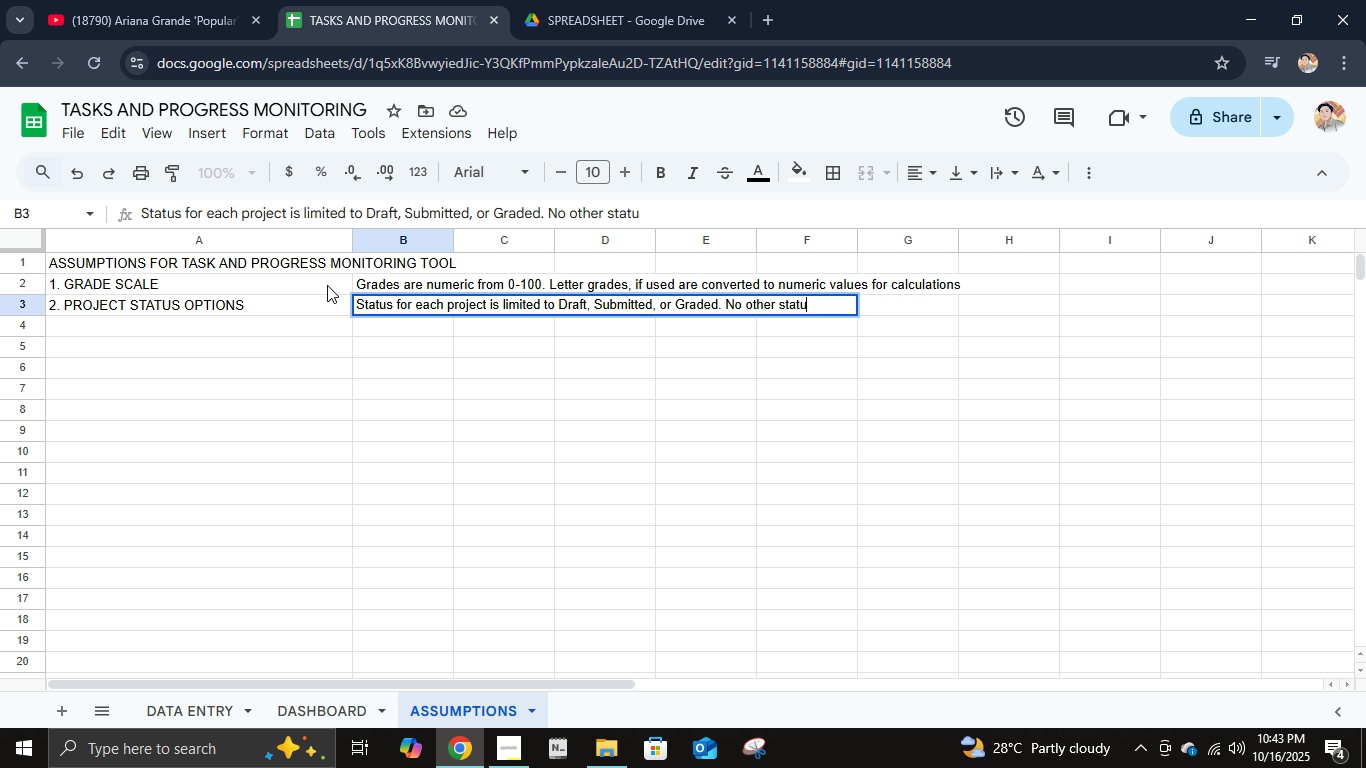 
key(Enter)
 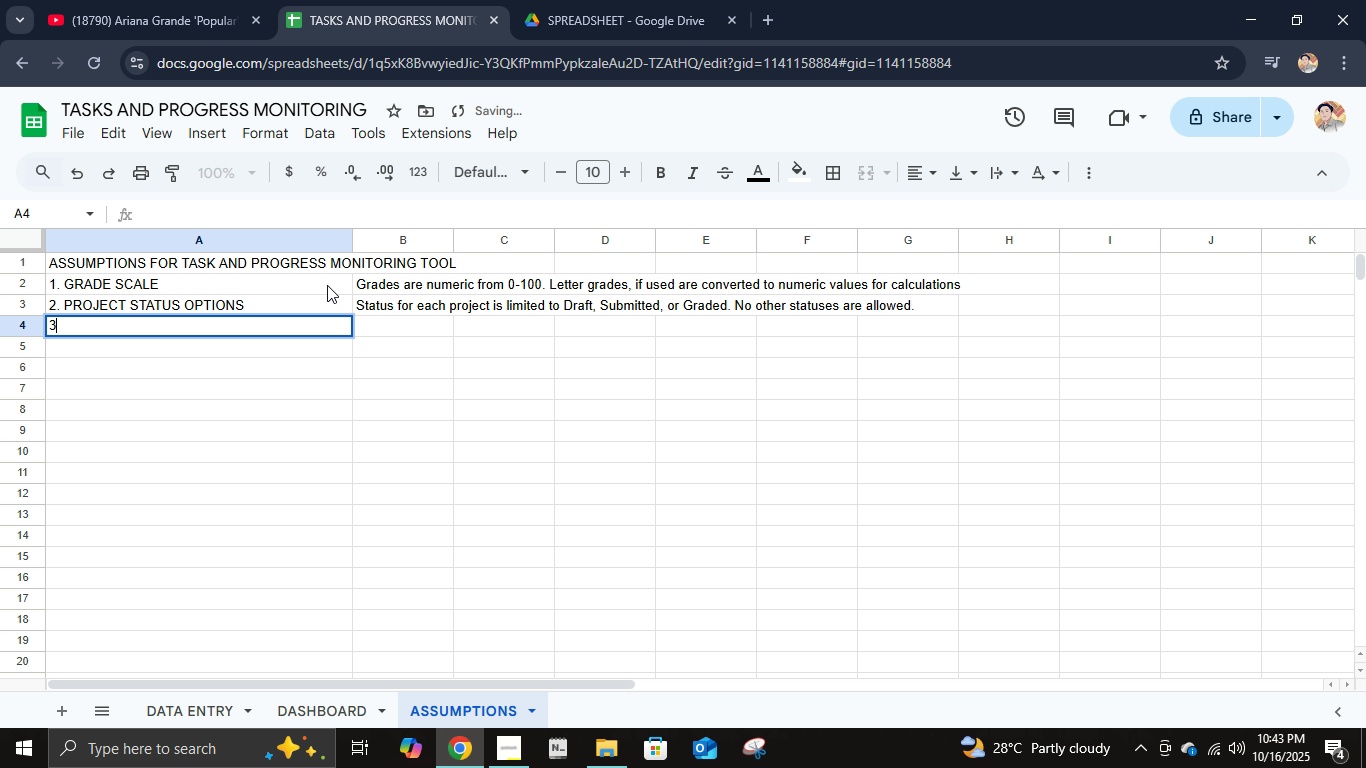 
type(3. DATA ACCURACY)
key(Tab)
type(Teachers are responsible for entering sb)
key(Backspace)
type(ubn)
key(Backspace)
type(mission dates, statues, and gre)
key(Backspace)
type(ades correctly. Dashboard metrics rely)
 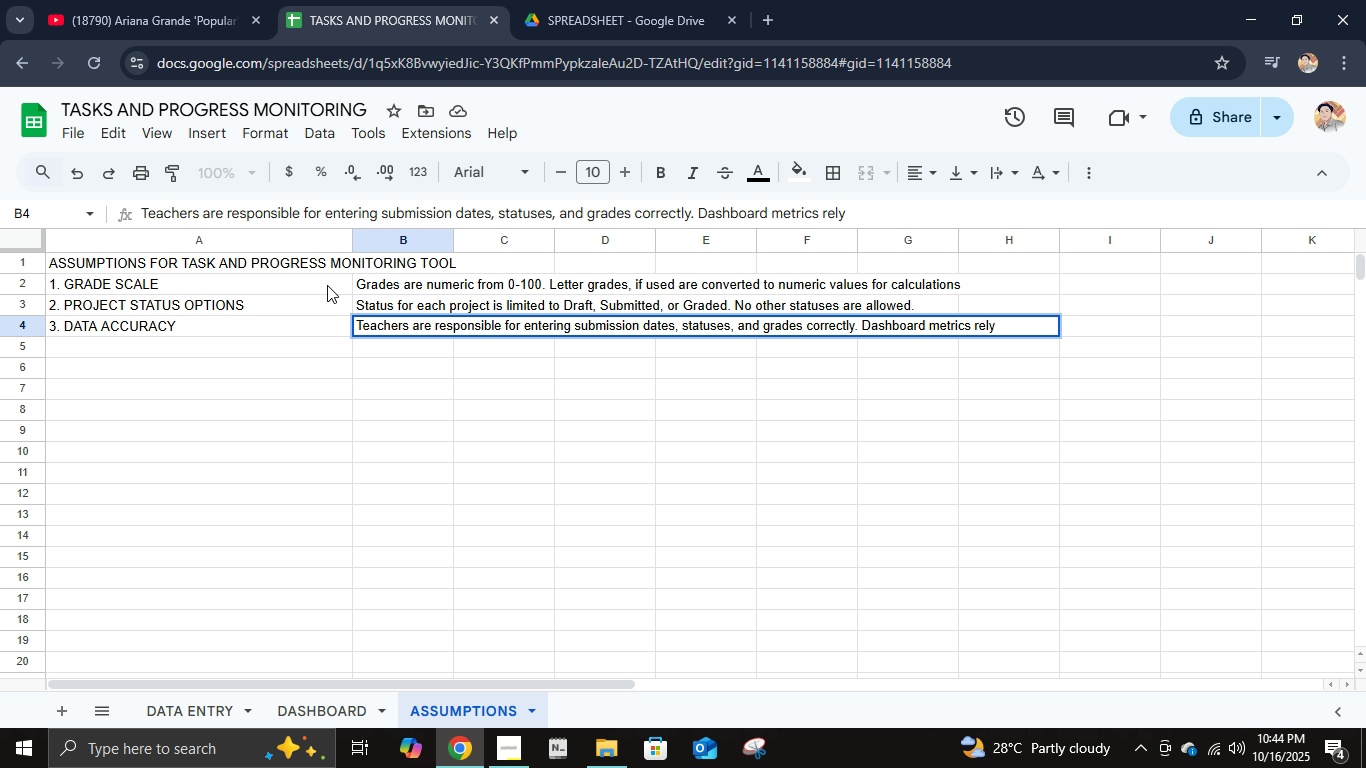 
wait(5.32)
 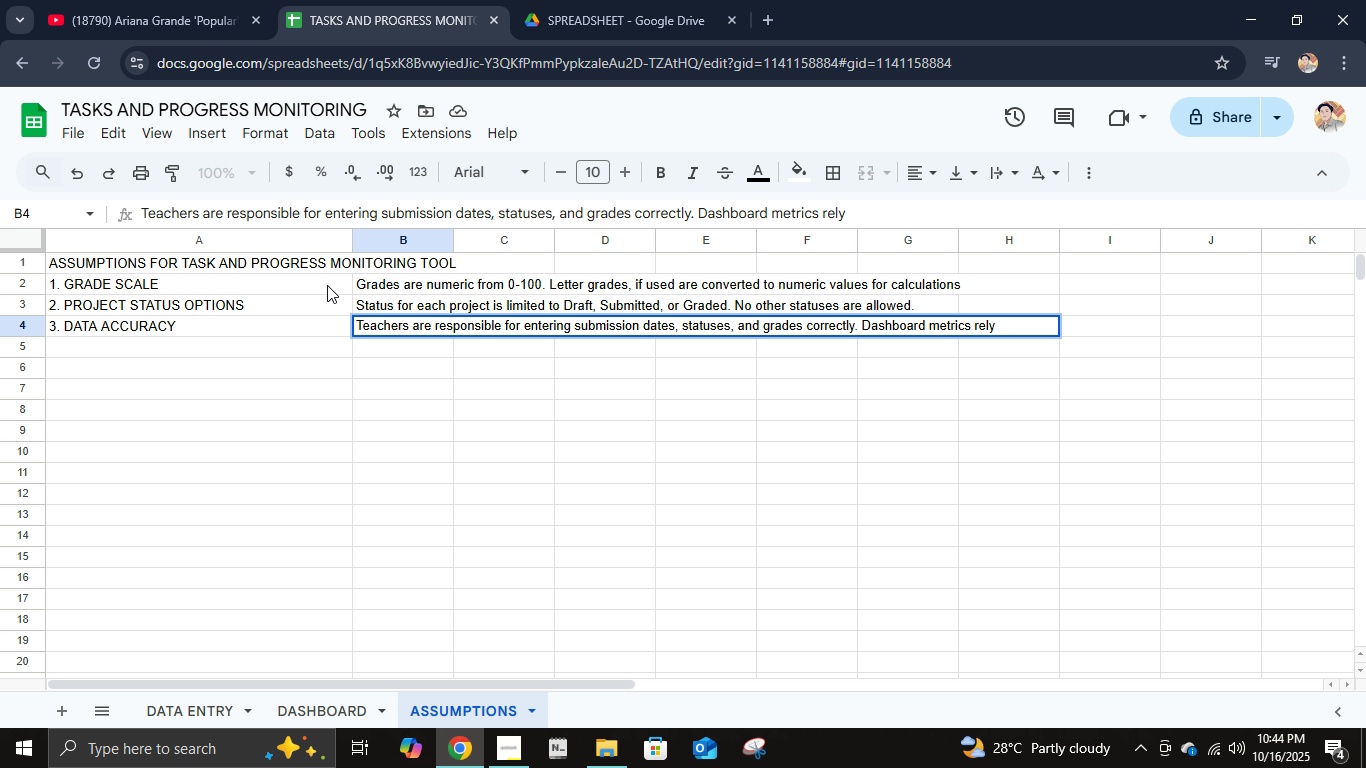 
type(entirely)
key(Backspace)
key(Backspace)
key(Backspace)
key(Backspace)
type( entr)
key(Backspace)
type(irely on accurate data entry.)
 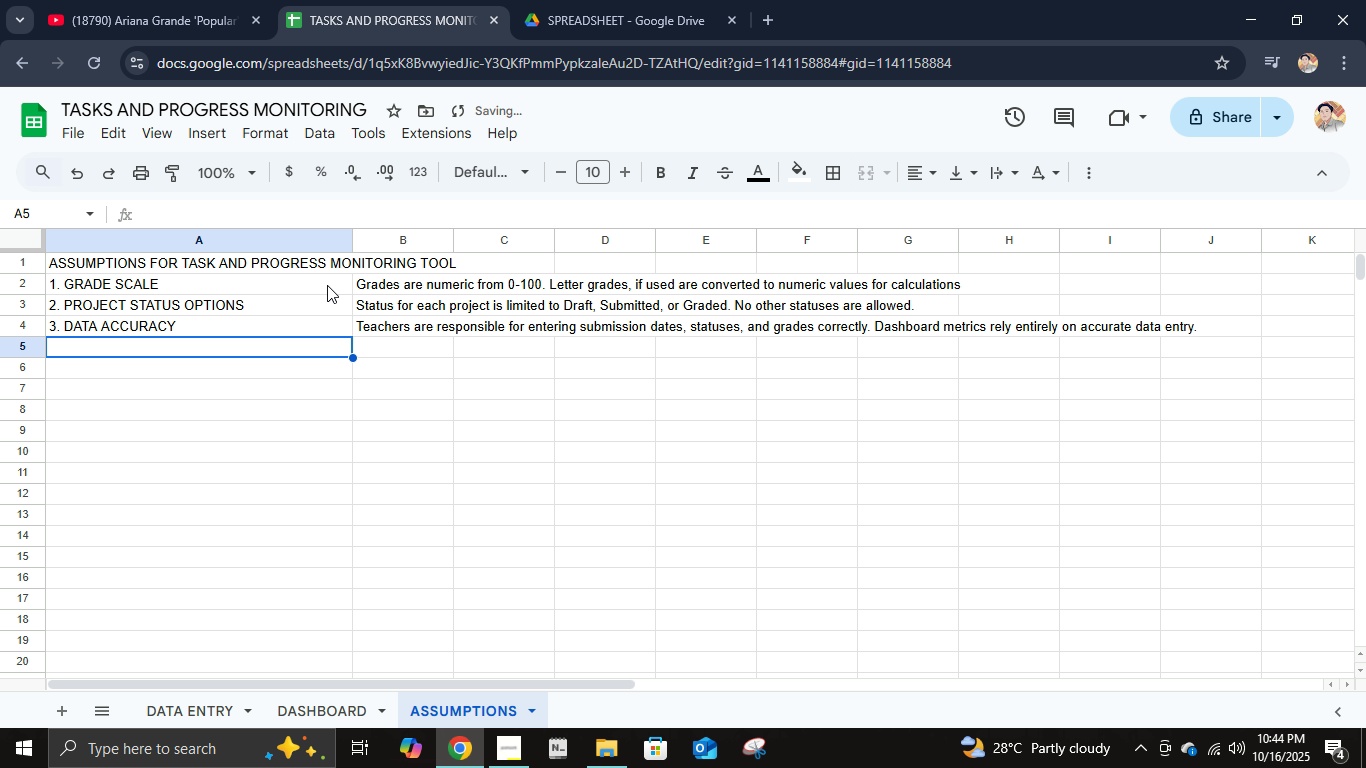 
key(Enter)
 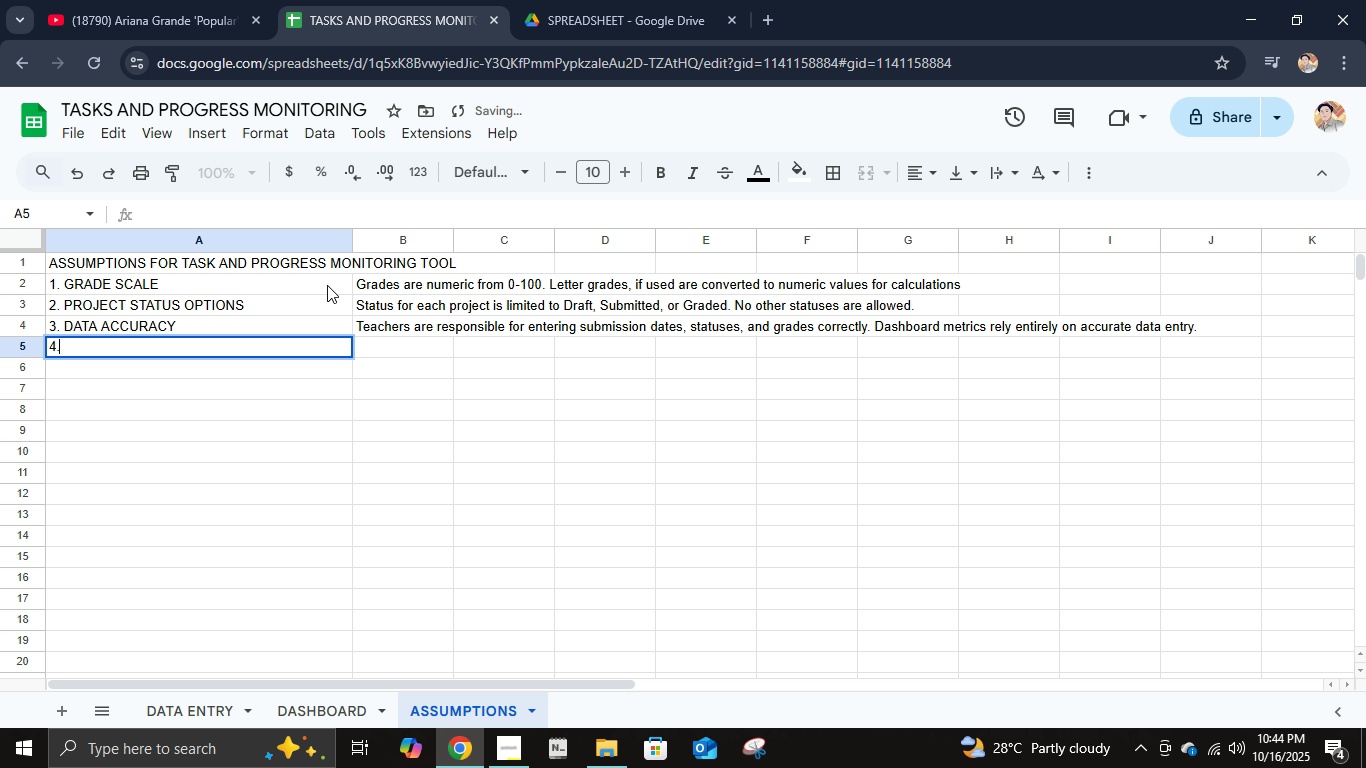 
type(4. REAL )
key(Backspace)
type(-TIME UPDATES)
key(Tab)
type(The dashboard meti)
key(Backspace)
type(rics and chartrs)
key(Backspace)
key(Backspace)
type(s automatically update whenm)
key(Backspace)
type(em)
key(Backspace)
type(ver the Data Entry sheet is modifies)
key(Backspace)
type(d.)
 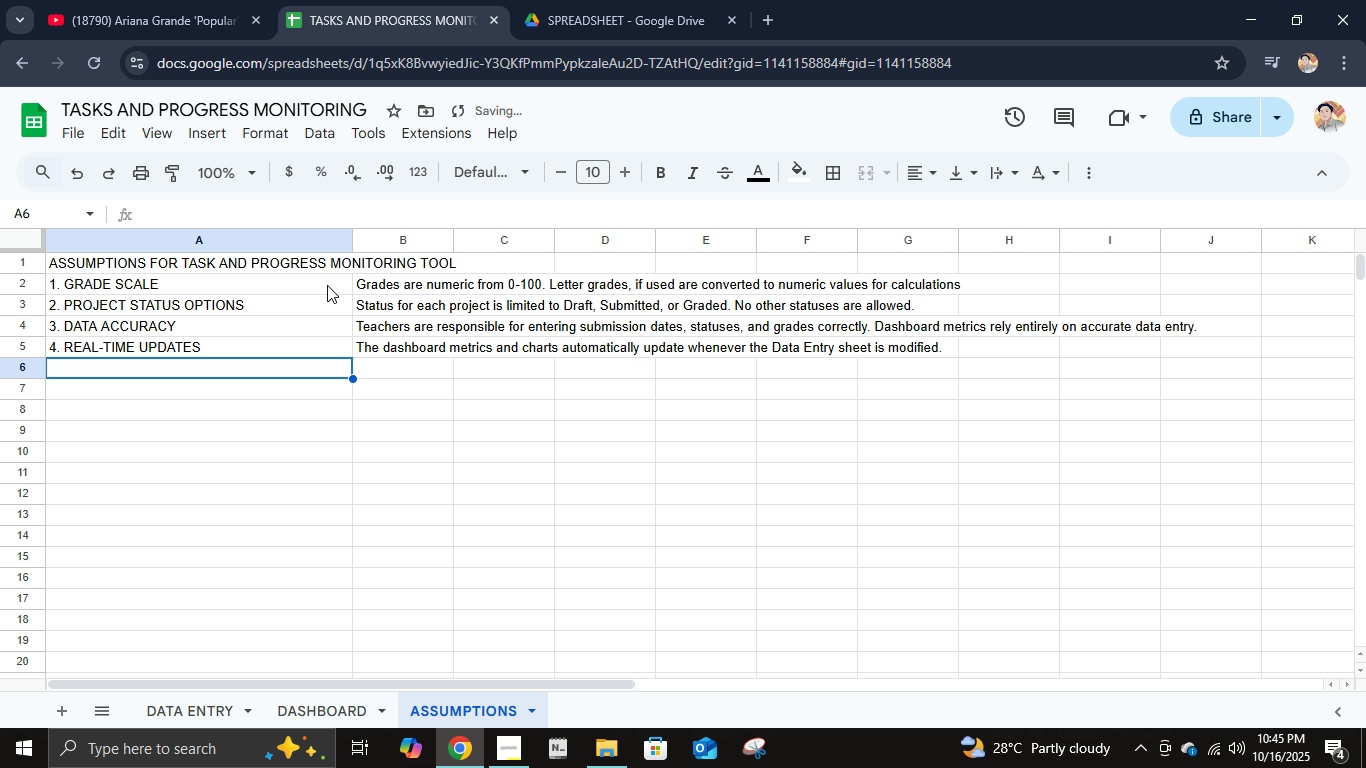 
 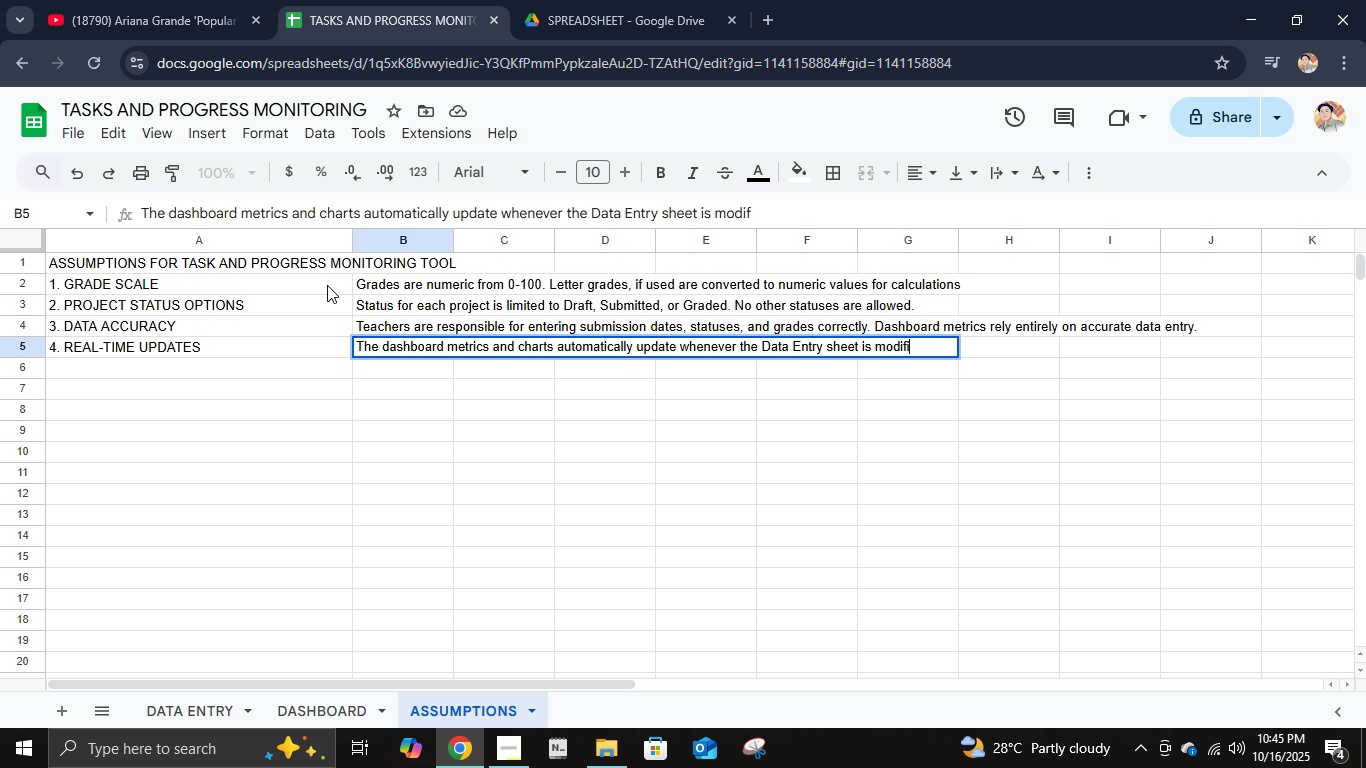 
key(Enter)
 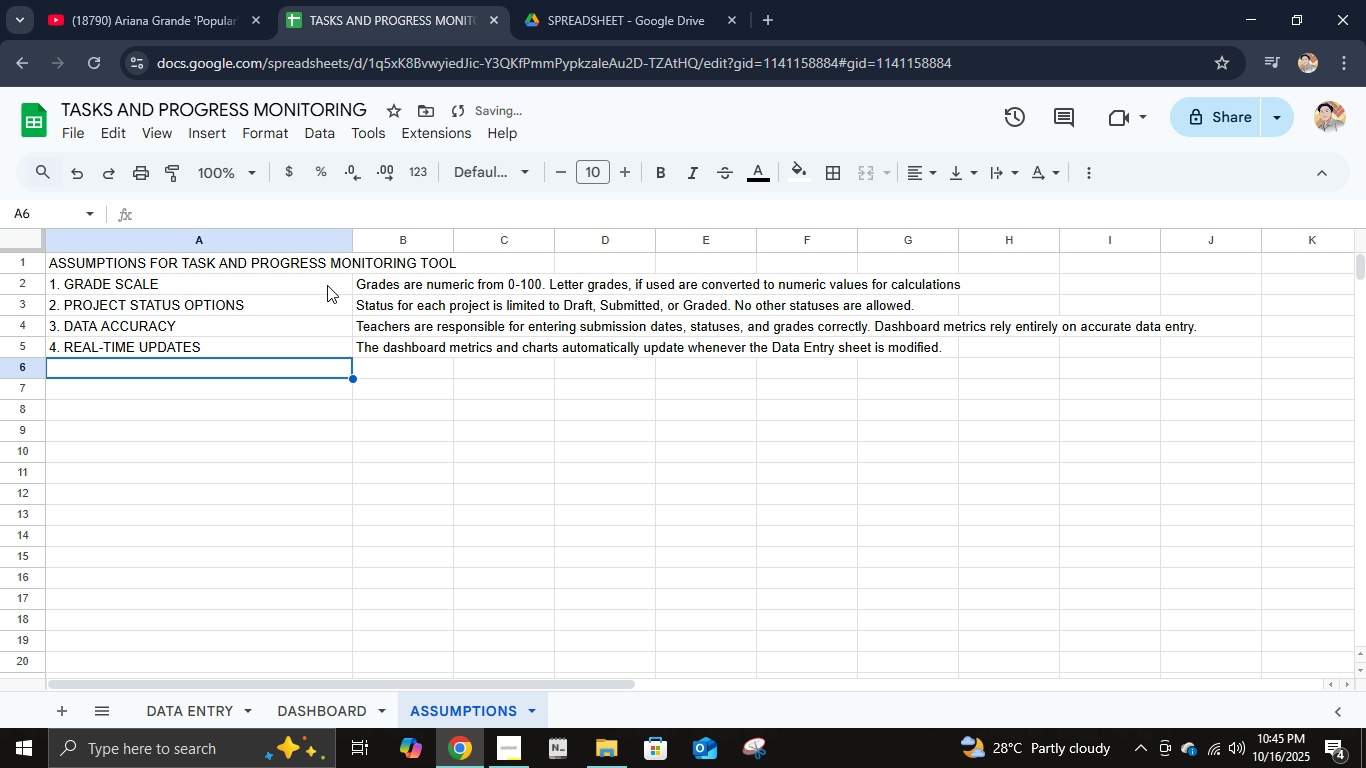 
key(5)
 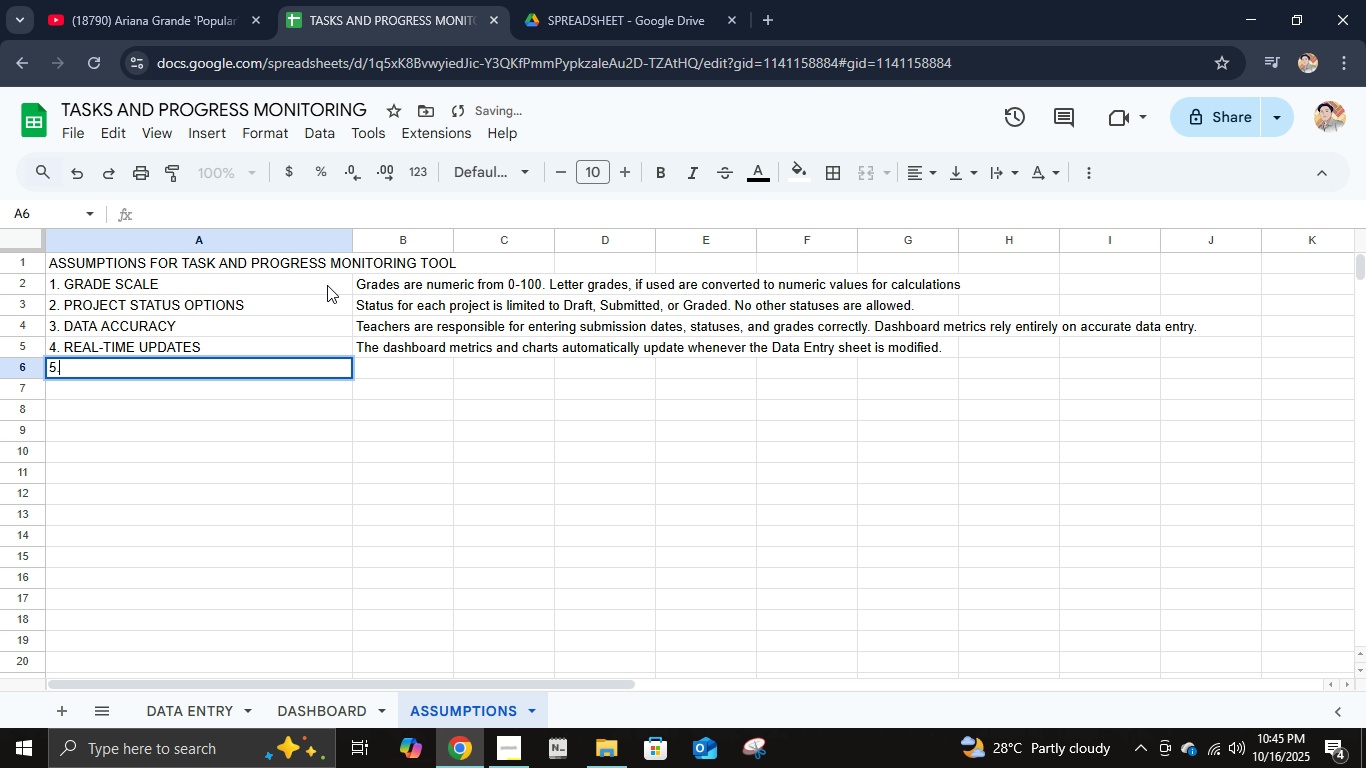 
key(Period)
 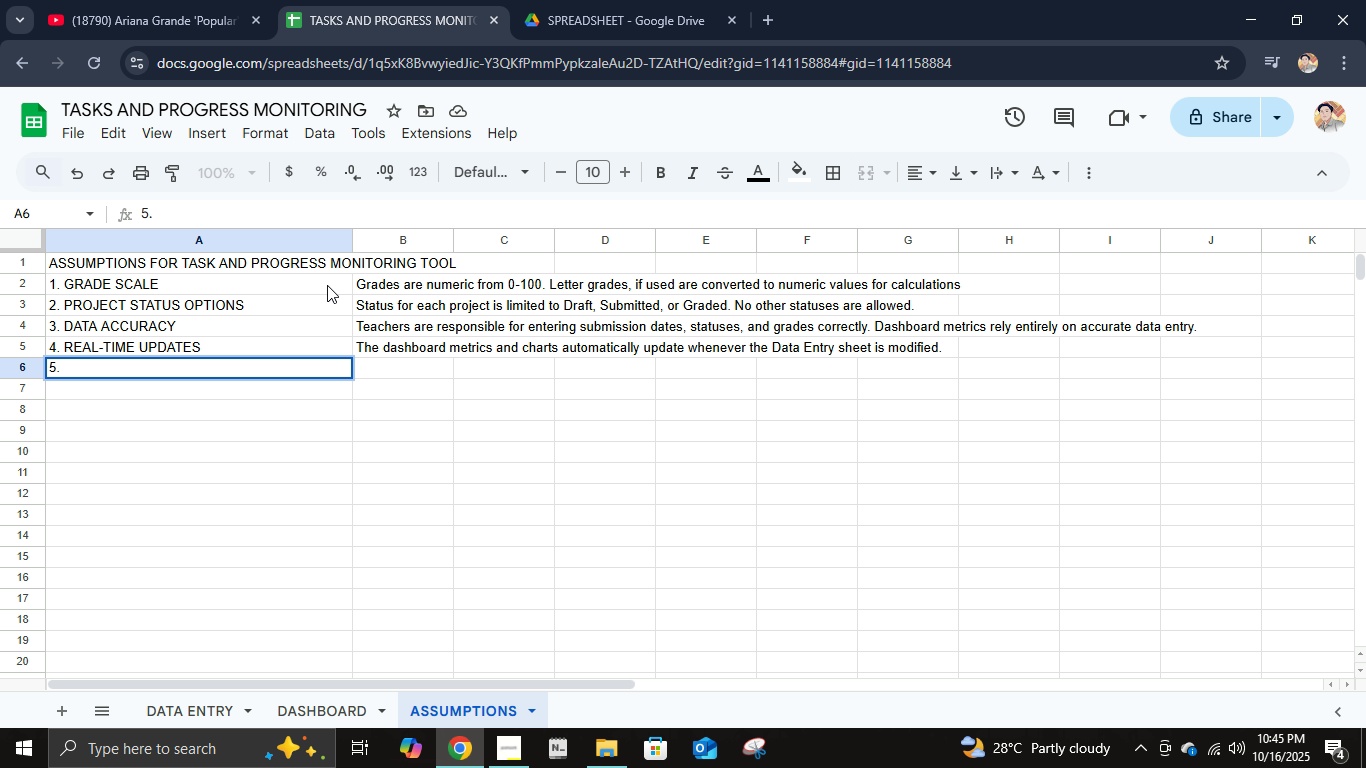 
wait(9.49)
 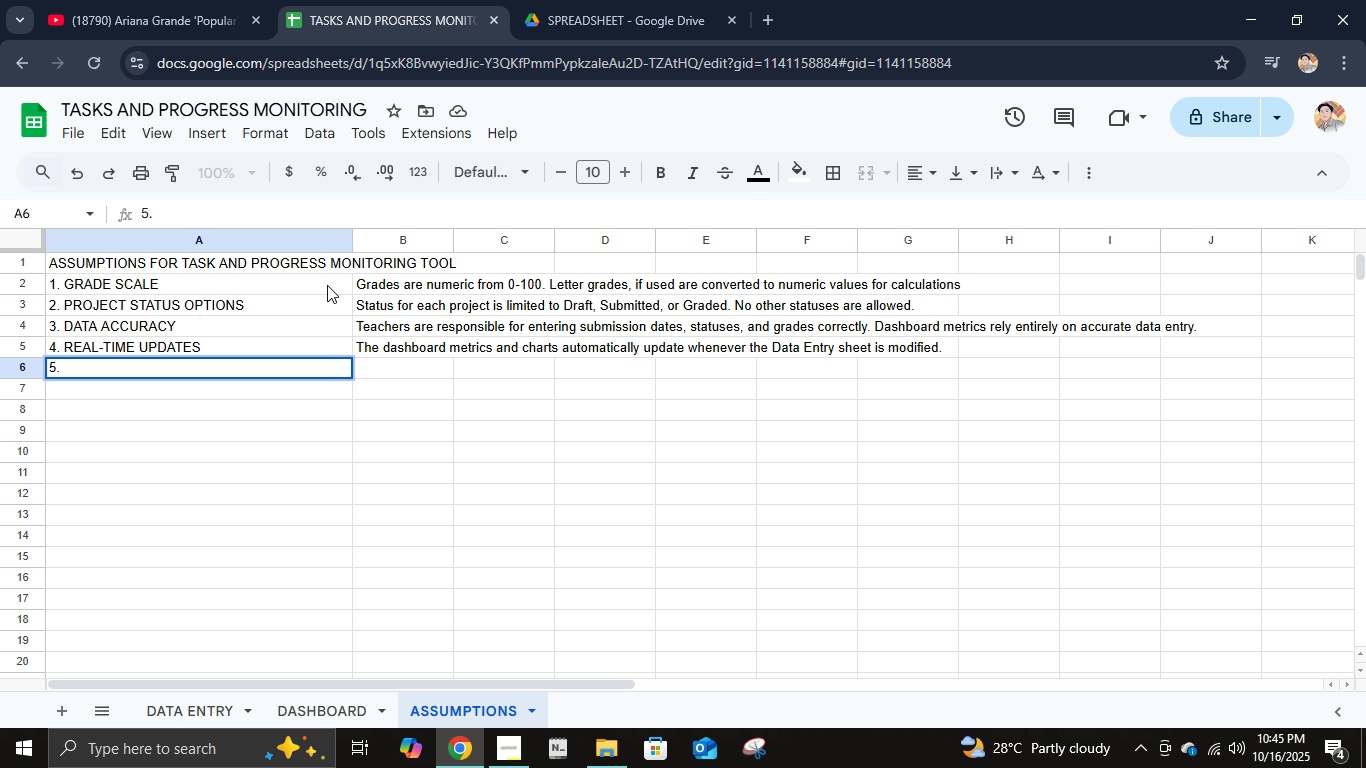 
type( COMPLETION RATE CALCULATION)
key(Tab)
type(comp)
key(Backspace)
key(Backspace)
key(Backspace)
key(Backspace)
type(Completion Rateis defined as the numver of )
key(Backspace)
key(Backspace)
key(Backspace)
key(Backspace)
key(Backspace)
key(Backspace)
key(Backspace)
type(ber of Graded projects divided by the total number of projects.)
 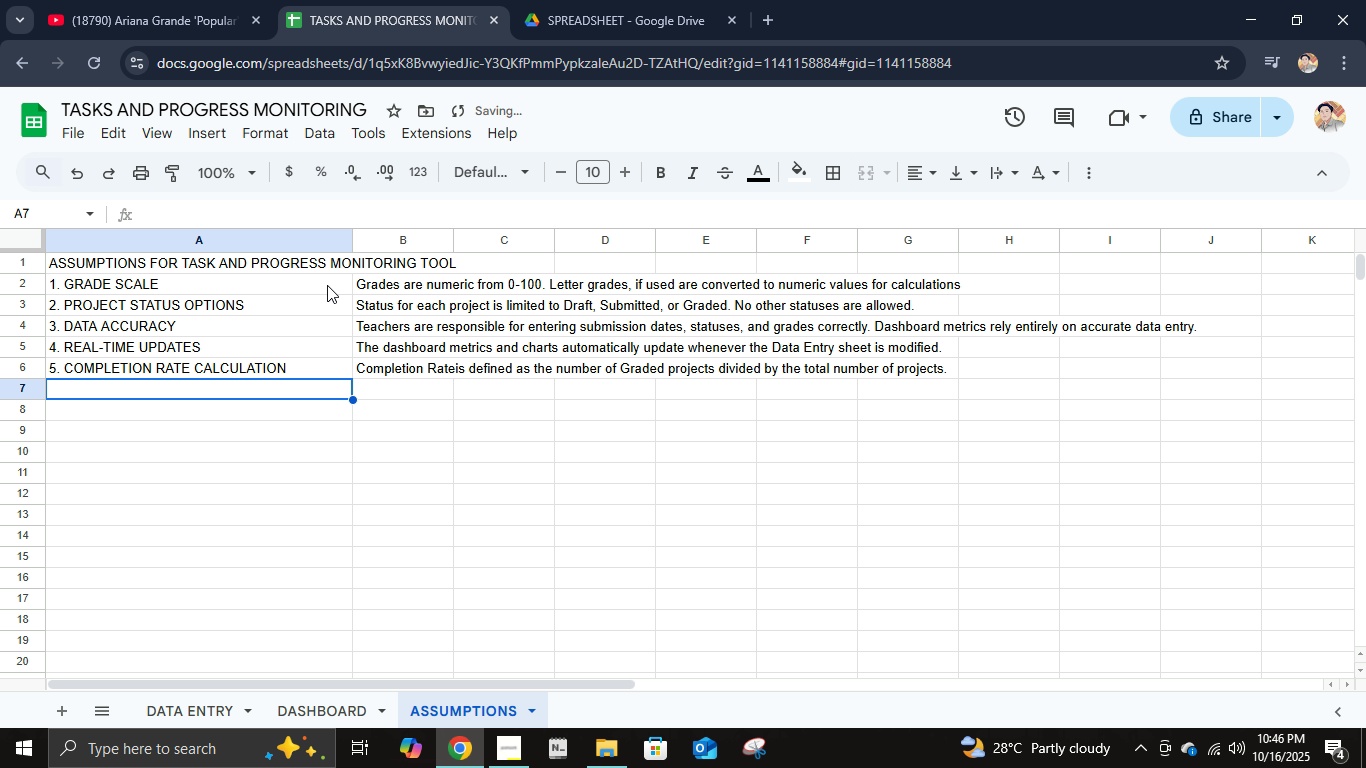 
 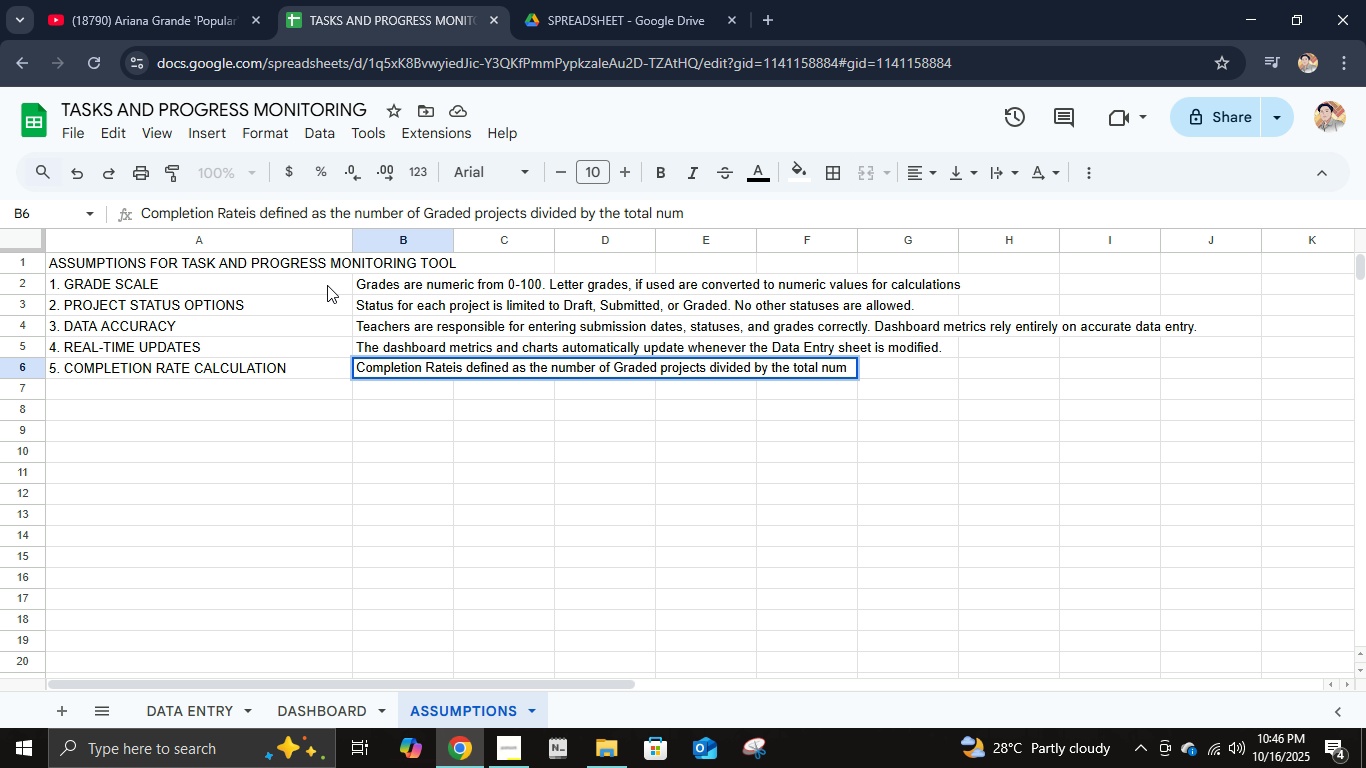 
key(Enter)
 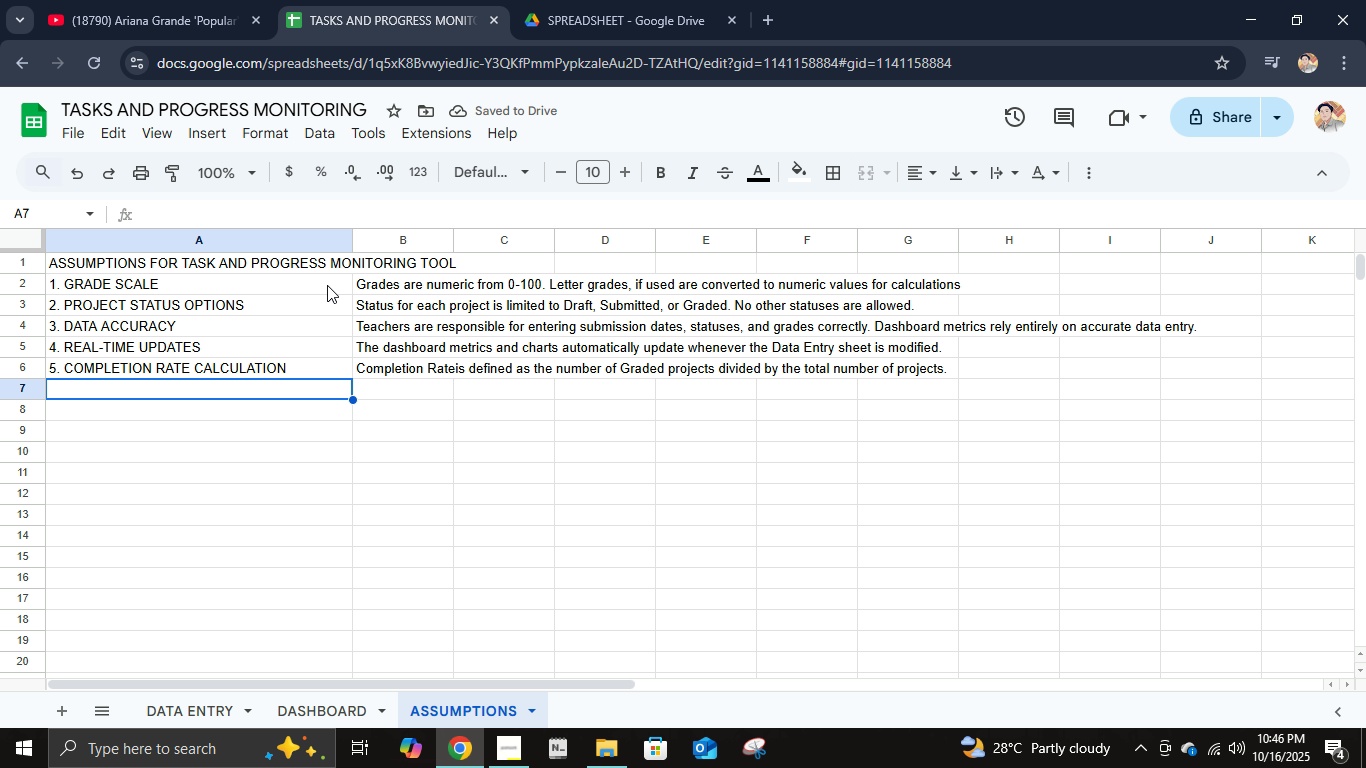 
key(6)
 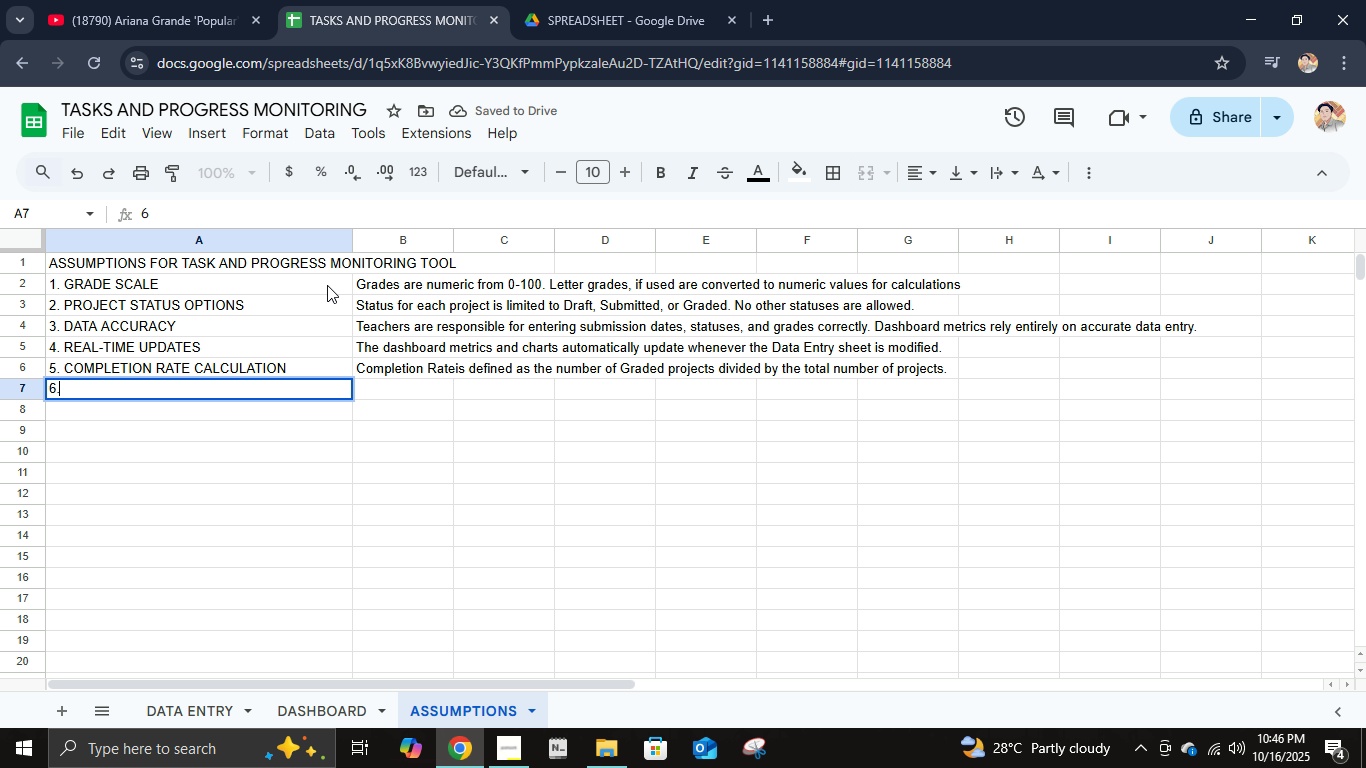 
key(Period)
 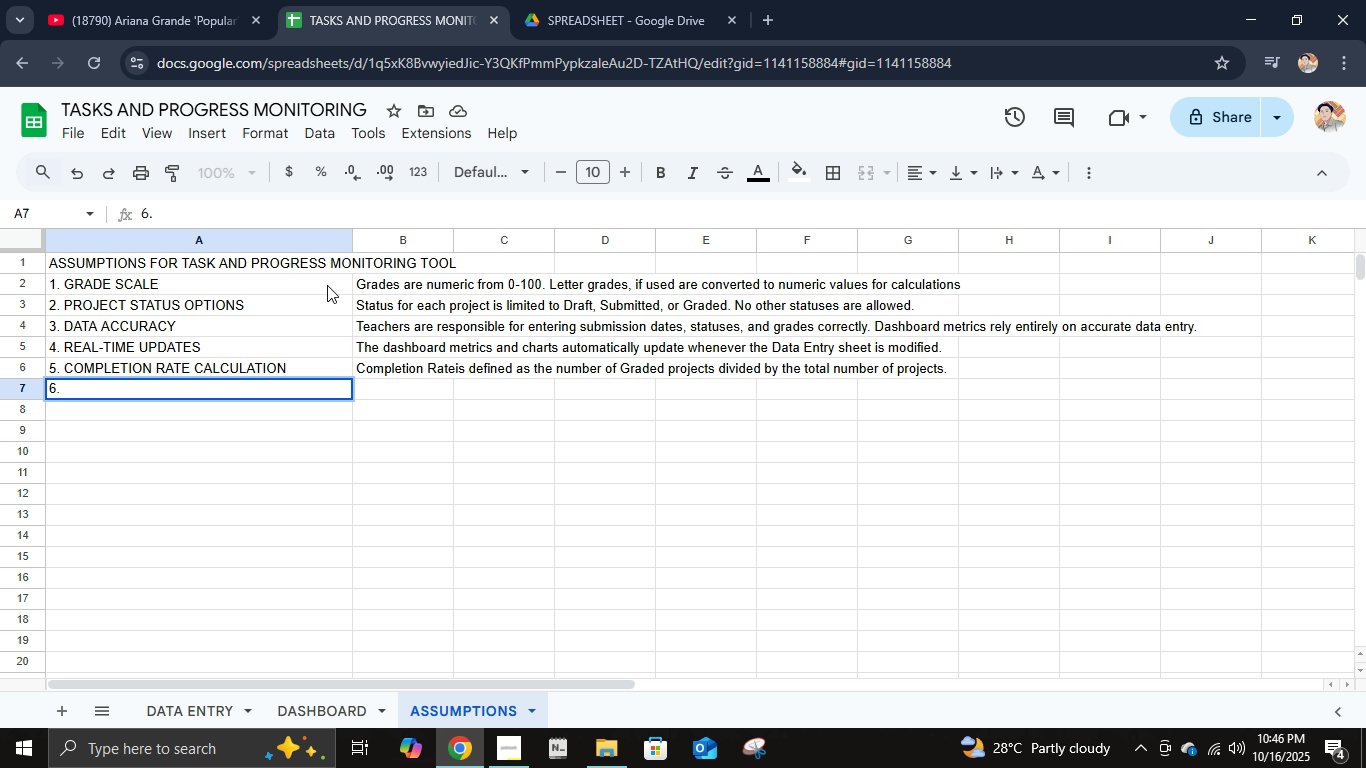 
wait(6.52)
 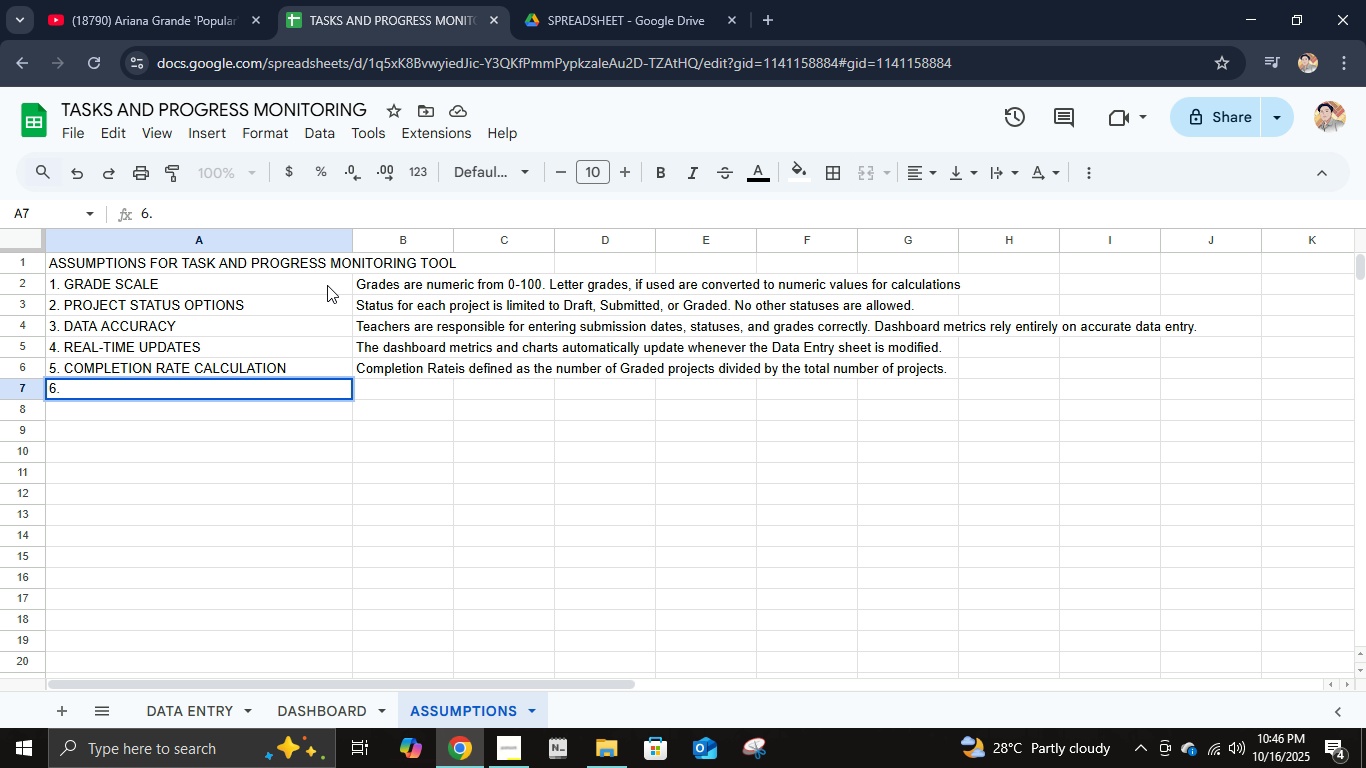 
type( LATE SUBMISSION TRACKING)
key(Tab)
 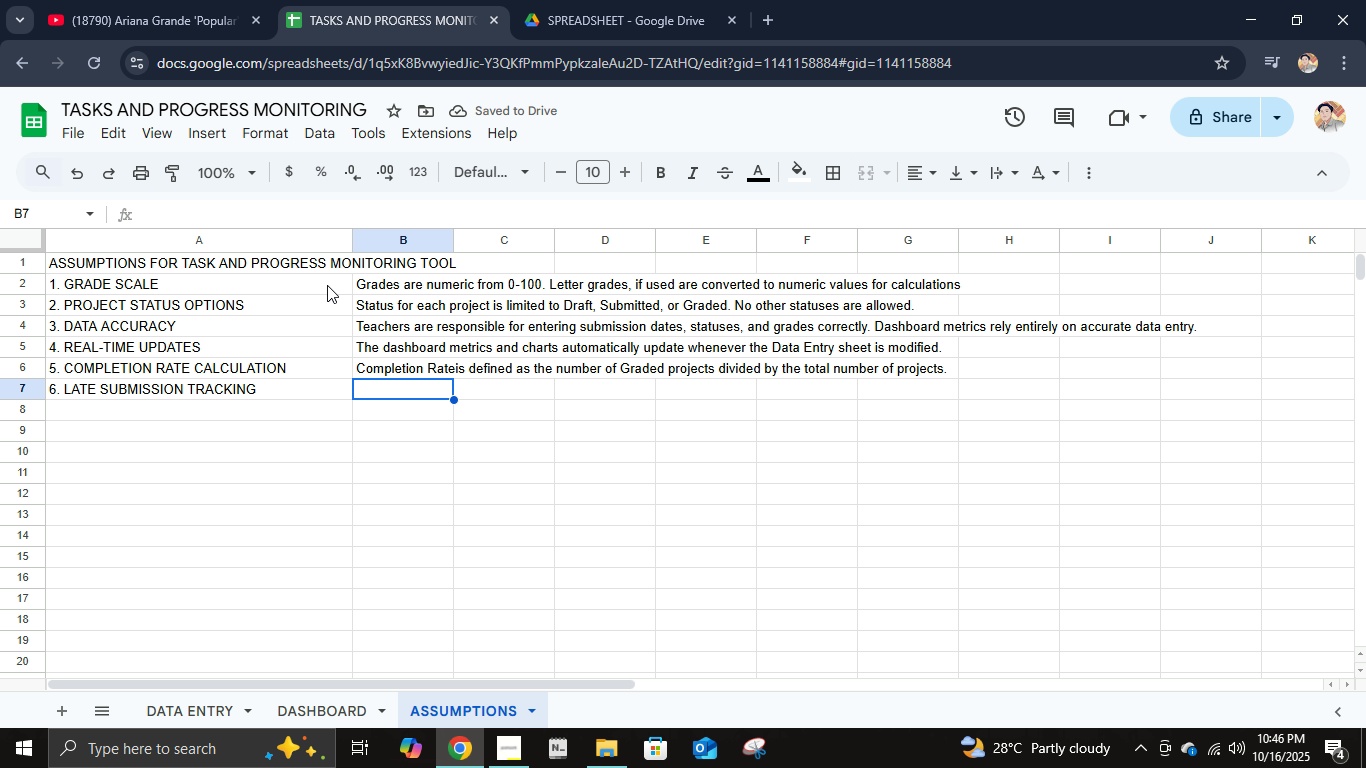 
type(Days late are calculated based on the difference between the current date and the submission date. It is assumed the suvmission date is correctly recorded.)
 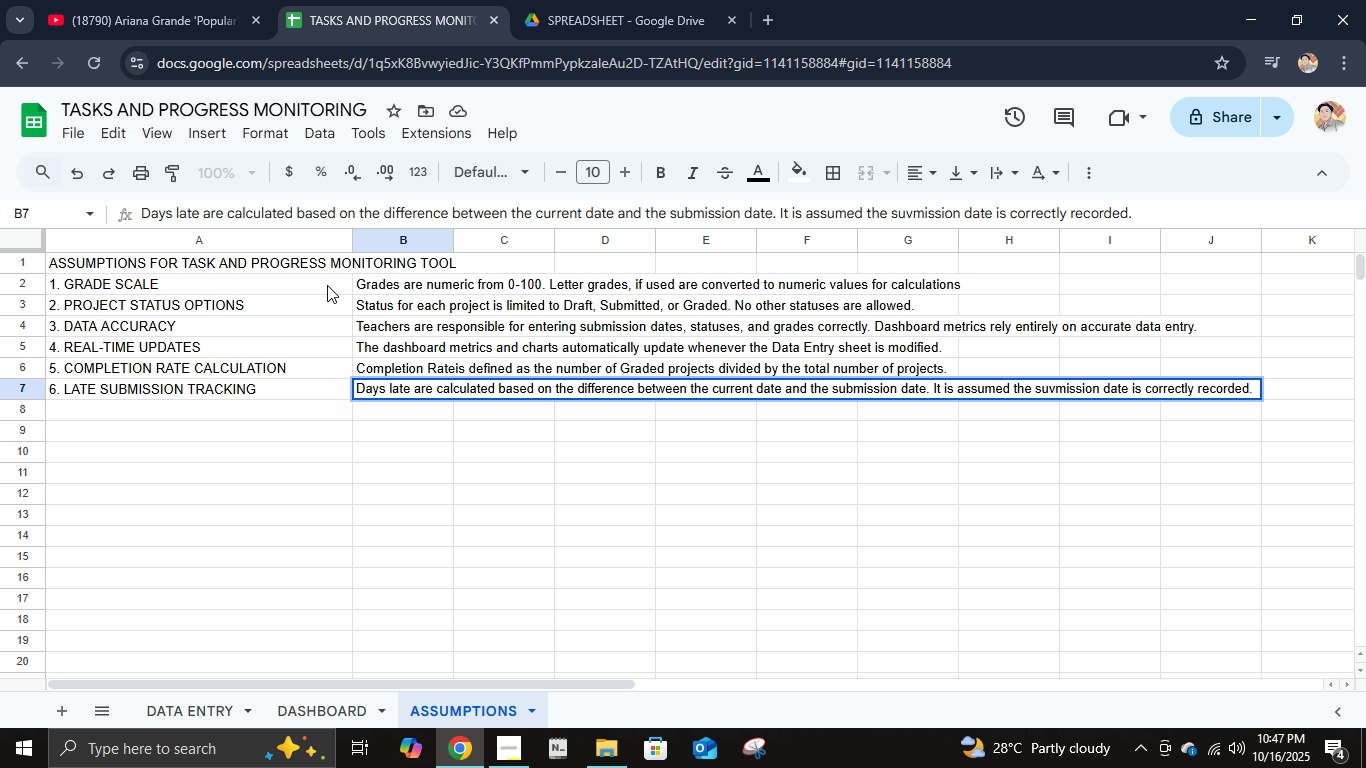 
hold_key(key=ArrowLeft, duration=0.39)
 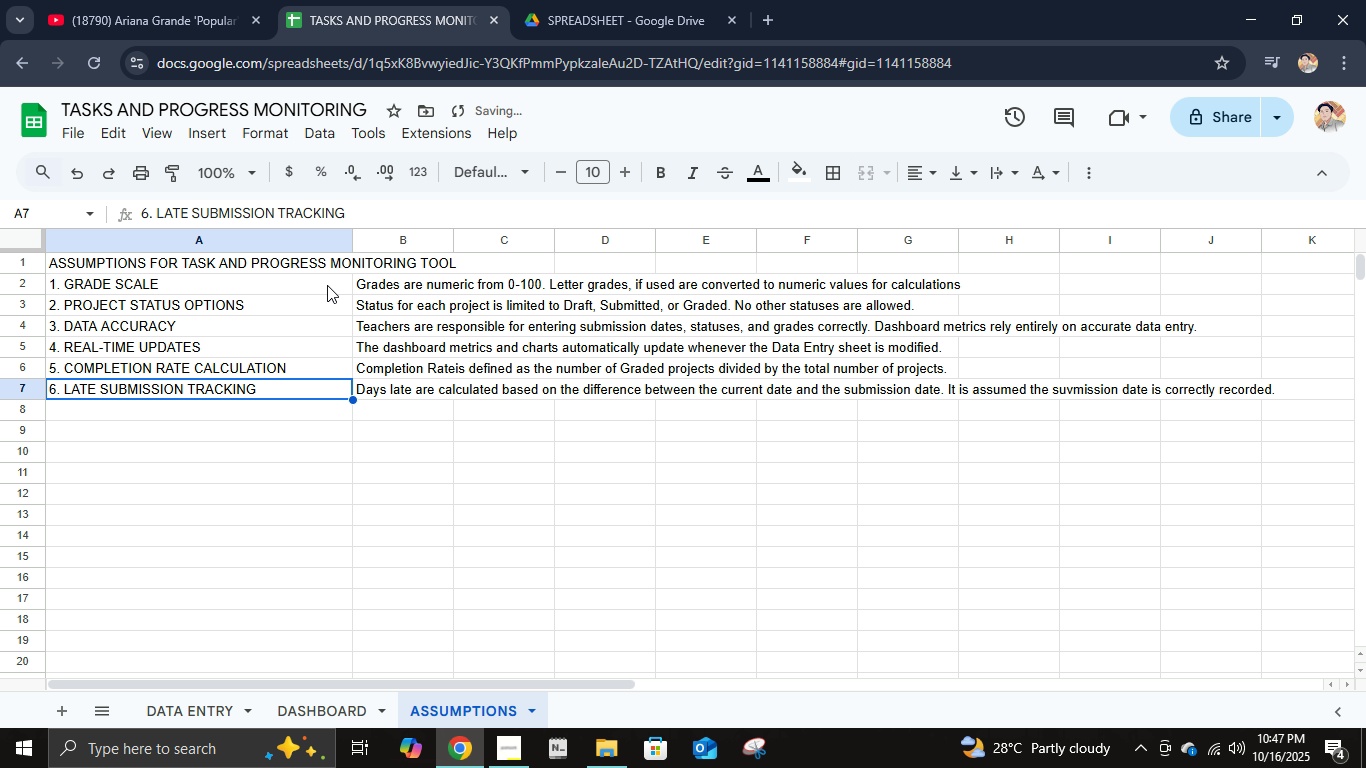 
key(ArrowRight)
 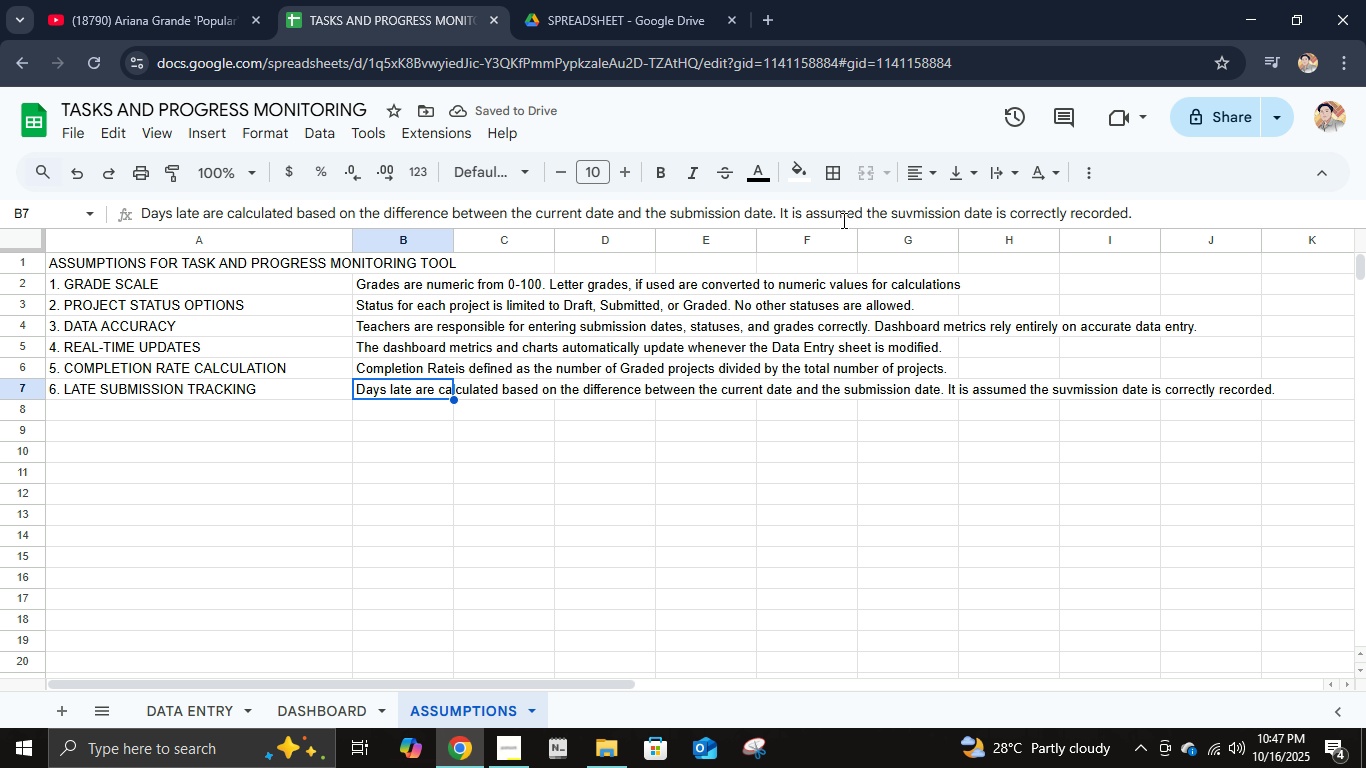 
left_click([911, 217])
 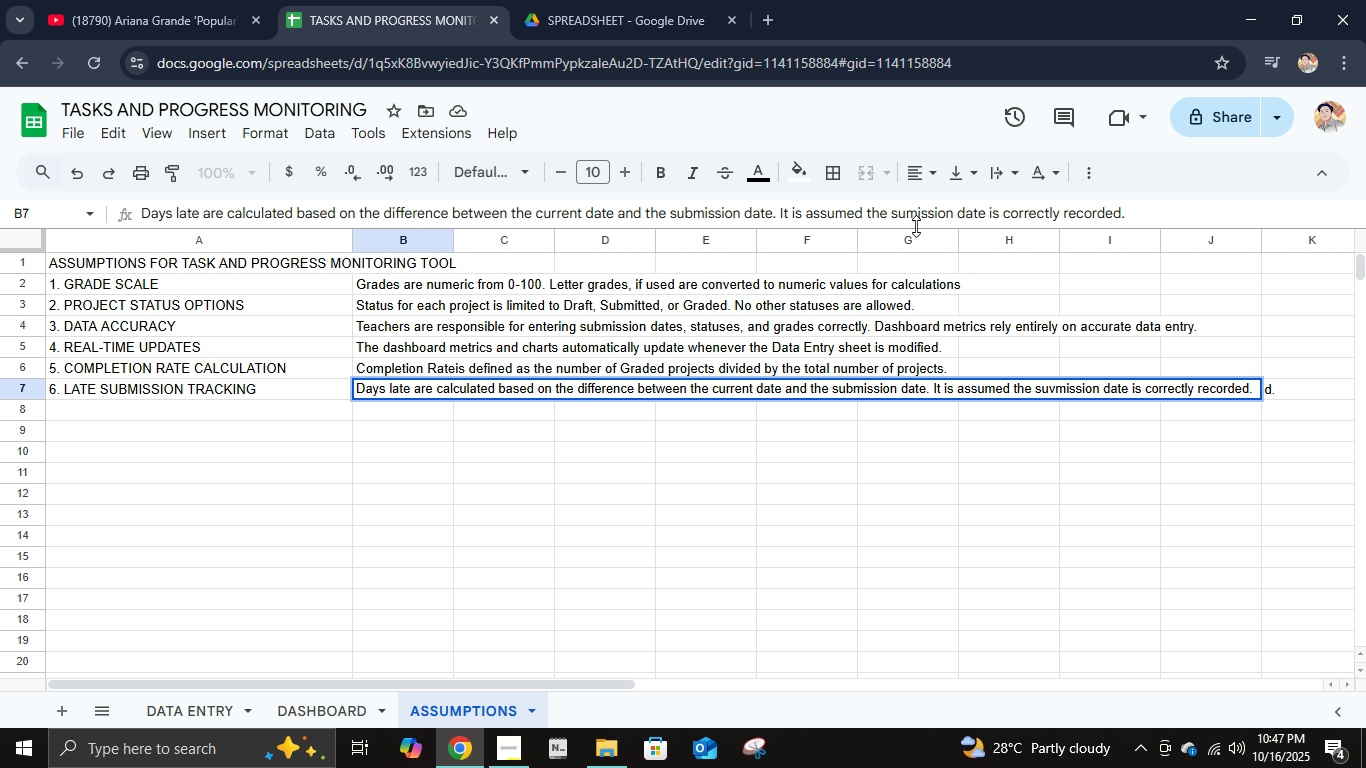 
key(Backspace)
 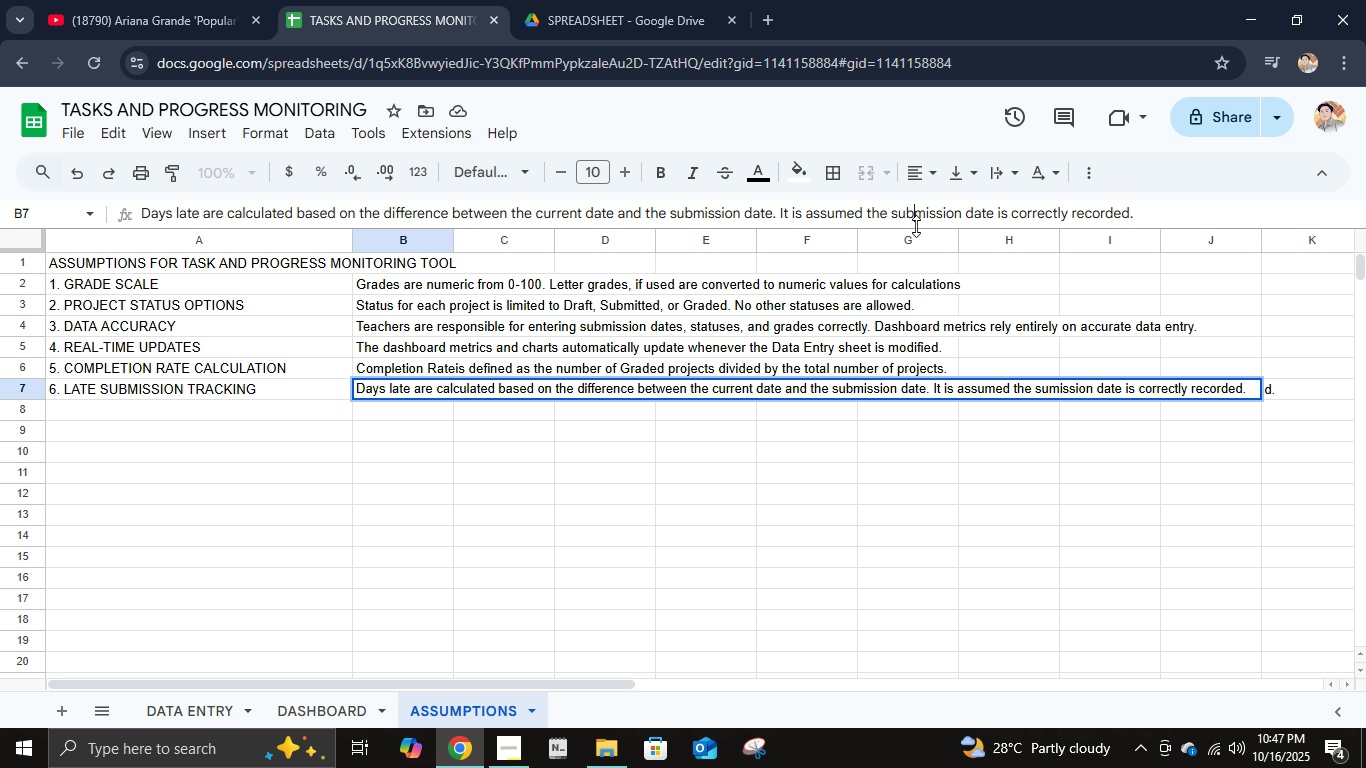 
key(B)
 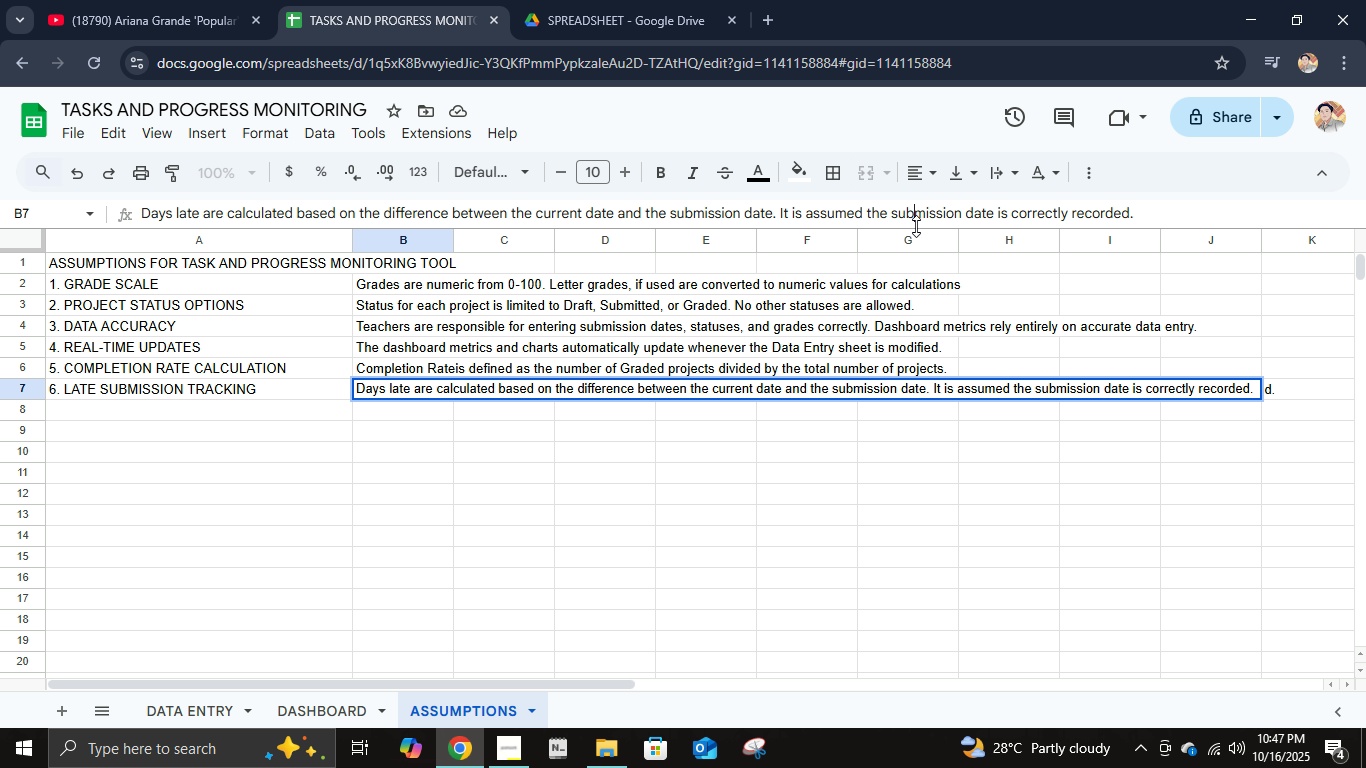 
key(Enter)
 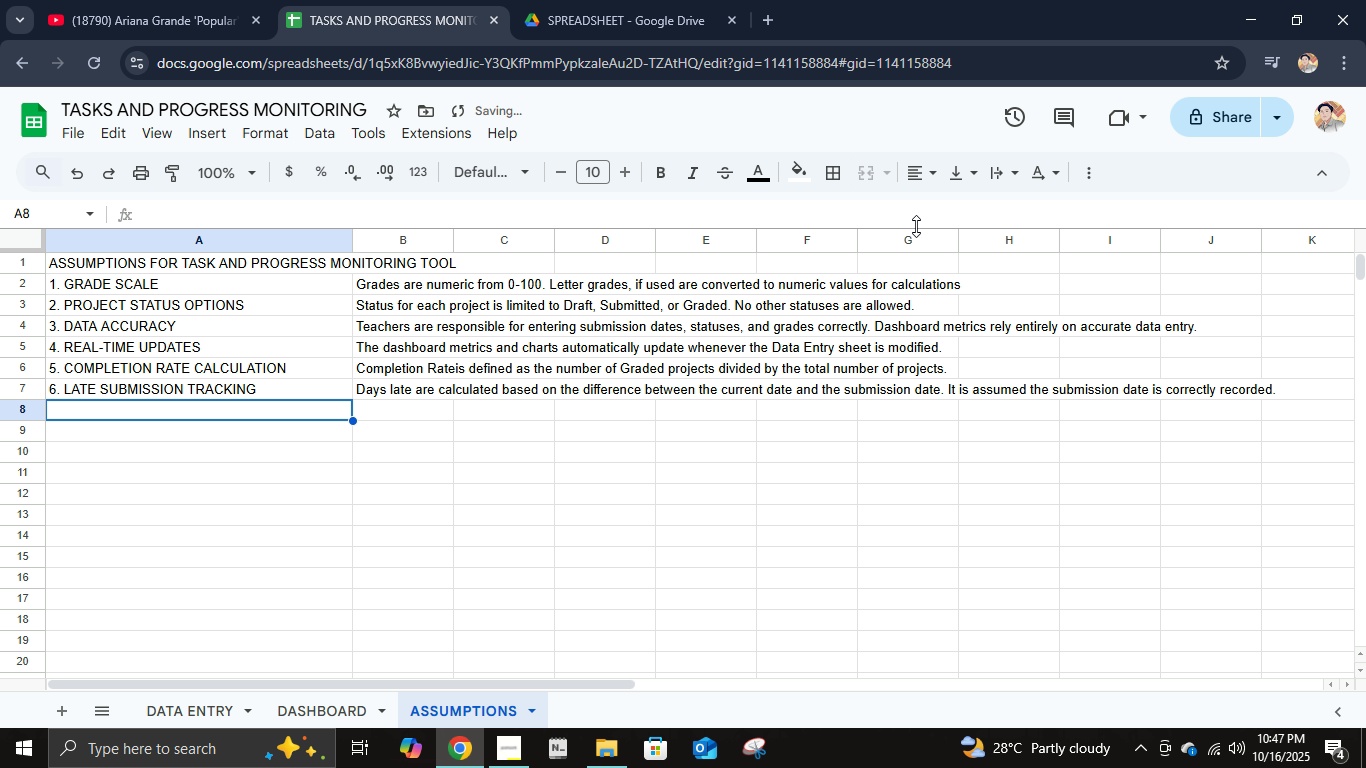 
key(ArrowLeft)
 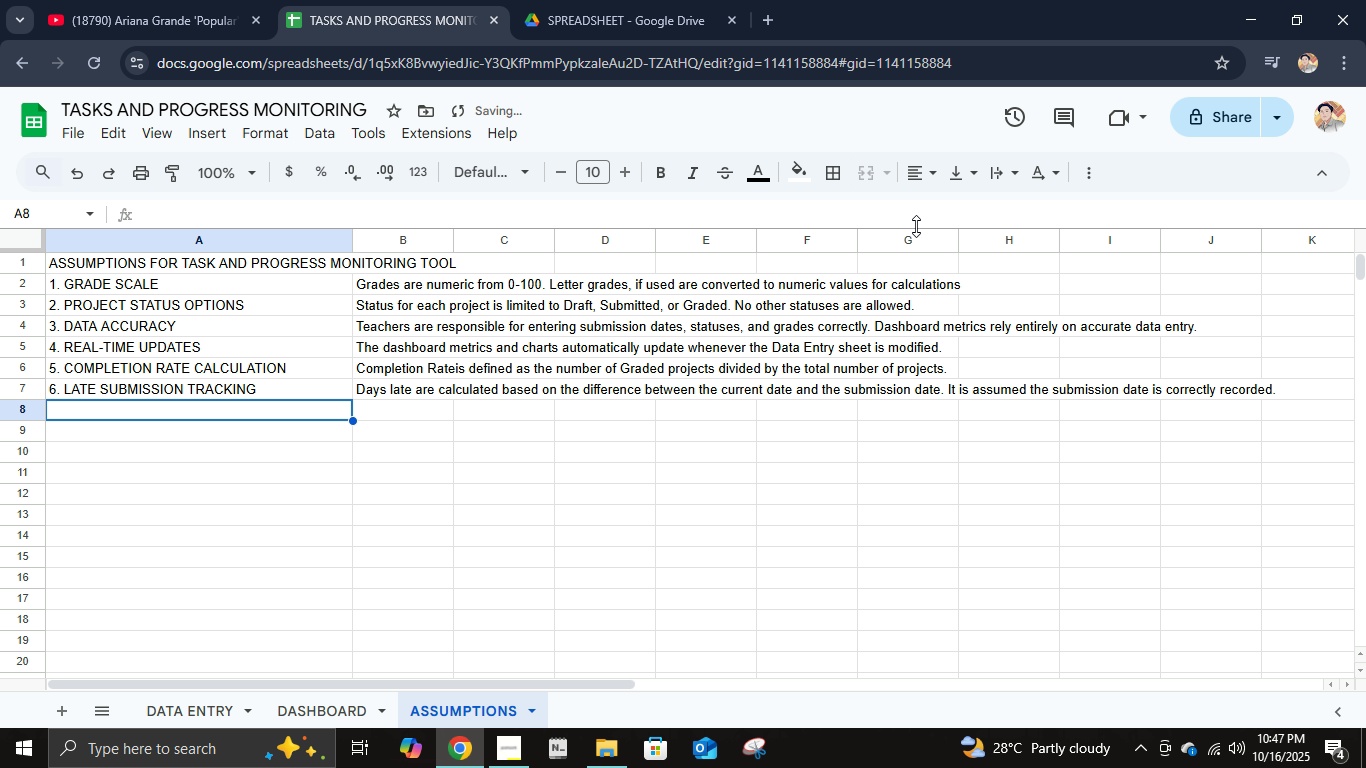 
type(7. COLLABORATIVE ACCESS)
key(Tab)
type(a)
key(Backspace)
type(All users can view and edit the sheety)
key(Backspace)
type( simultaneously. It is assumed that only authorized teachers will make changes.)
 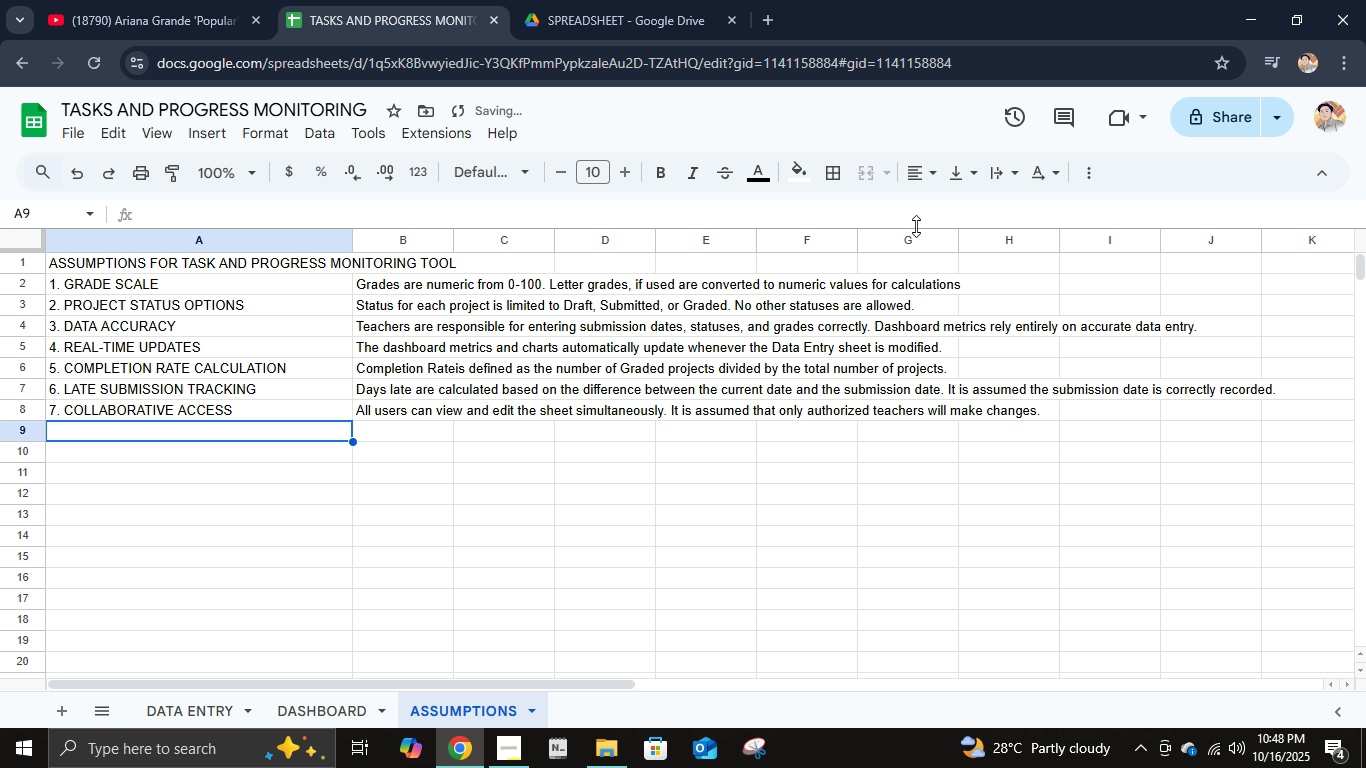 
 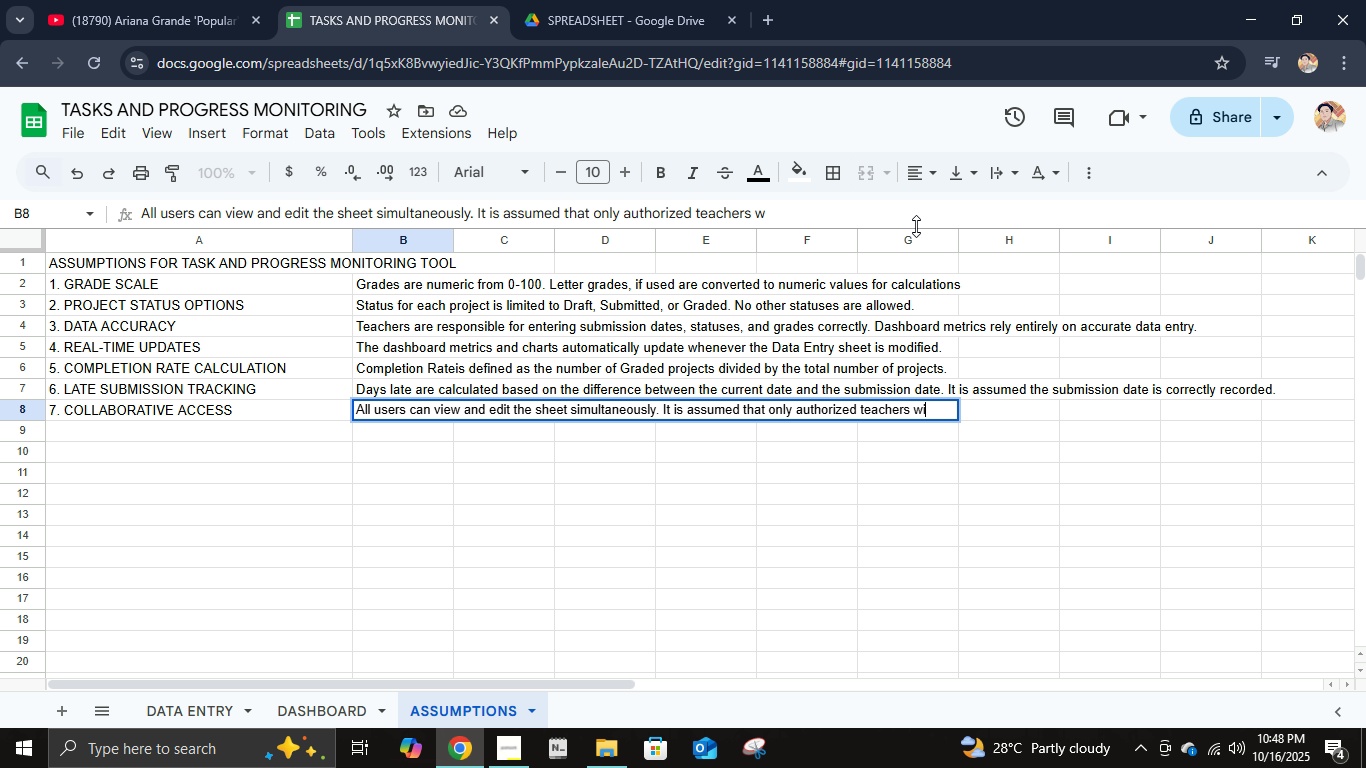 
key(Enter)
 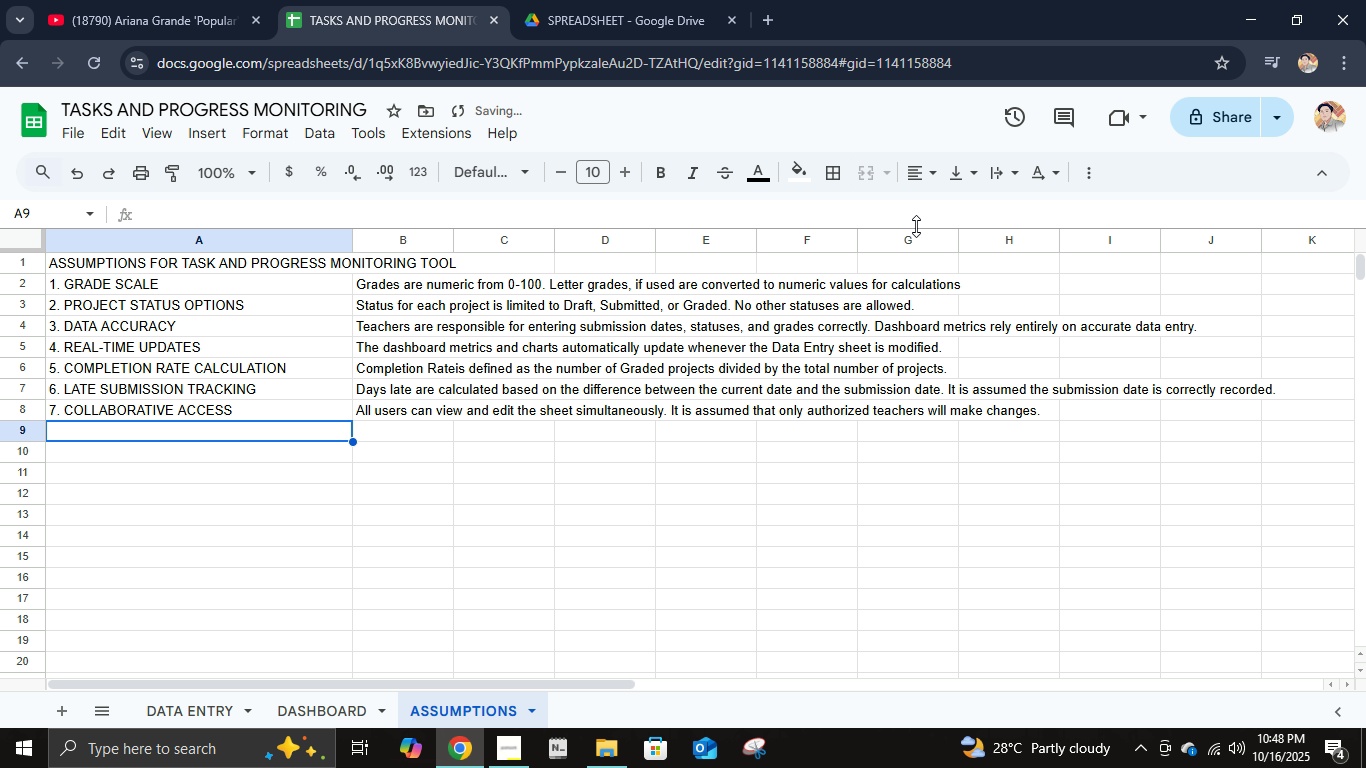 
key(8)
 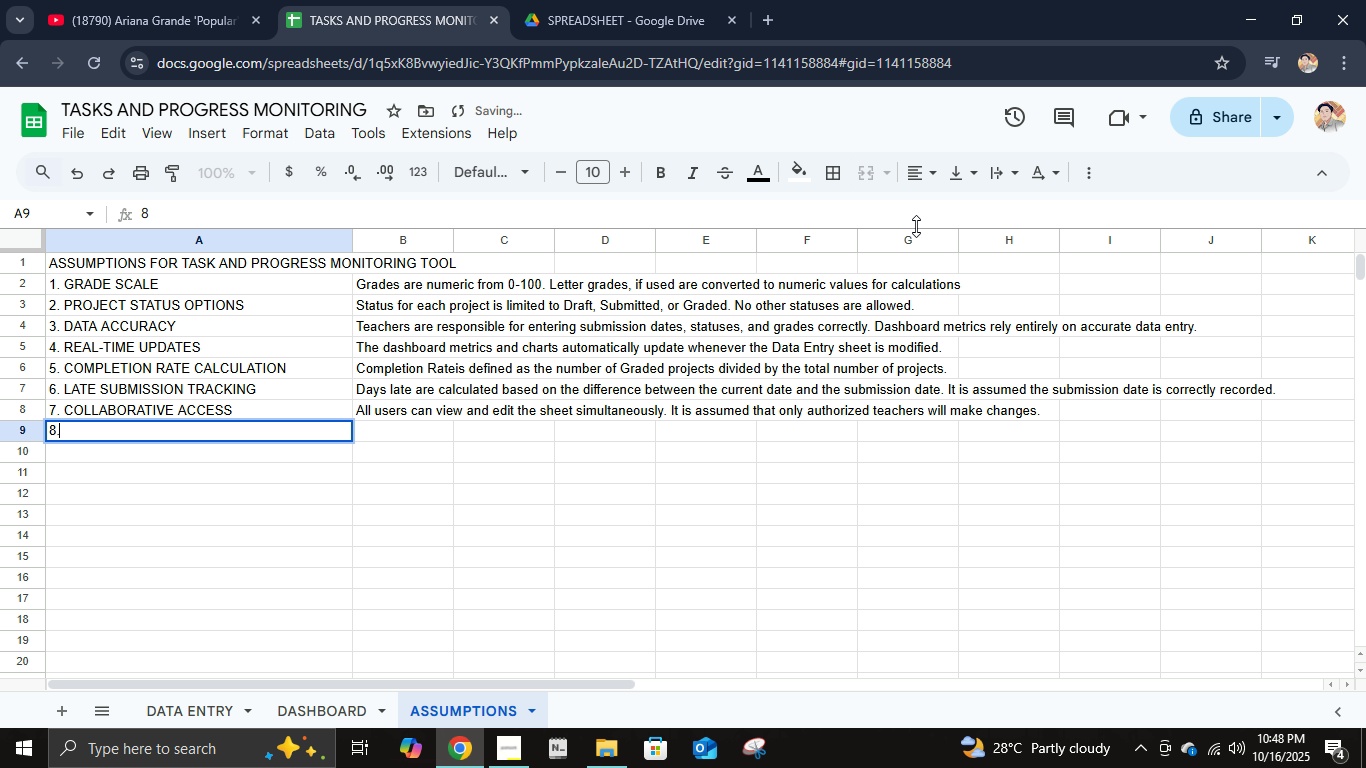 
key(Period)
 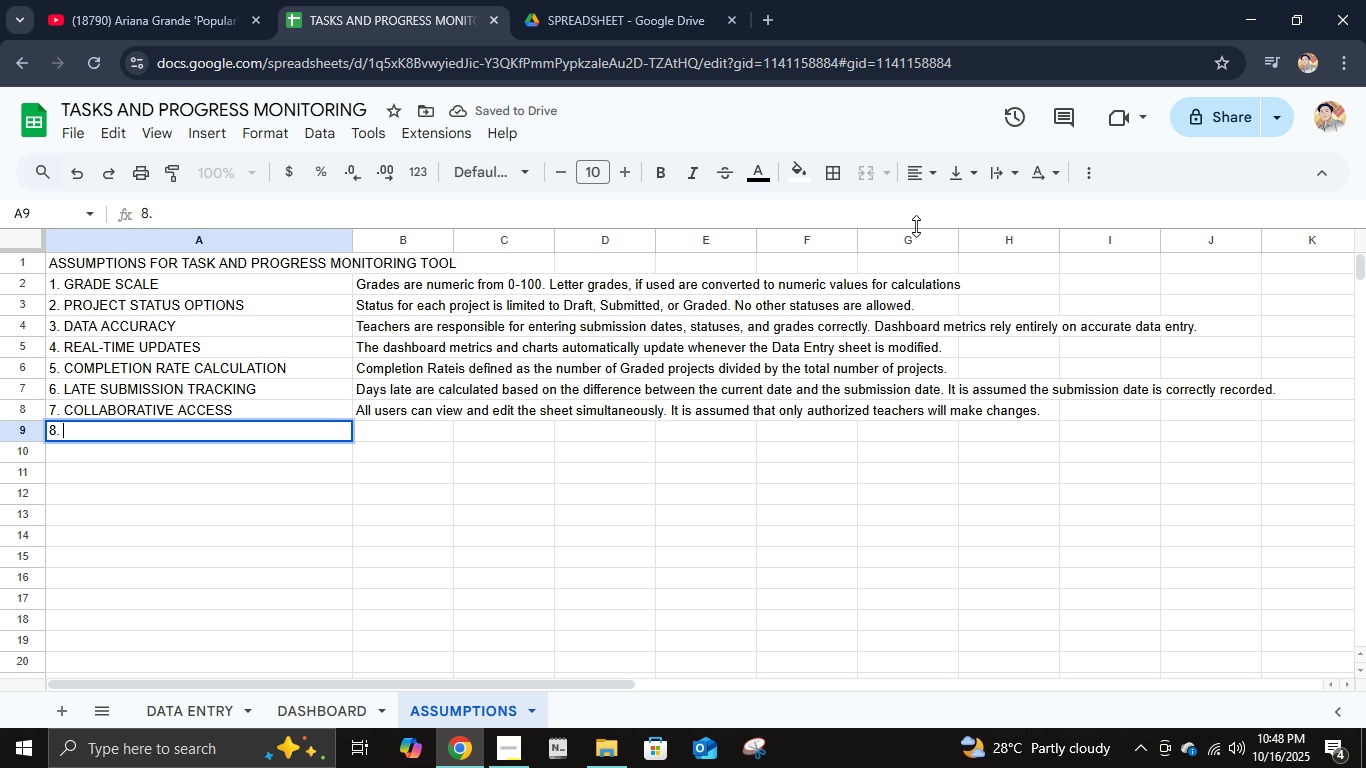 
key(Space)
 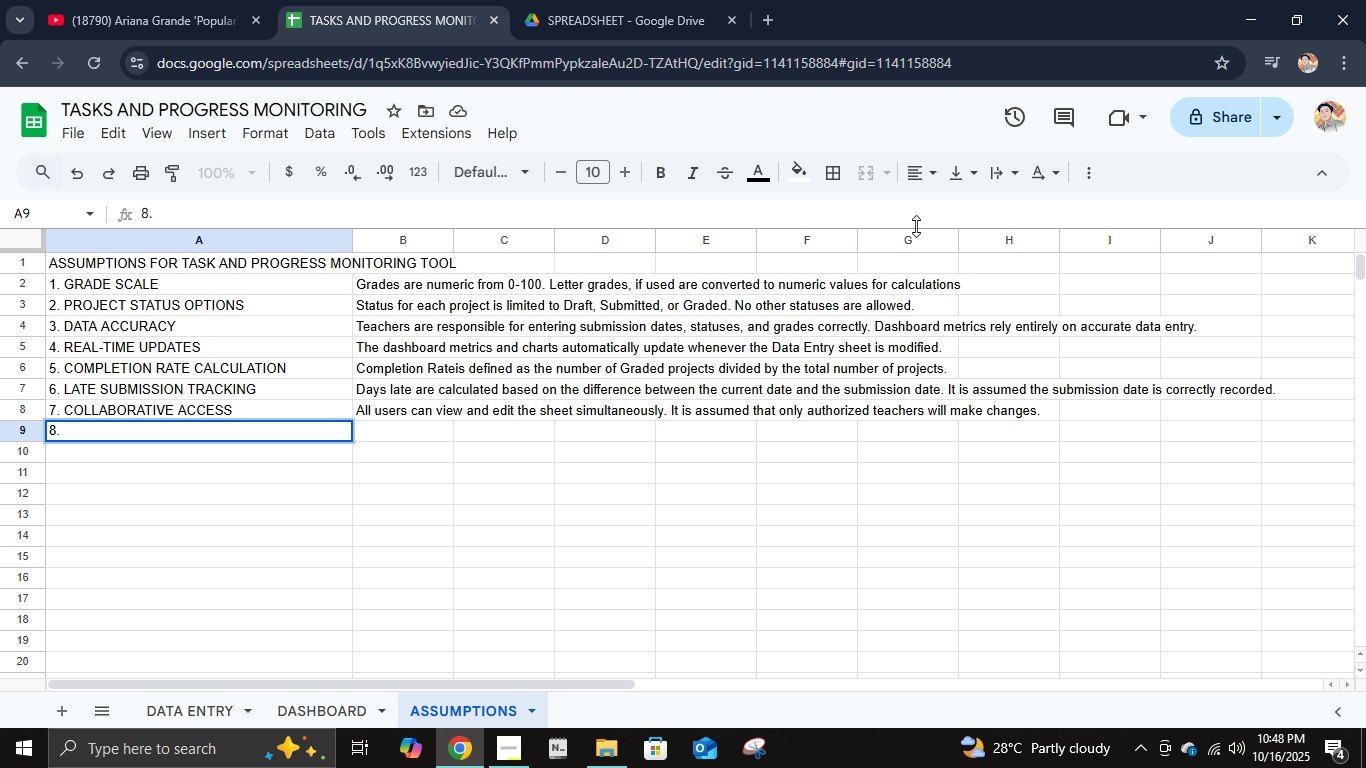 
type(SCALABILITY)
key(Tab)
type(The tool is designed to handle multimp)
key(Backspace)
key(Backspace)
type([p)
key(Backspace)
key(Backspace)
type(ple classes and jumdreds of student projects. Adding additional classes or students win)
key(Backspace)
type(ll not break the formulas or dashboard.)
 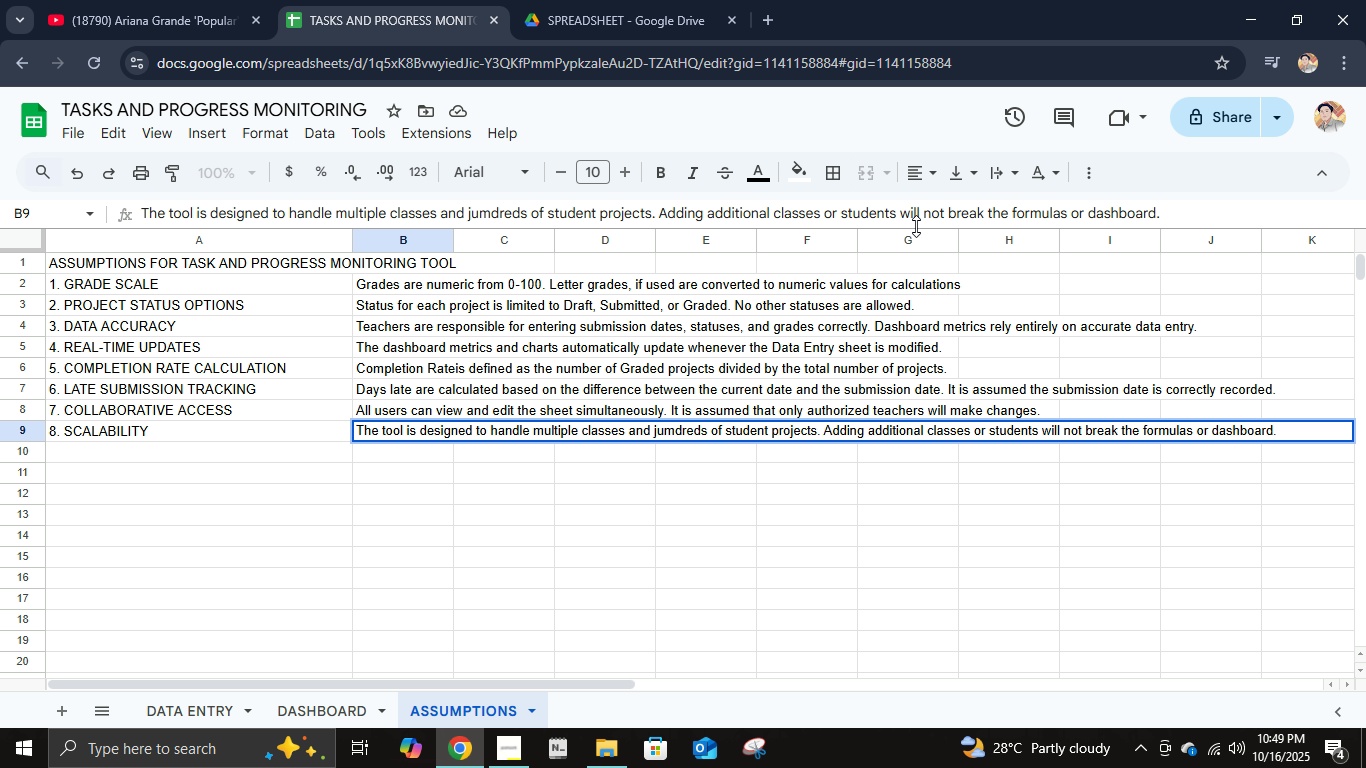 
key(Enter)
 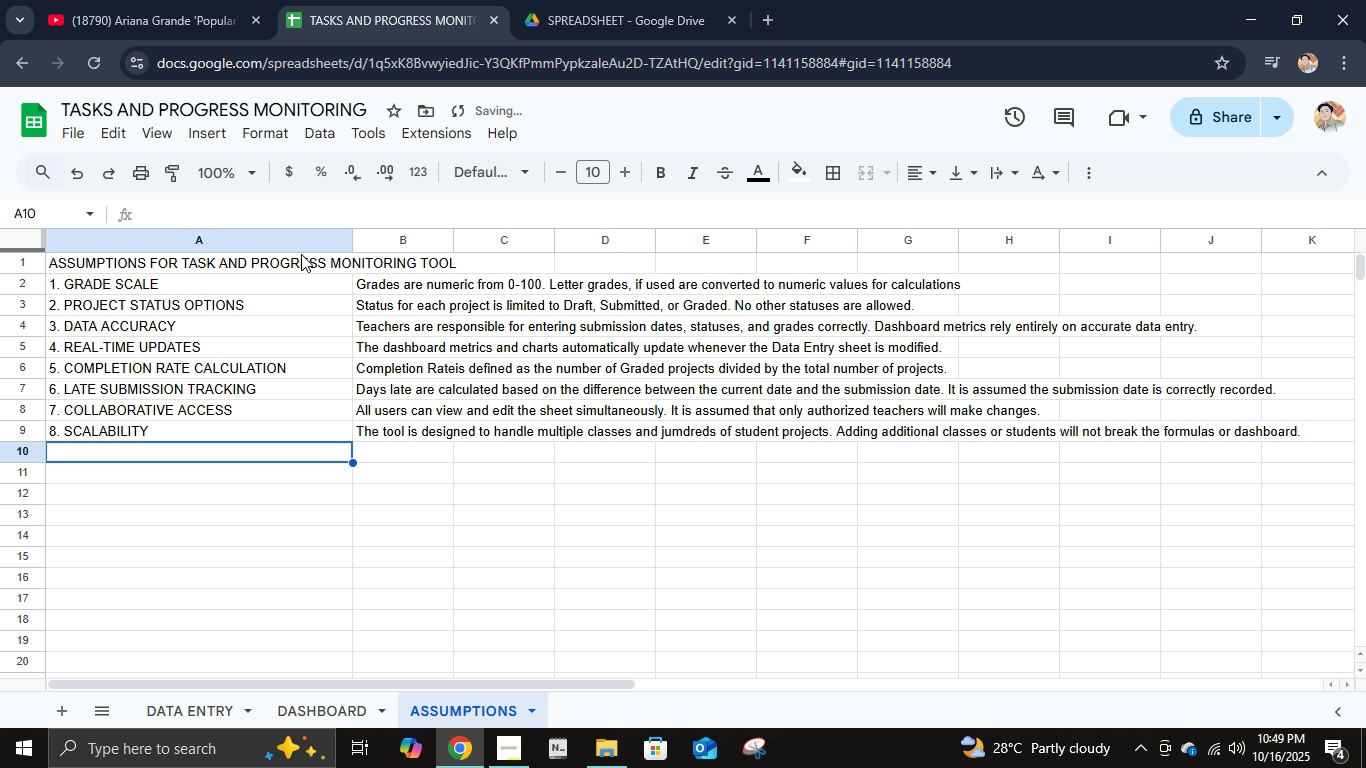 
left_click([306, 264])
 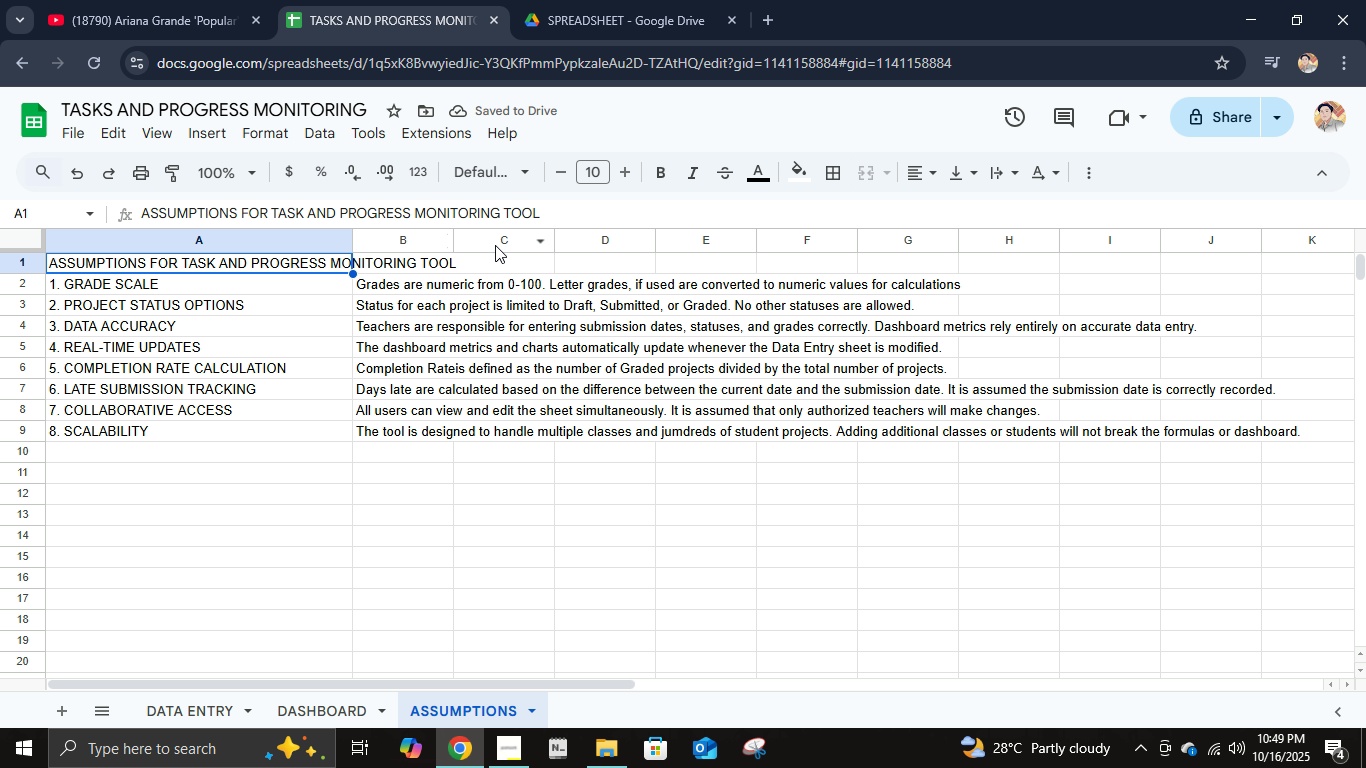 
hold_key(key=ShiftLeft, duration=1.53)
left_click([434, 263])
 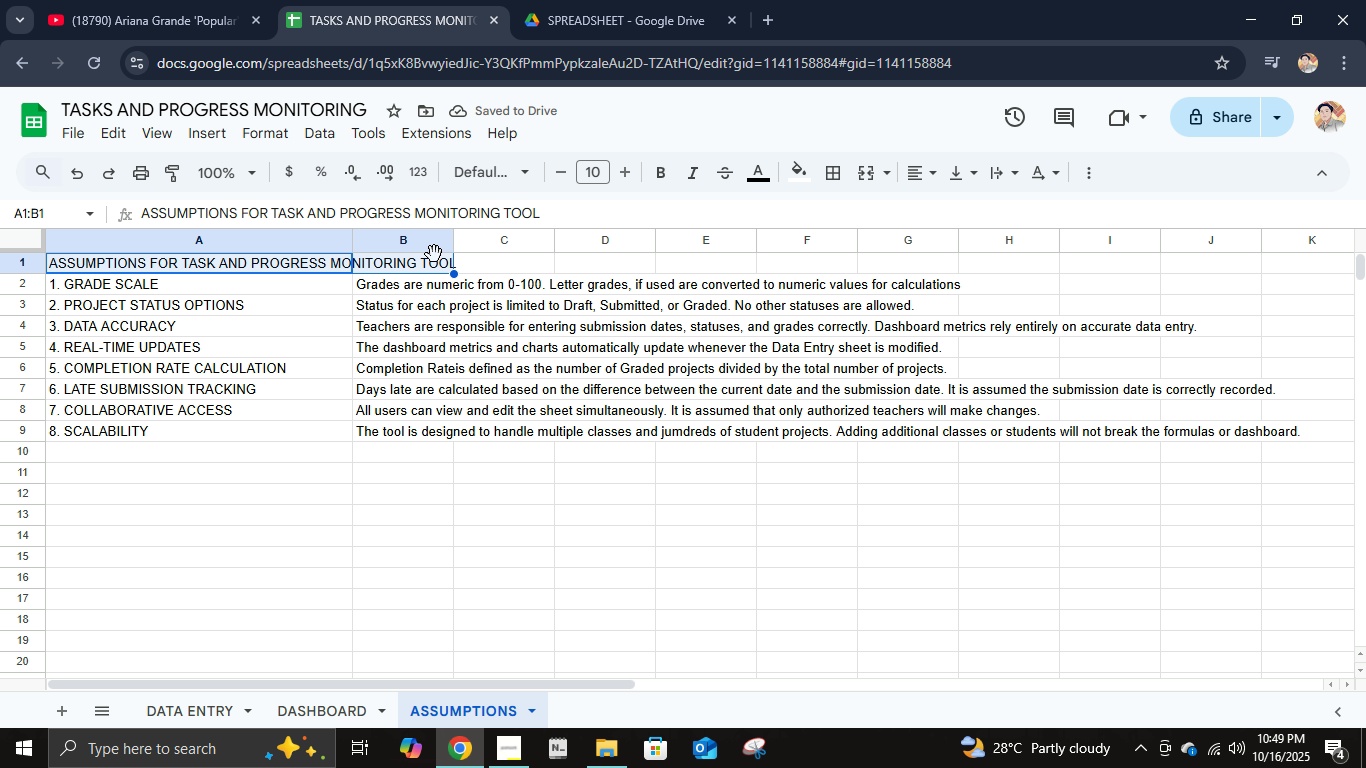 
hold_key(key=ShiftLeft, duration=0.66)
 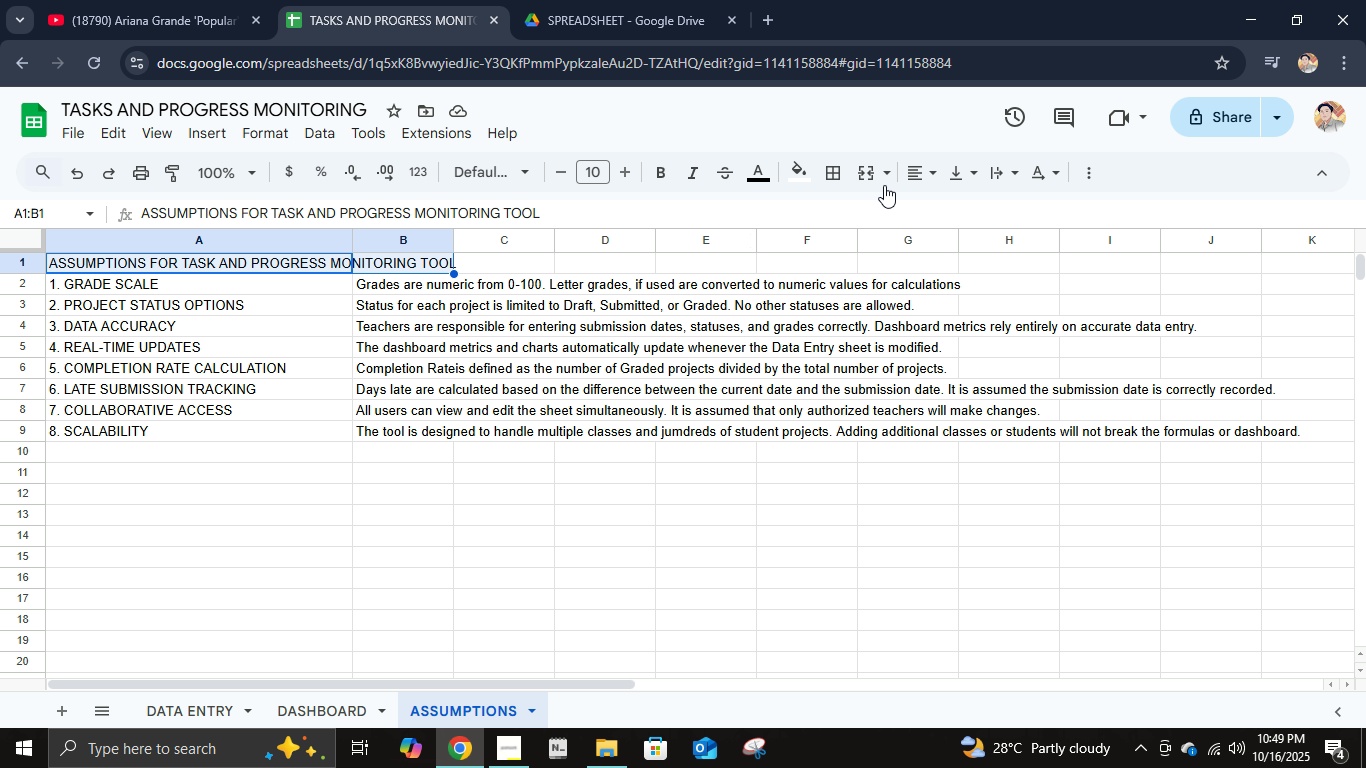 
left_click([871, 169])
 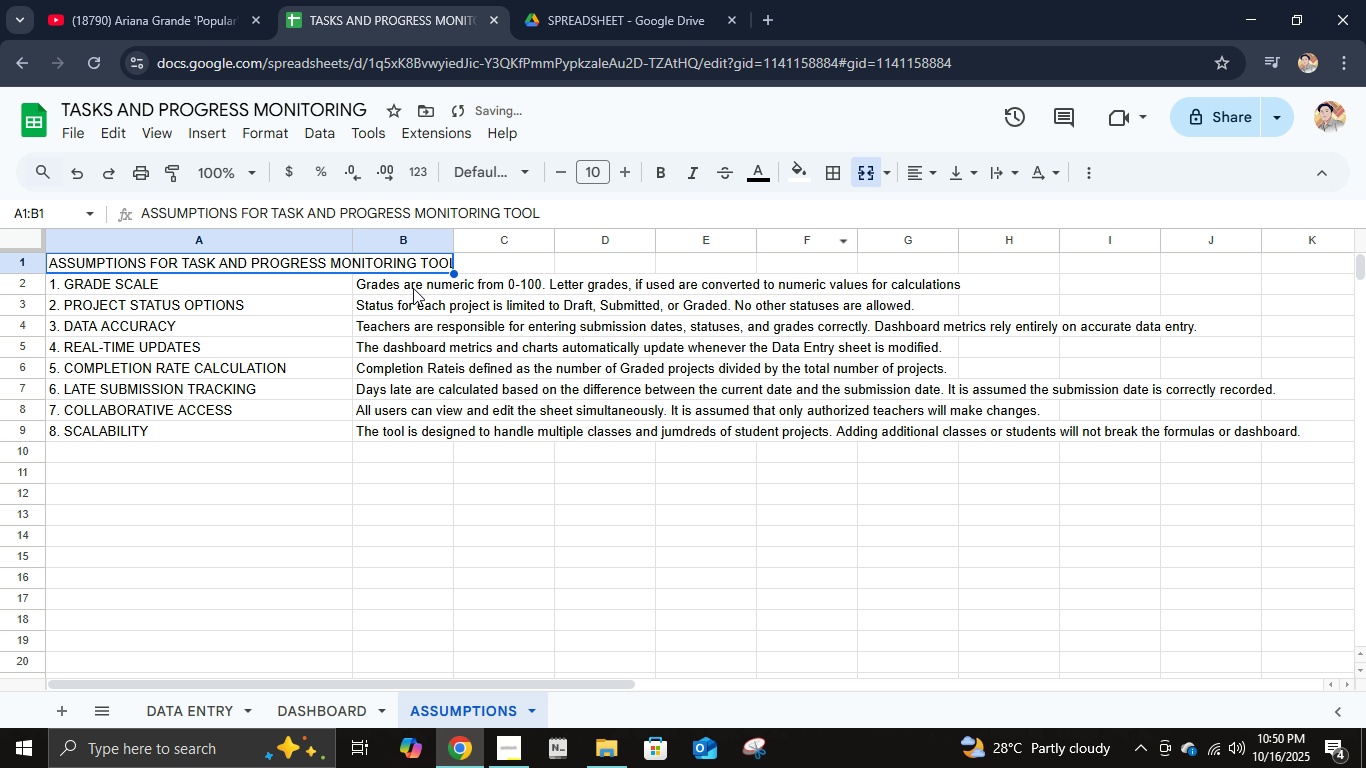 
left_click([413, 288])
 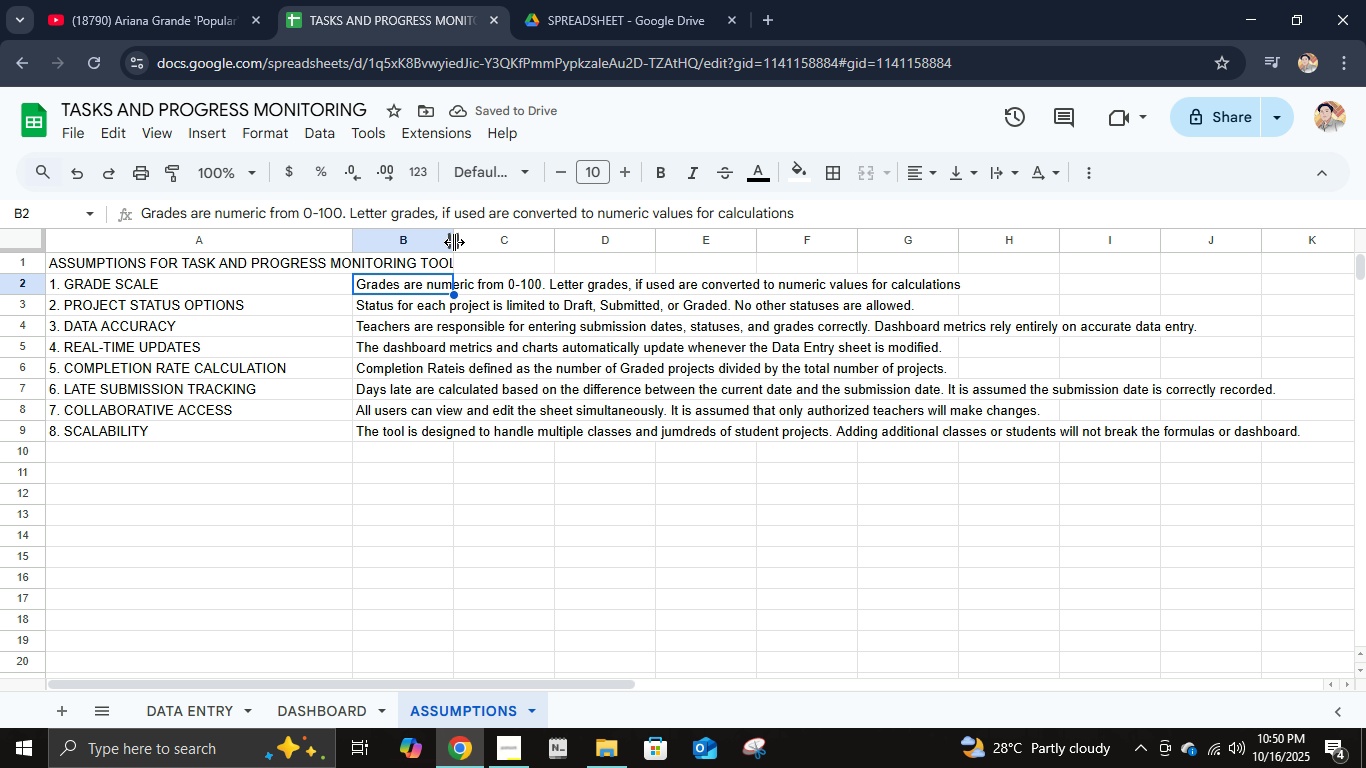 
left_click_drag(start_coordinate=[454, 239], to_coordinate=[1317, 245])
 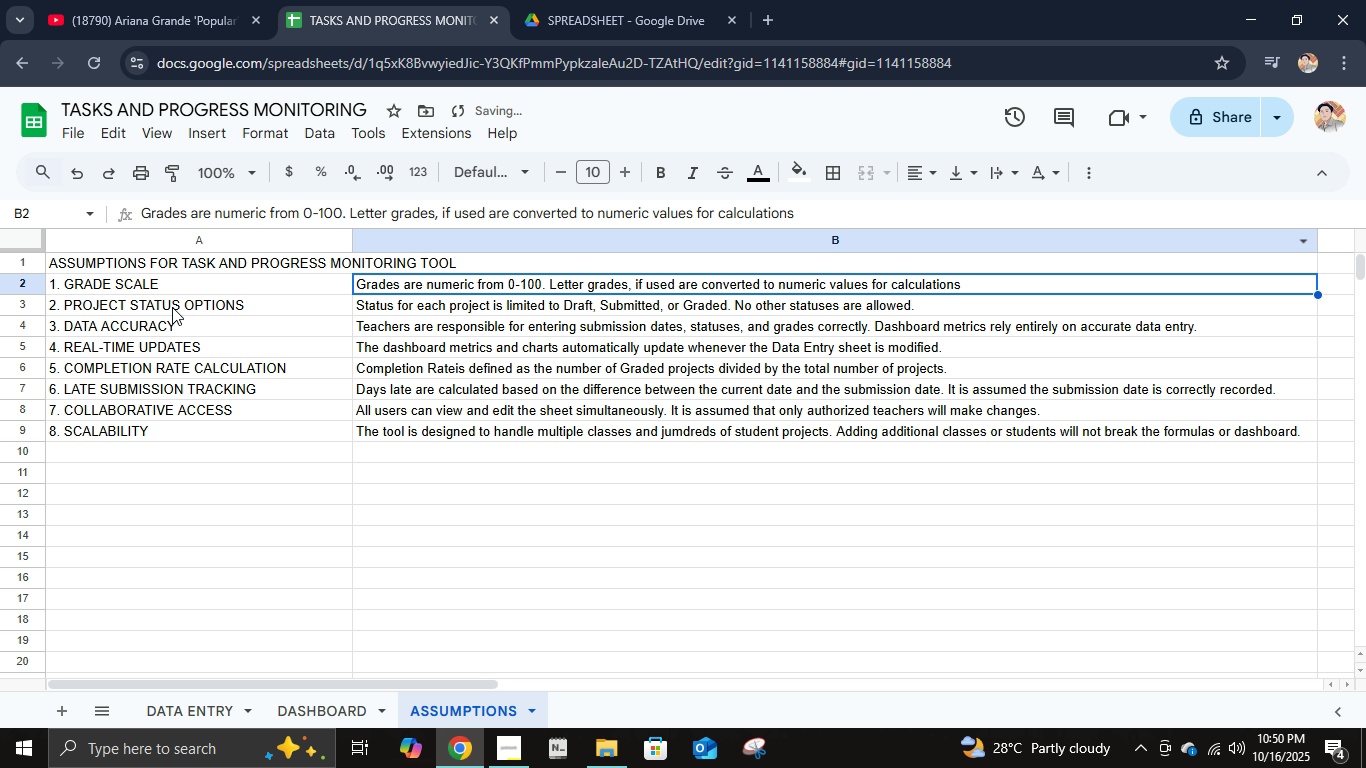 
left_click([179, 269])
 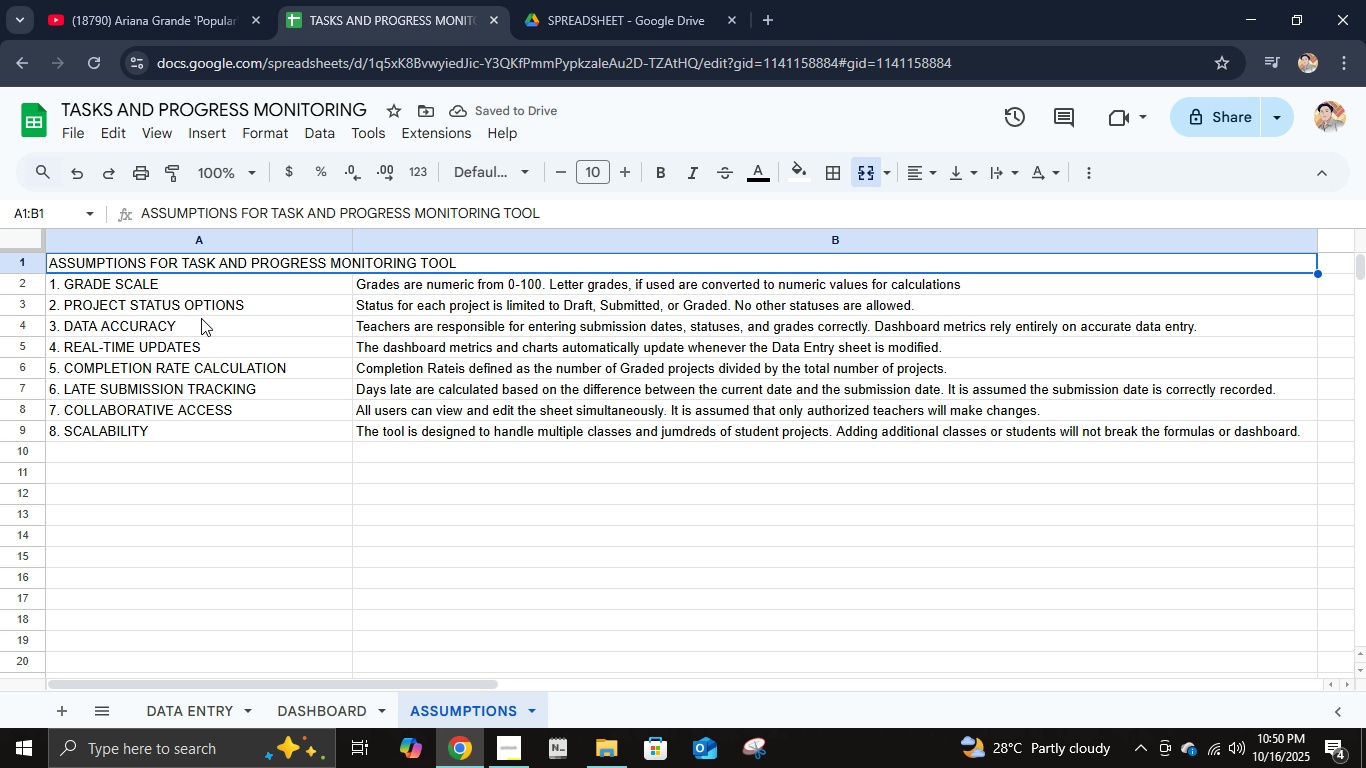 
hold_key(key=ShiftLeft, duration=0.97)
left_click([386, 424])
 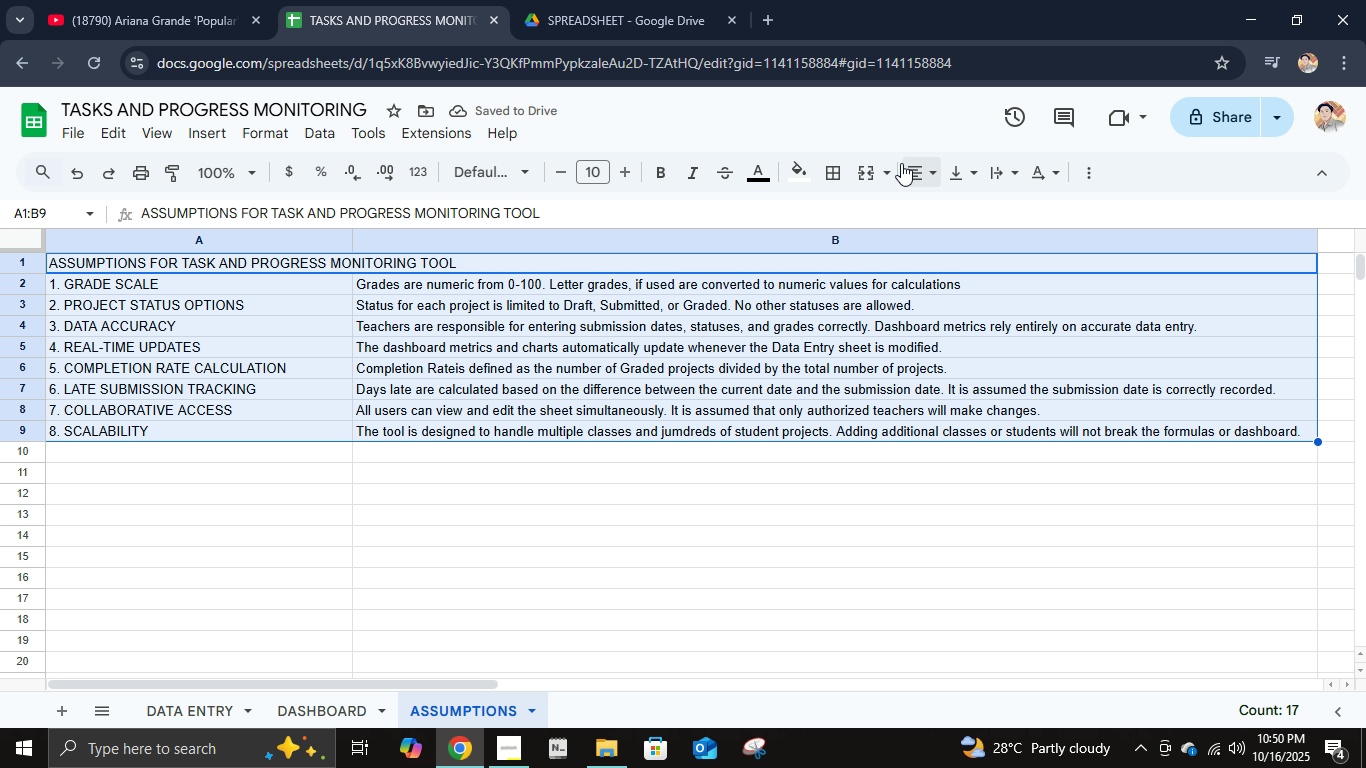 
left_click([841, 170])
 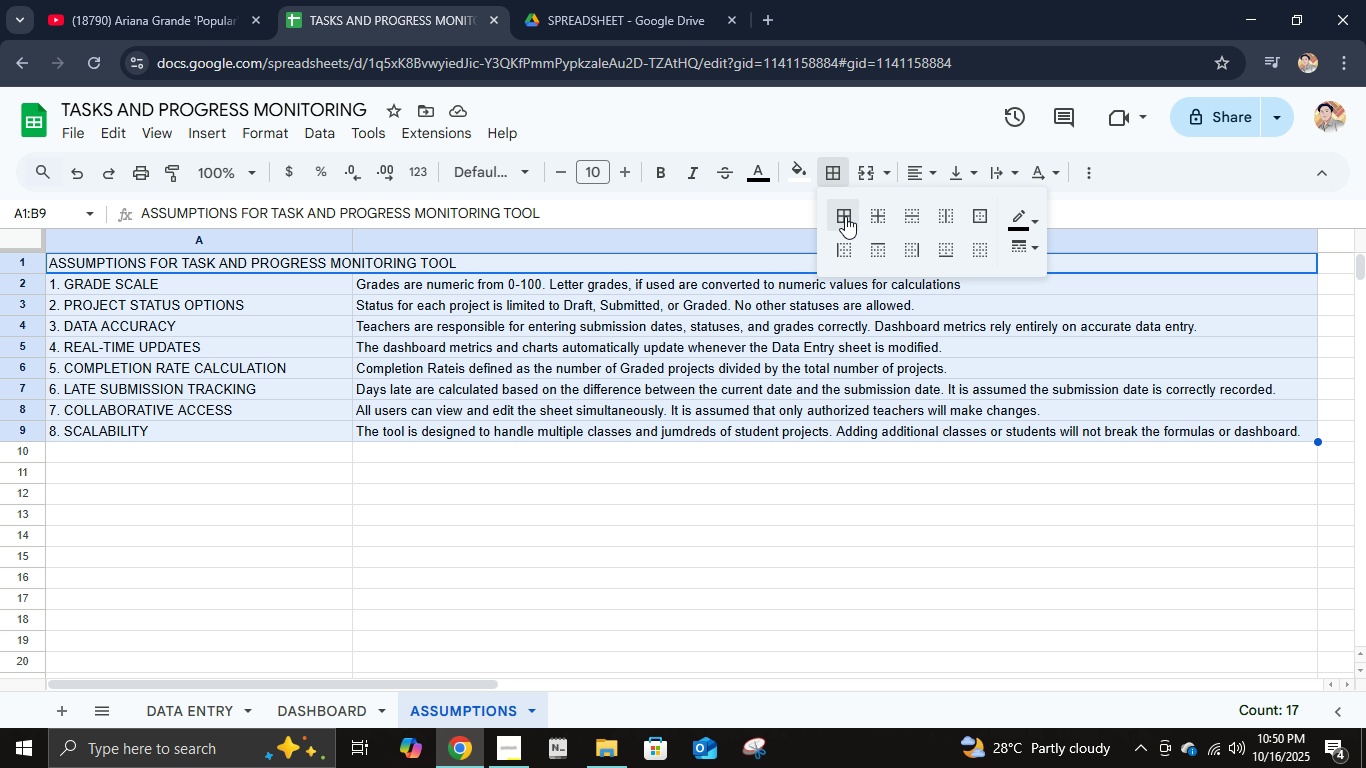 
left_click([847, 217])
 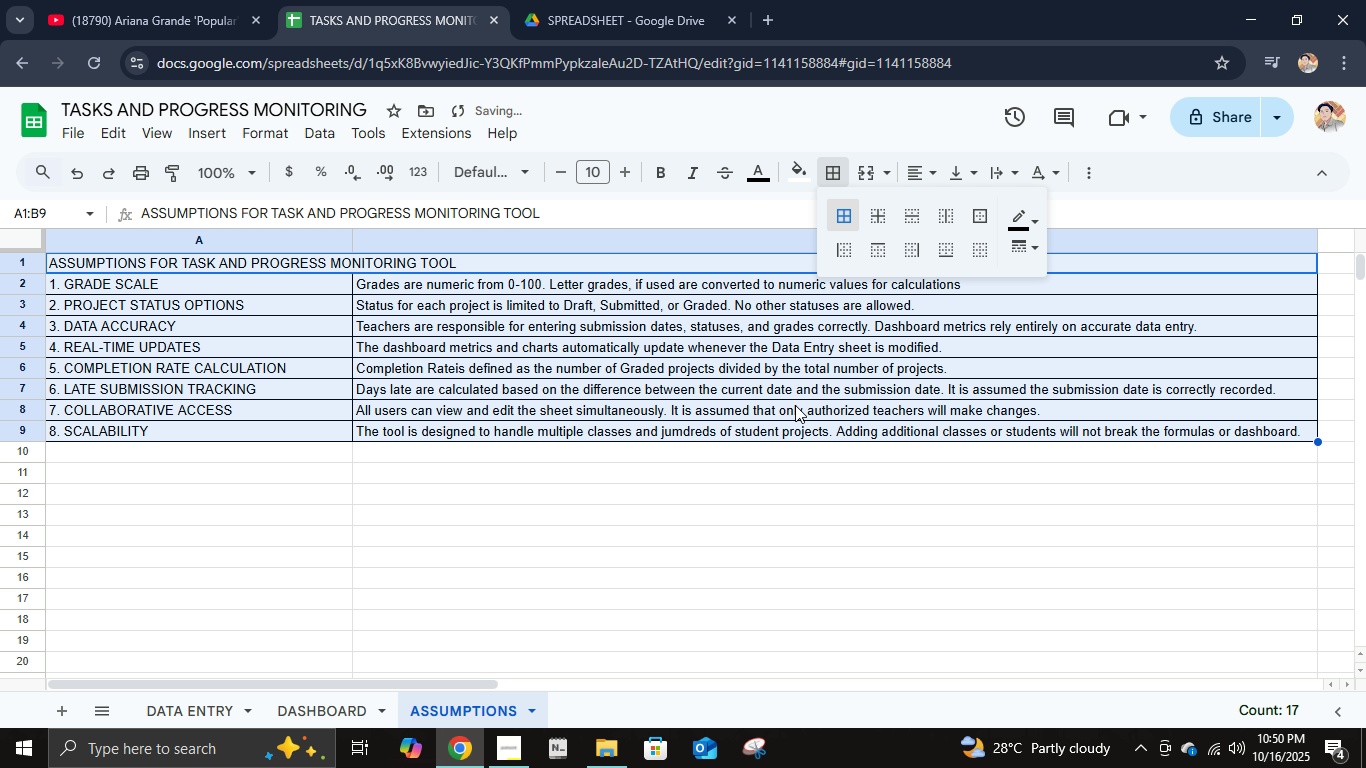 
left_click([795, 405])
 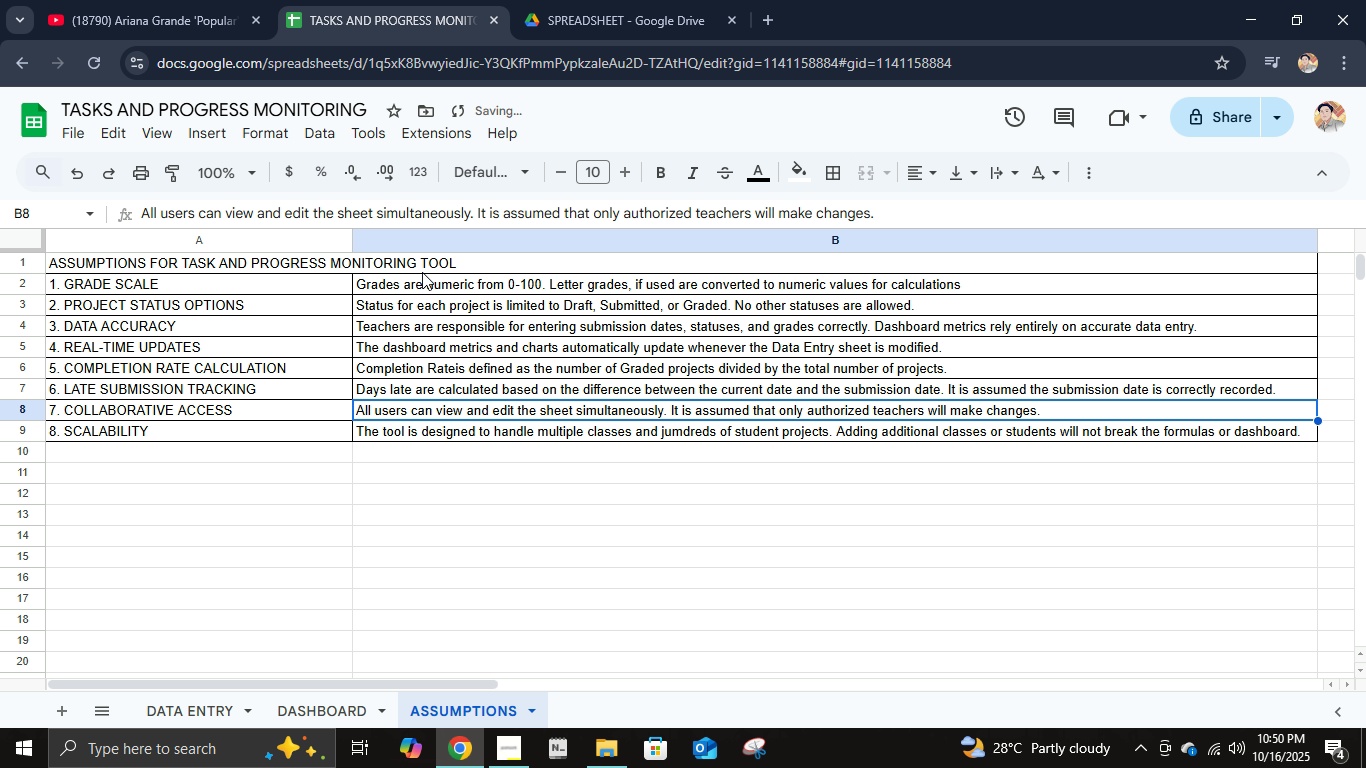 
left_click([420, 267])
 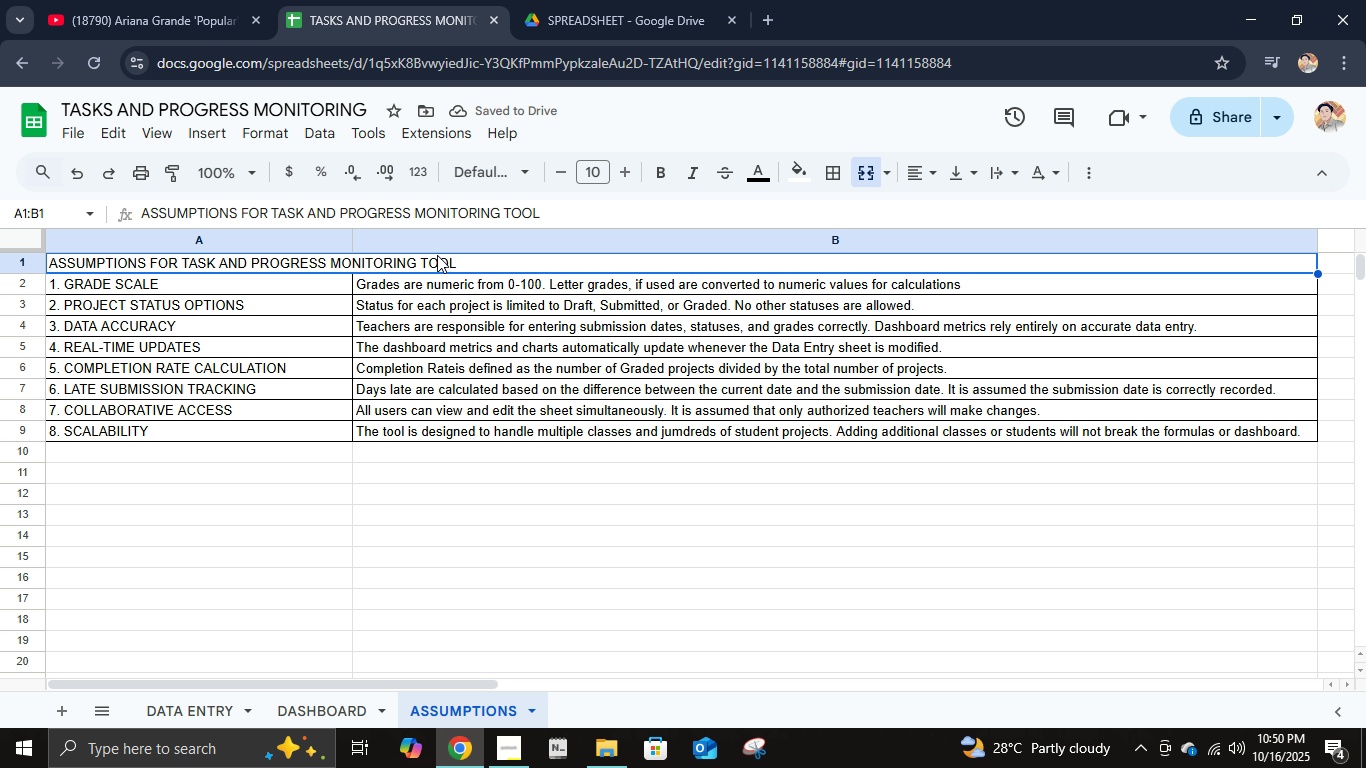 
key(Control+B)
 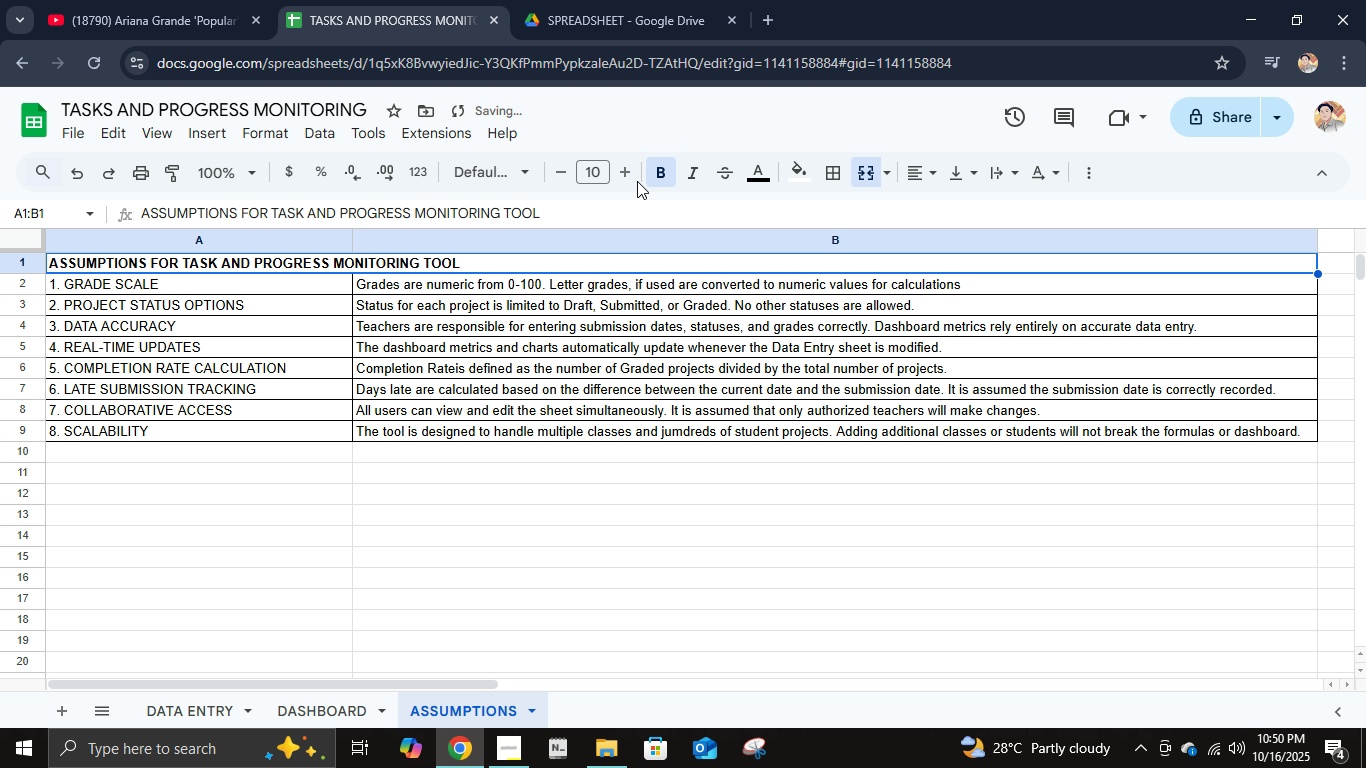 
left_click([628, 165])
 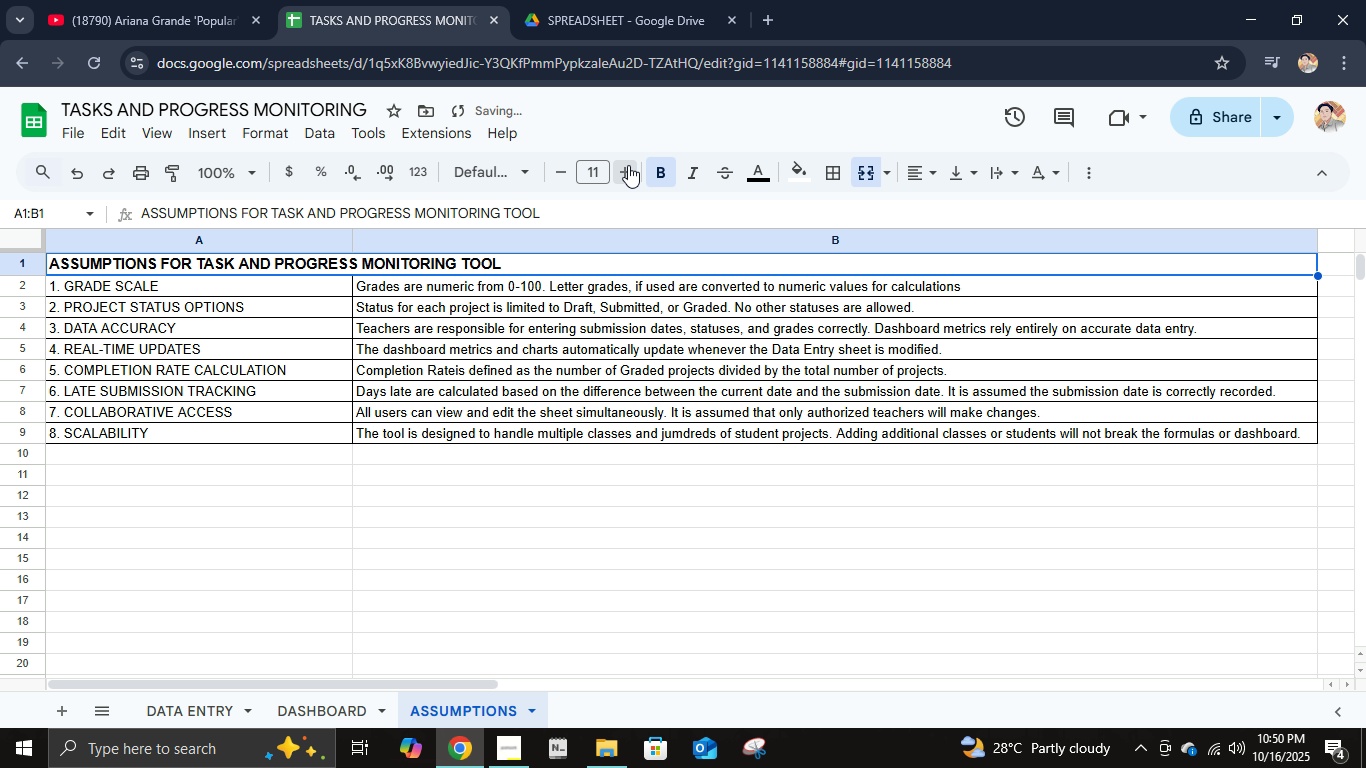 
left_click([628, 165])
 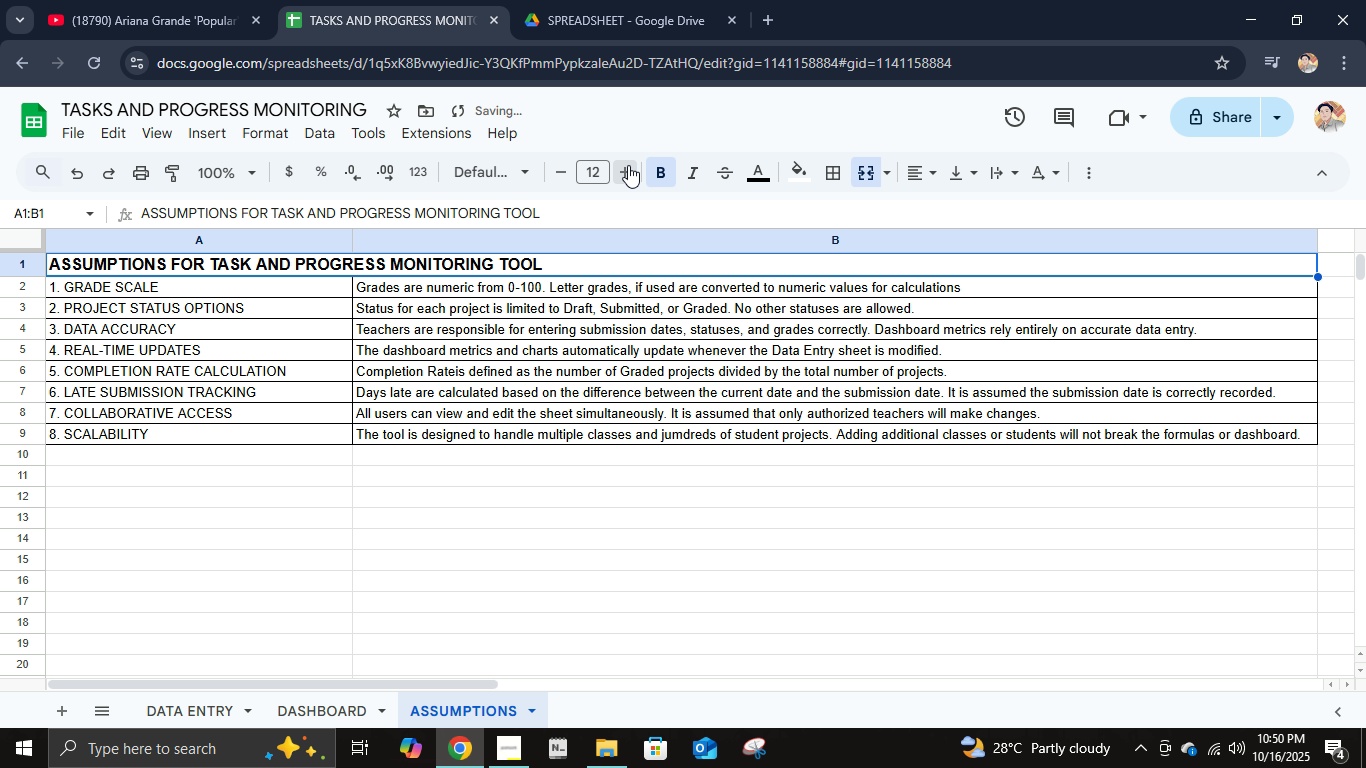 
left_click([628, 165])
 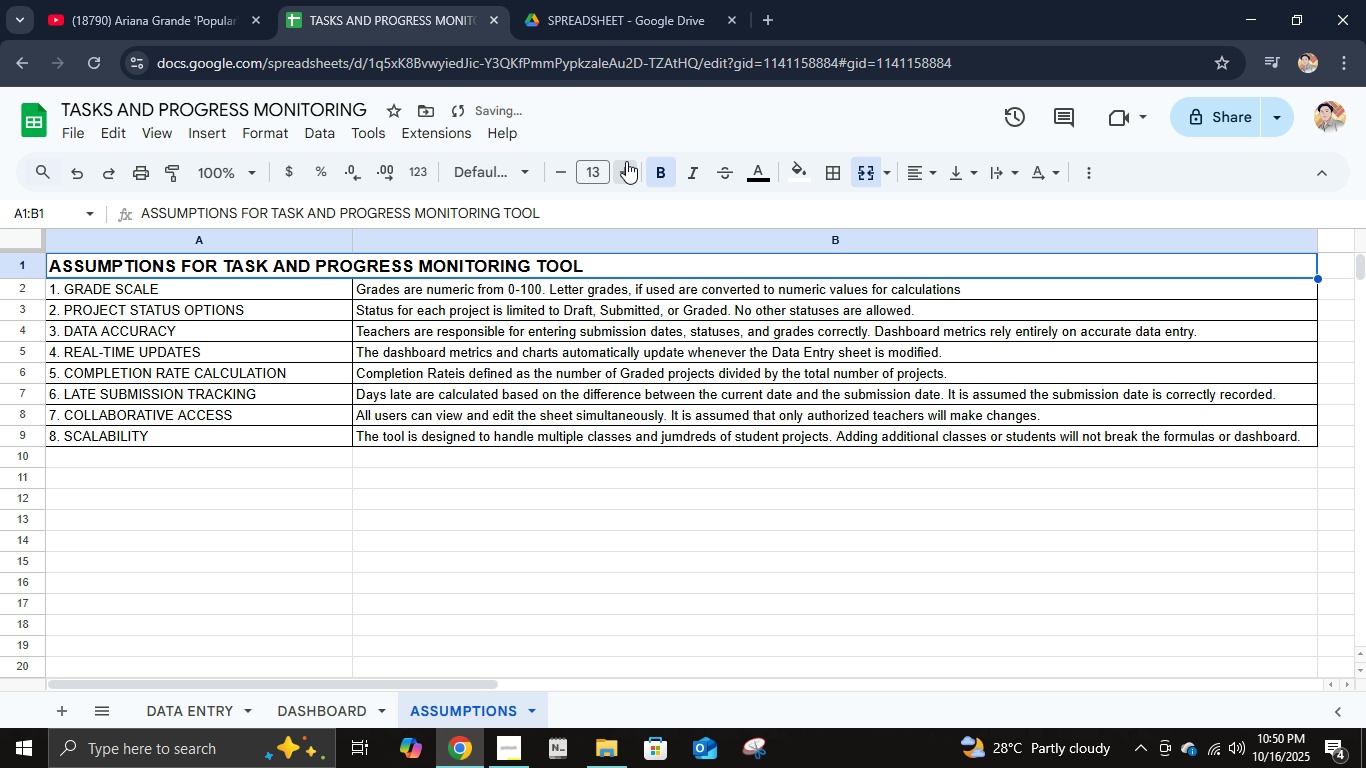 
left_click([626, 161])
 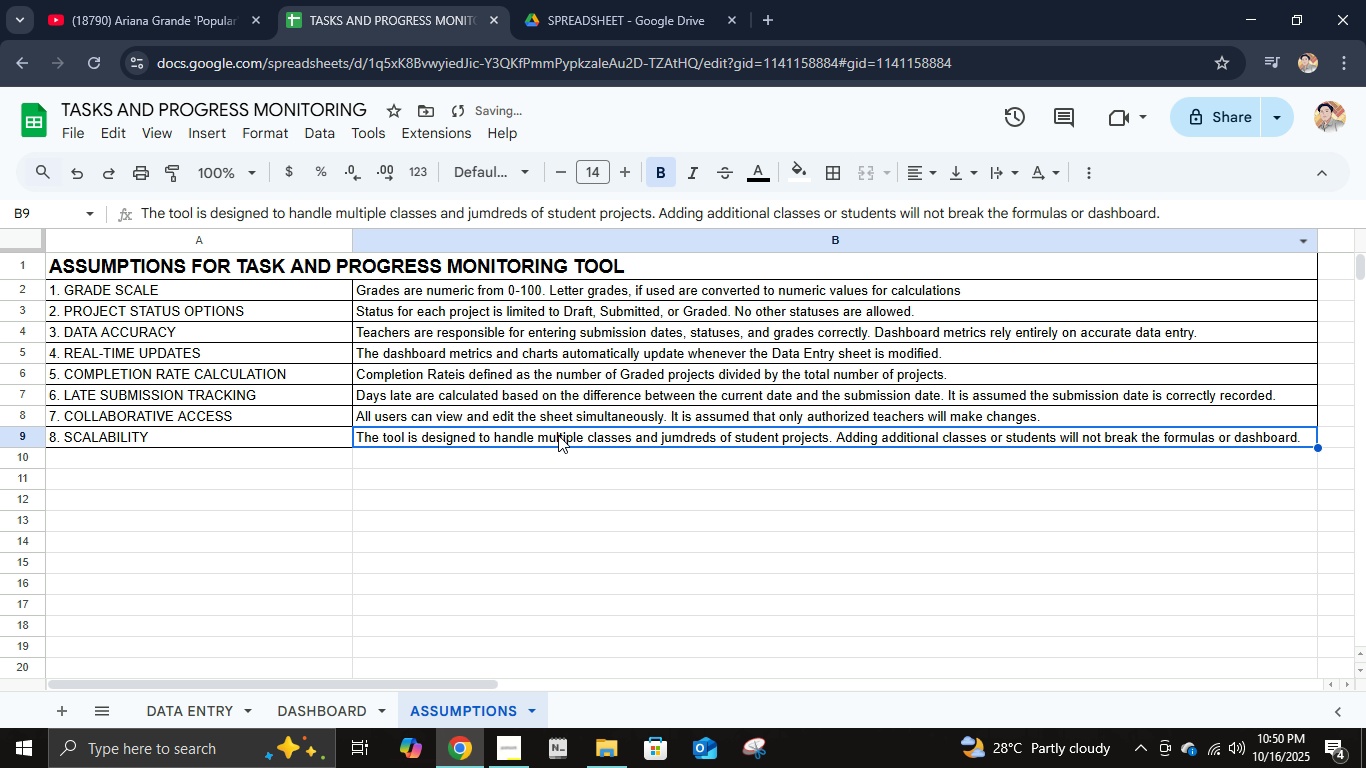 
left_click([558, 435])
 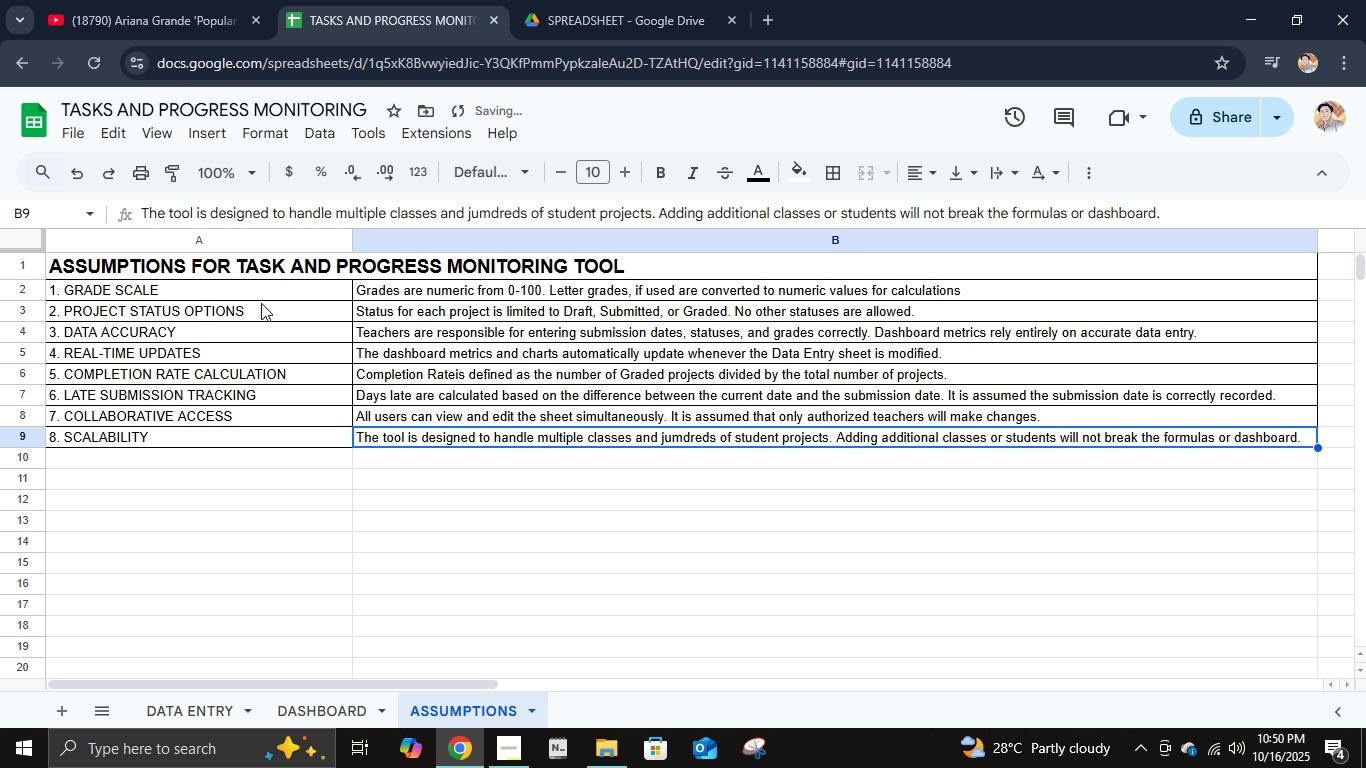 
left_click([261, 301])
 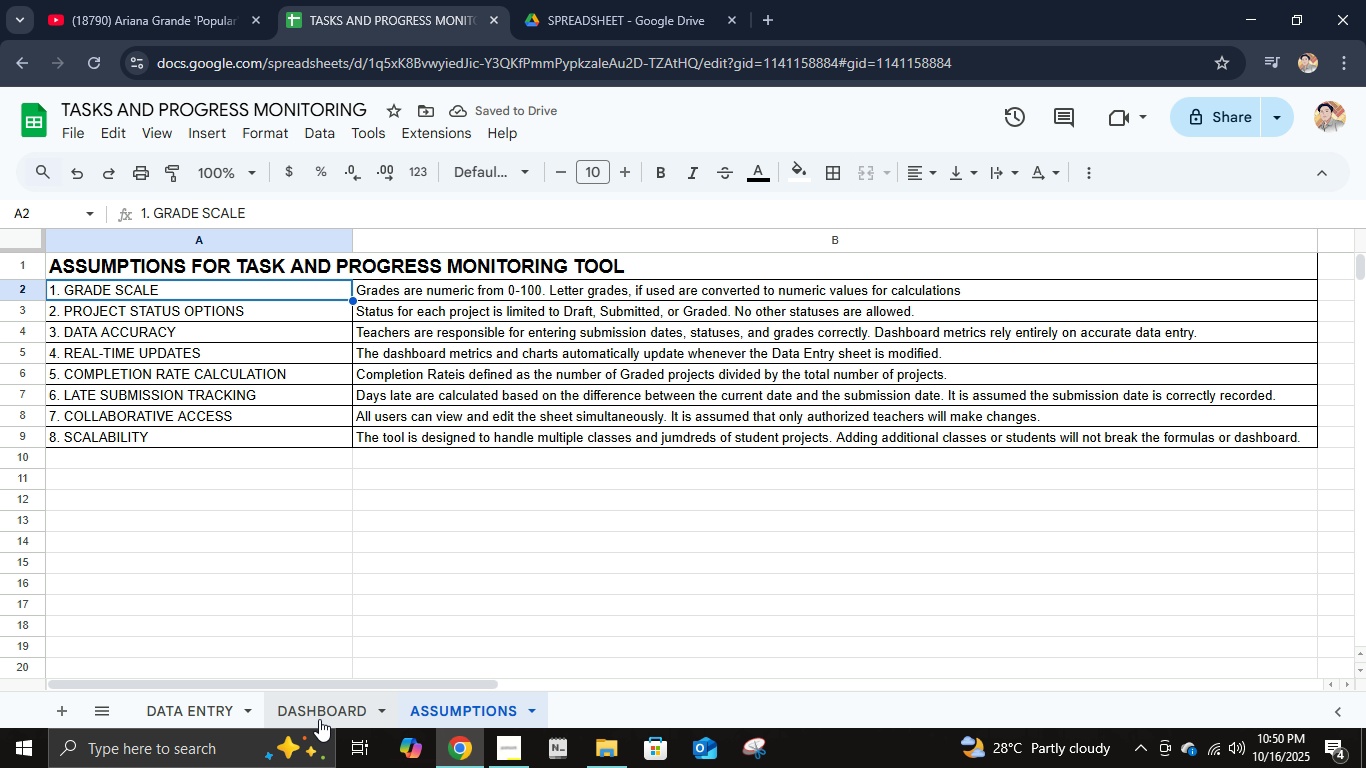 
left_click([319, 719])
 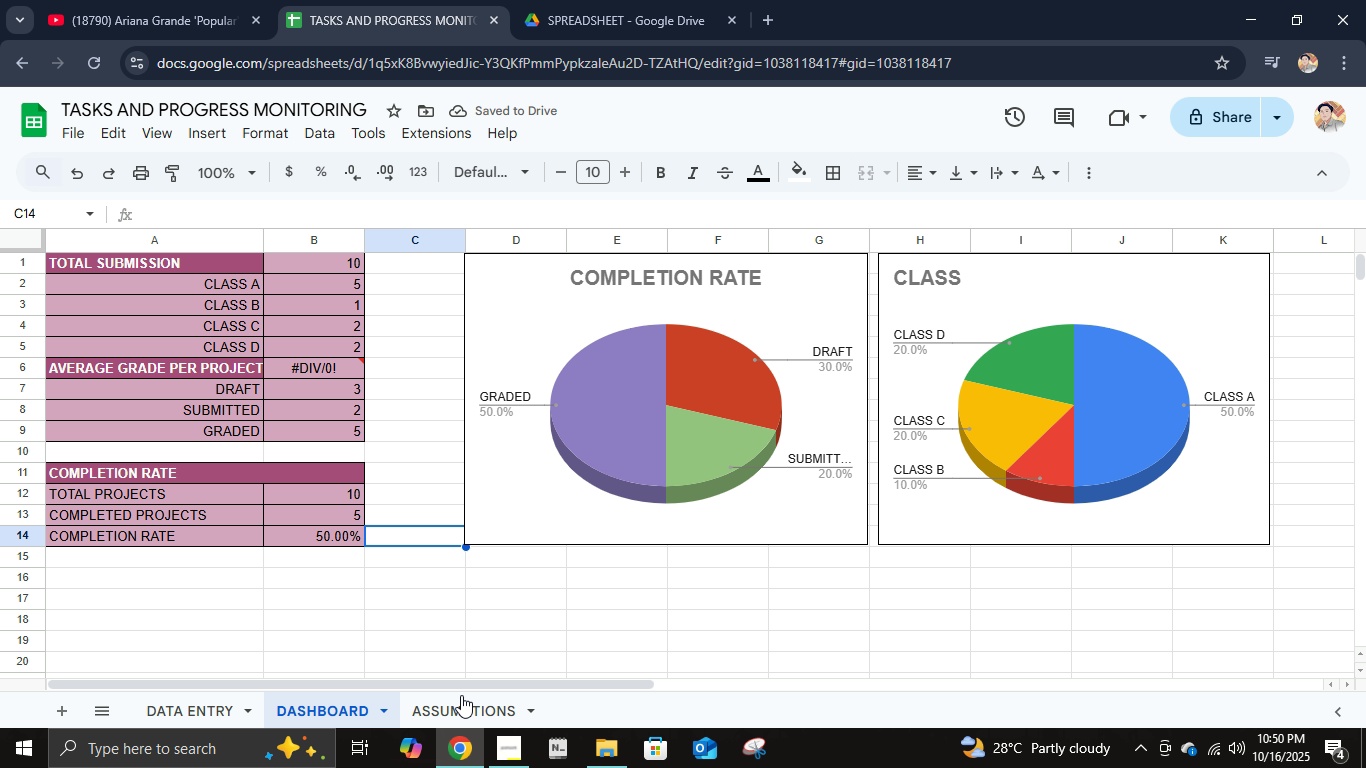 
left_click([450, 711])
 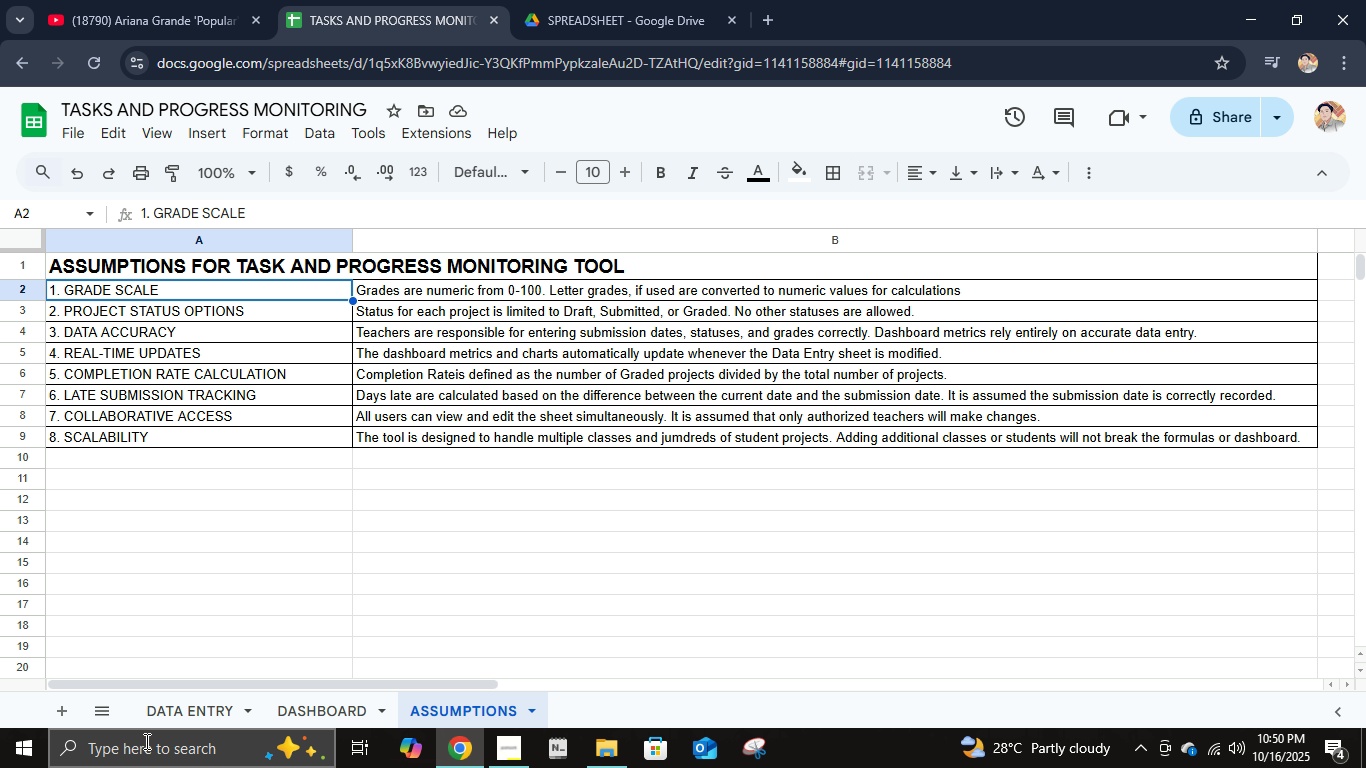 
left_click([146, 716])
 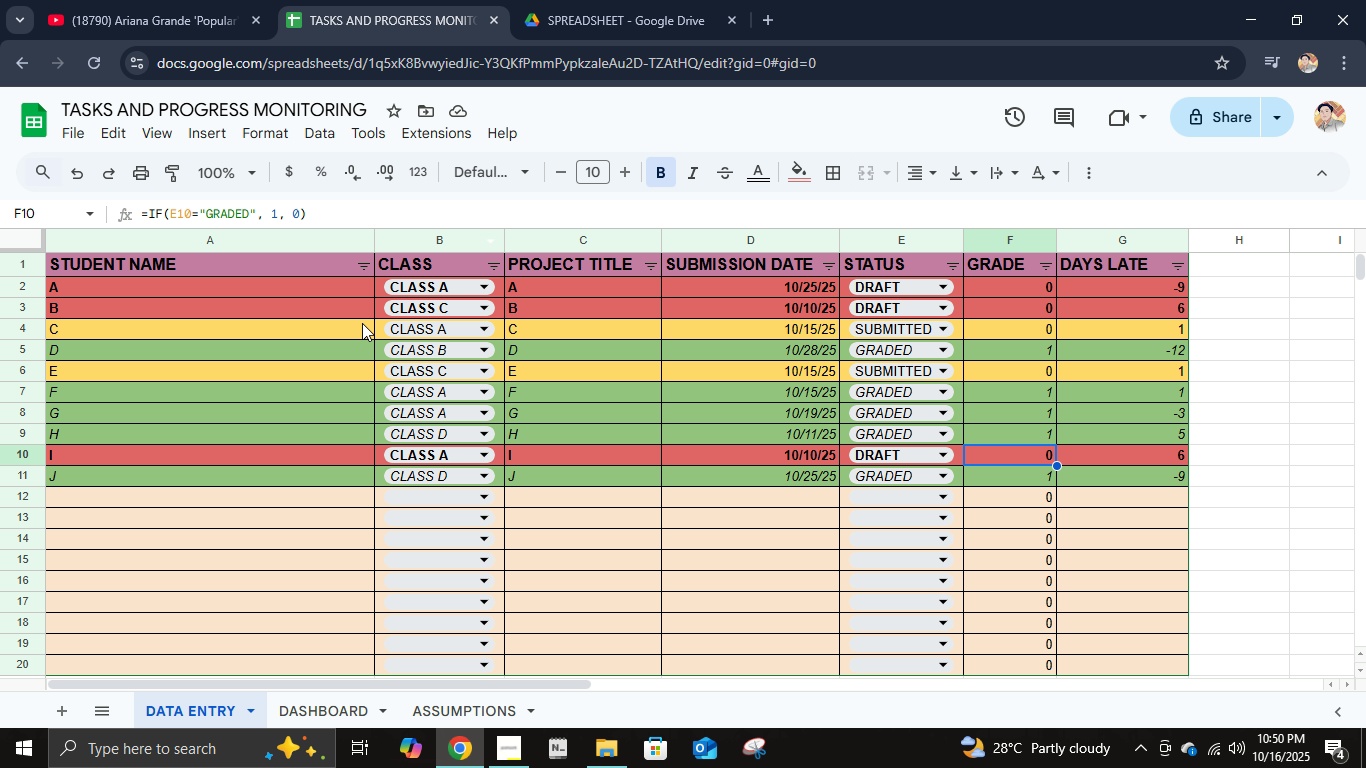 
scroll: coordinate [522, 419], scroll_direction: up, amount: 2.0
 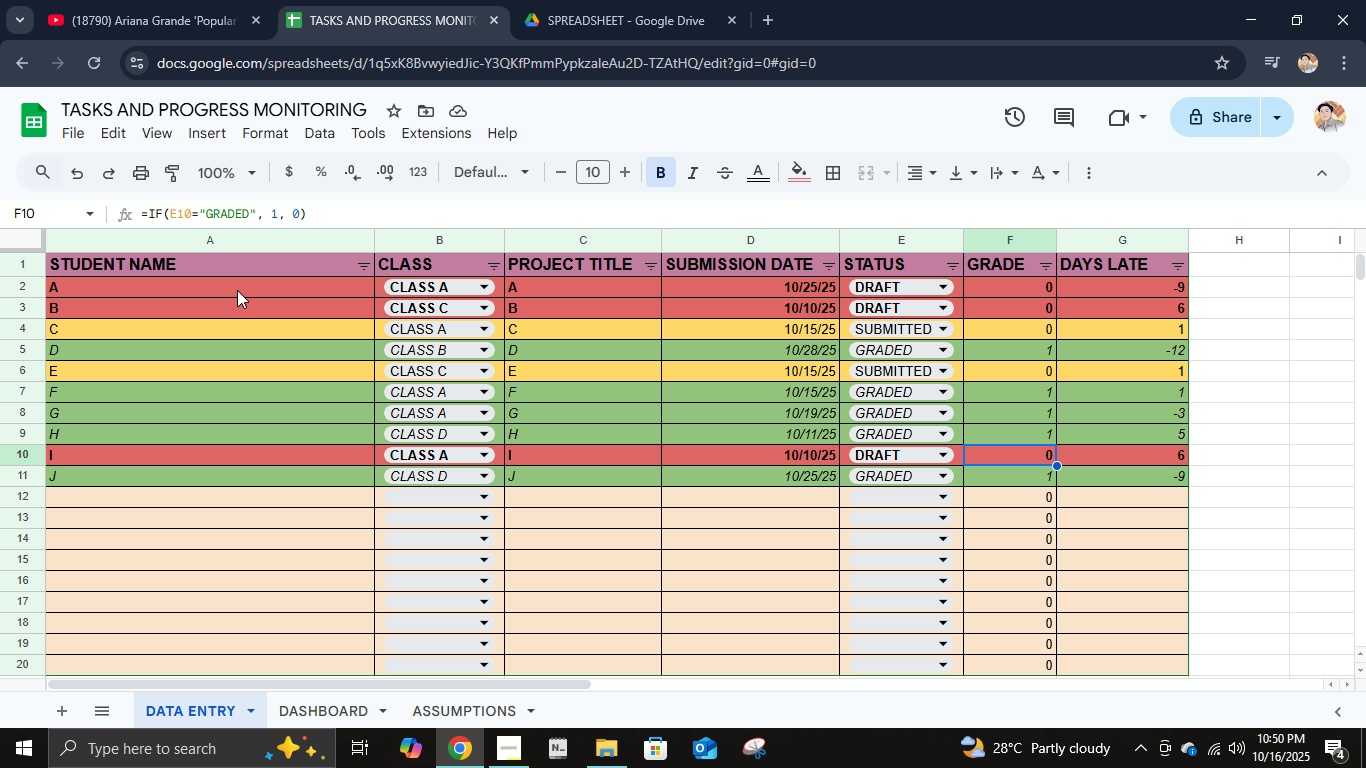 
left_click([239, 282])
 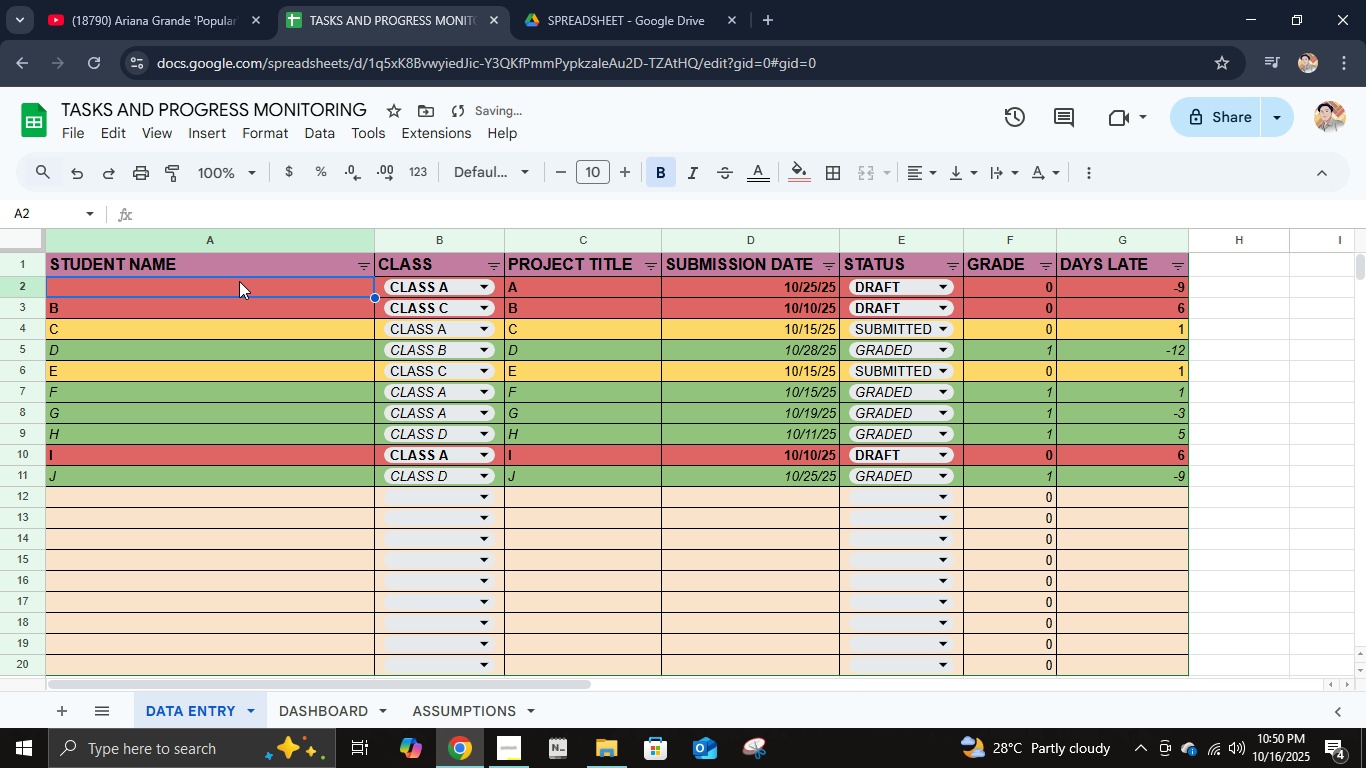 
key(Delete)
 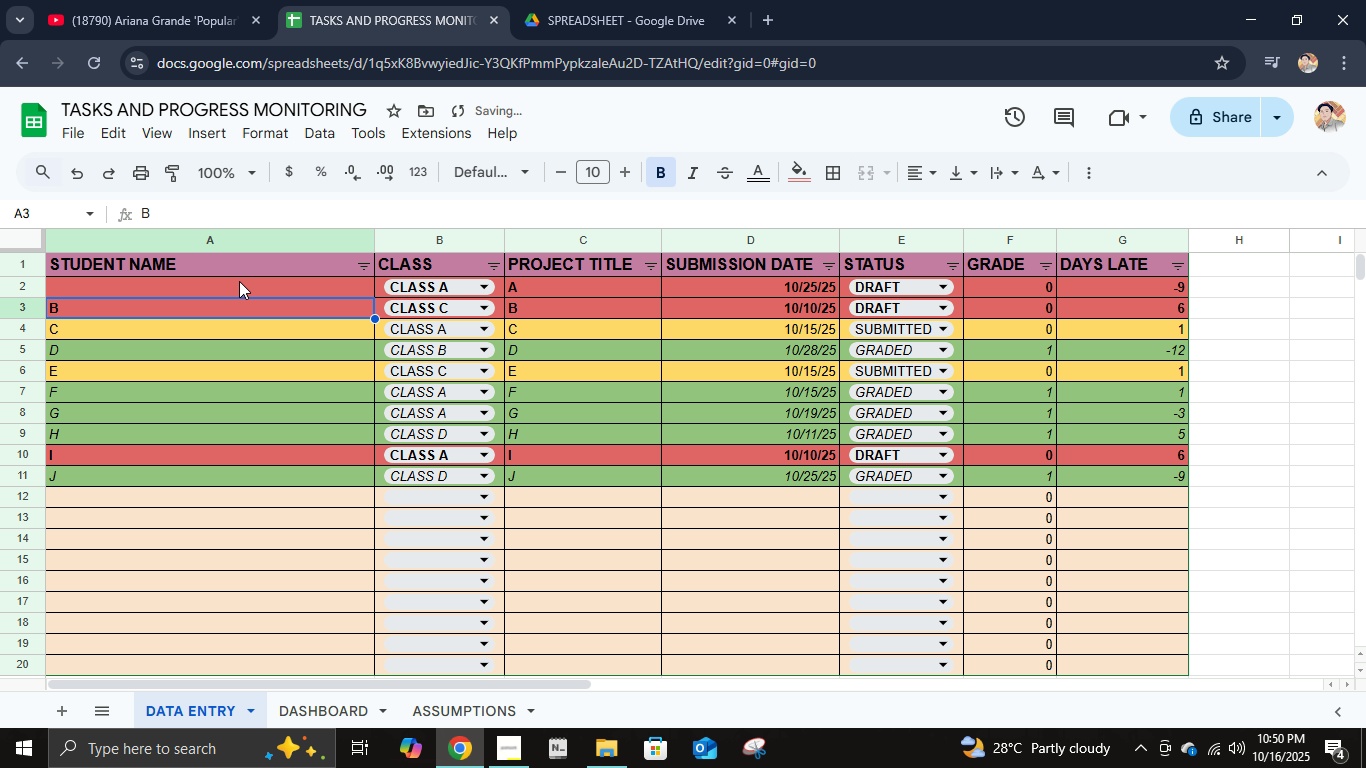 
key(ArrowDown)
 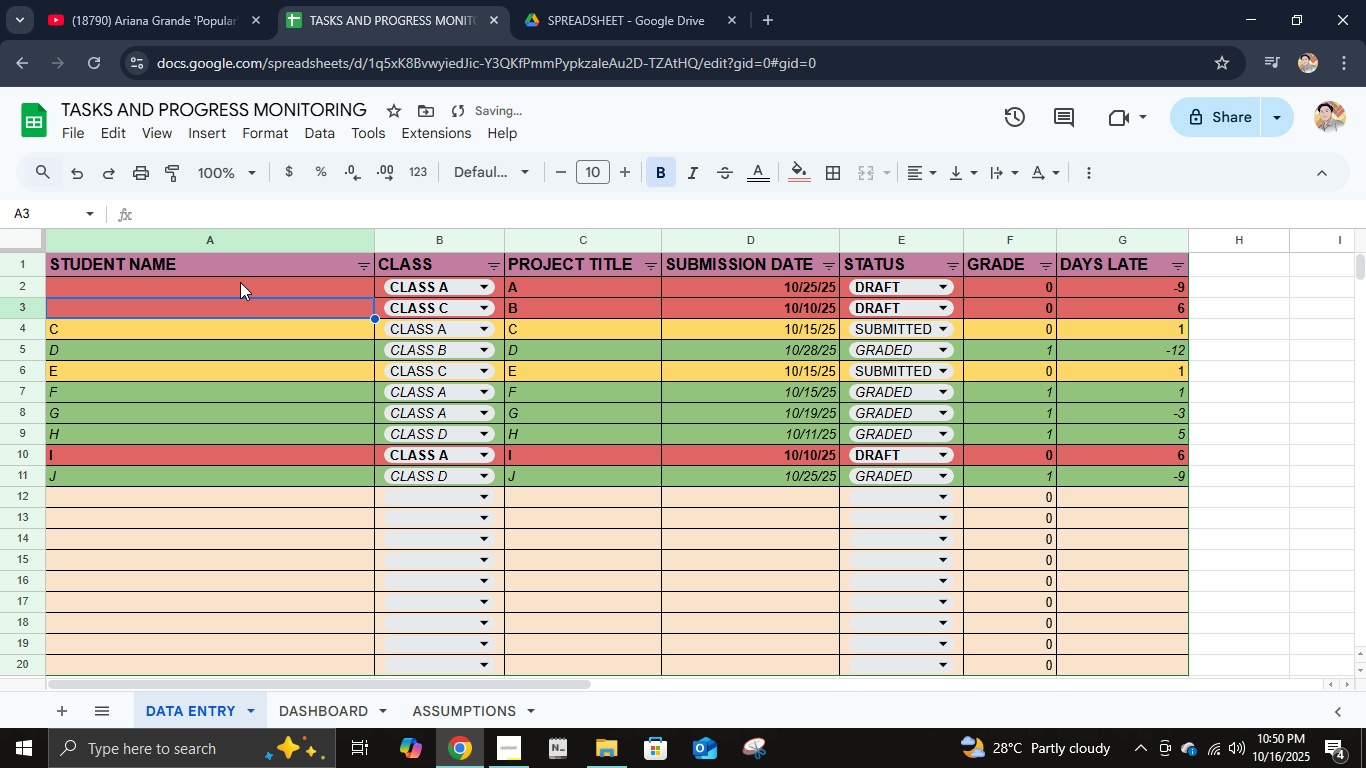 
key(Delete)
 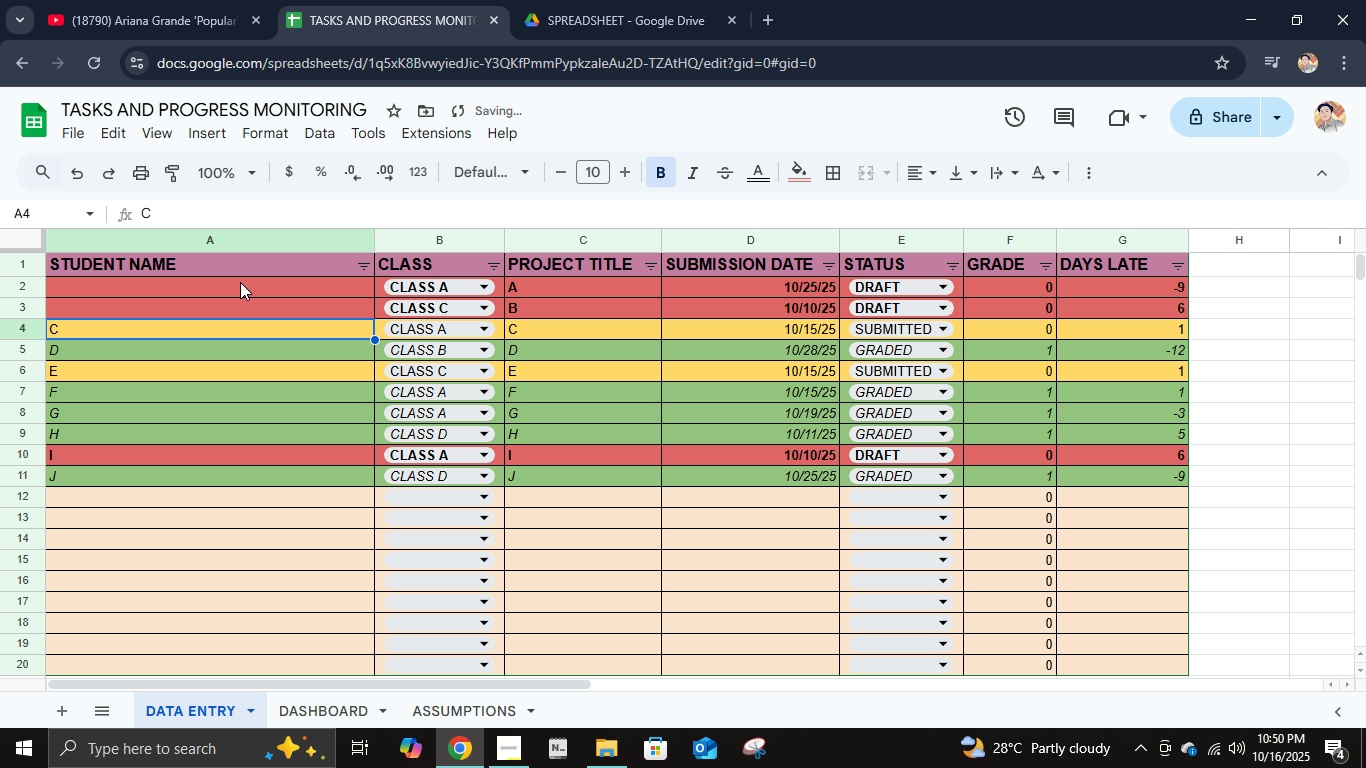 
key(ArrowDown)
 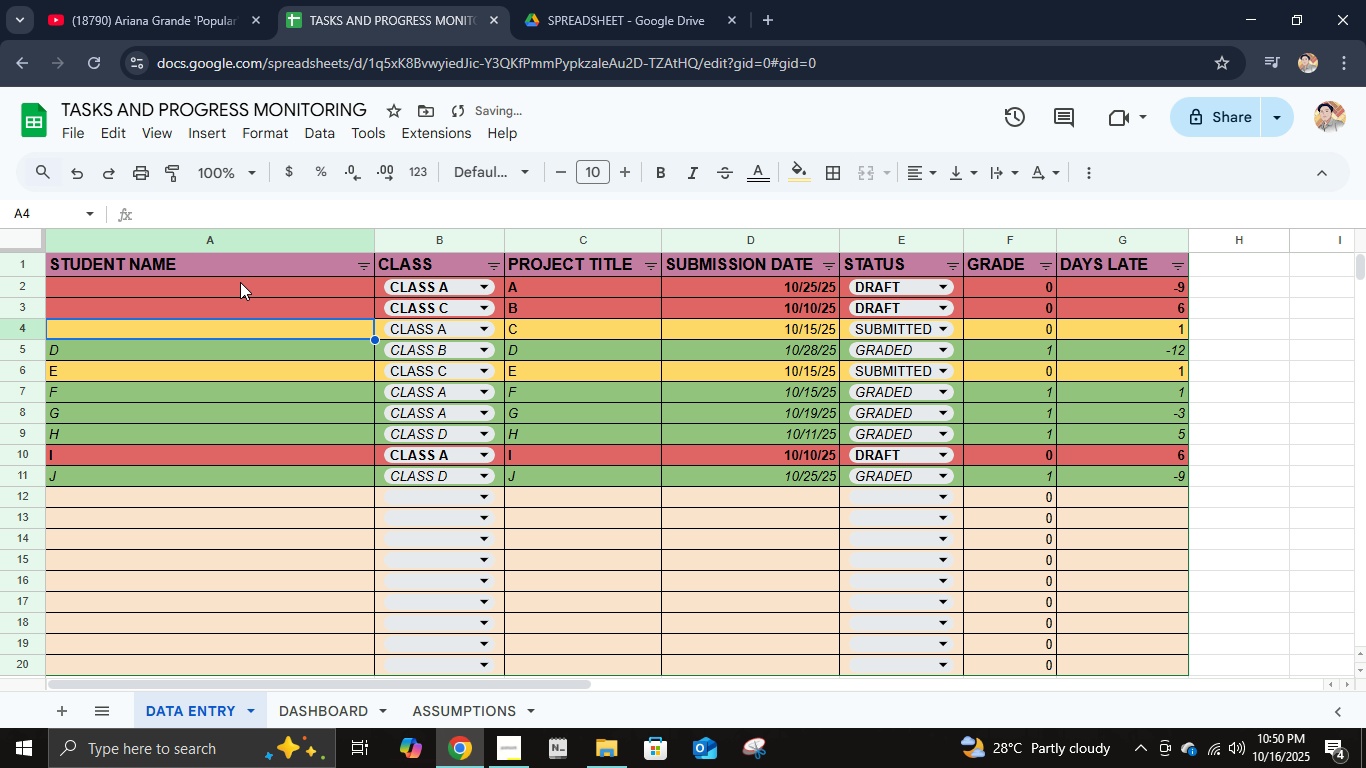 
key(Delete)
 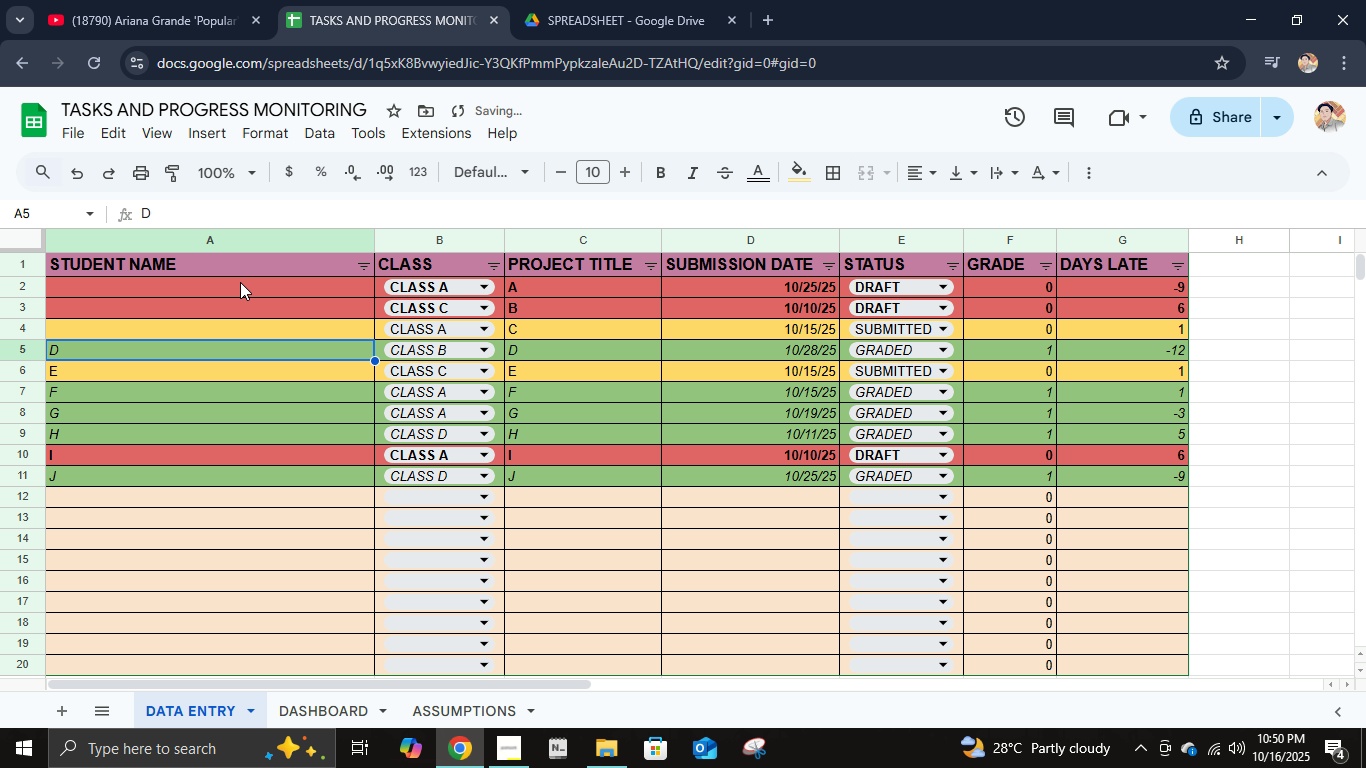 
key(ArrowDown)
 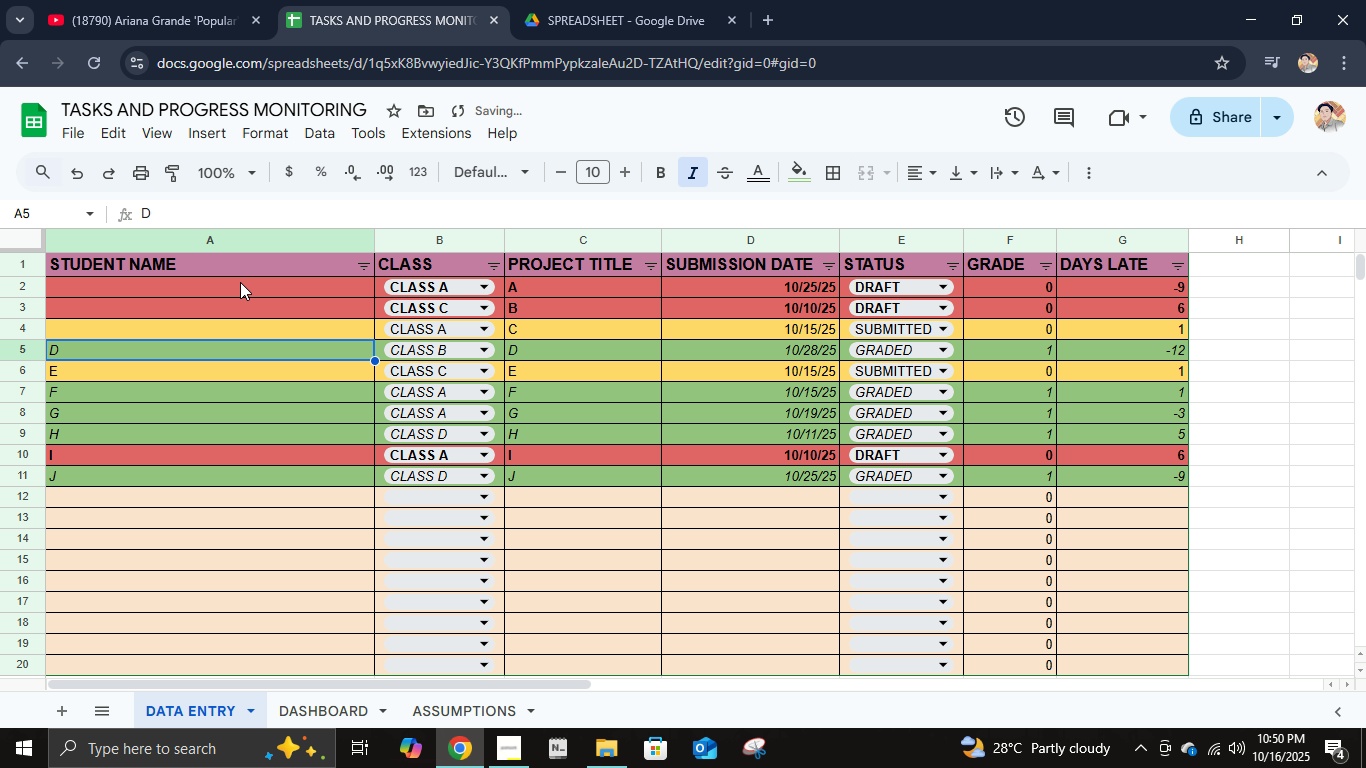 
key(Delete)
 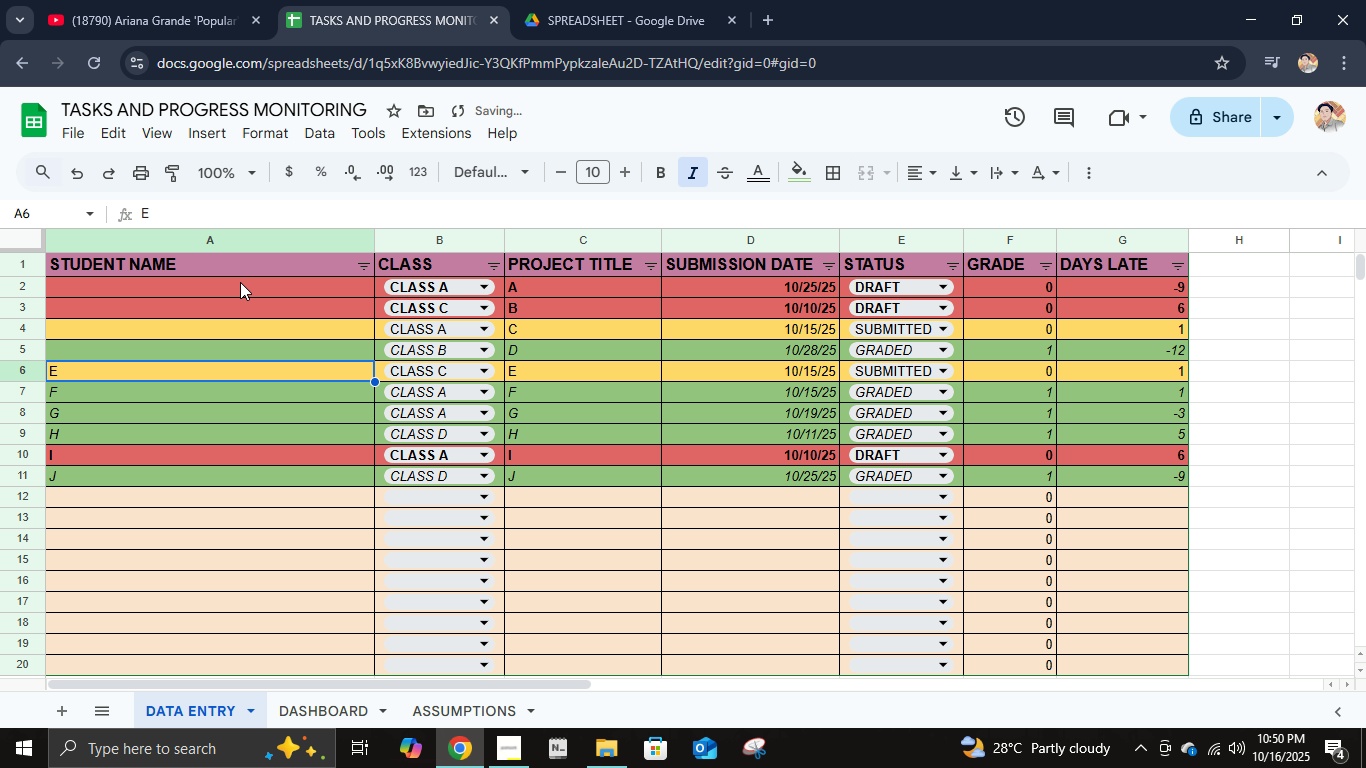 
key(ArrowDown)
 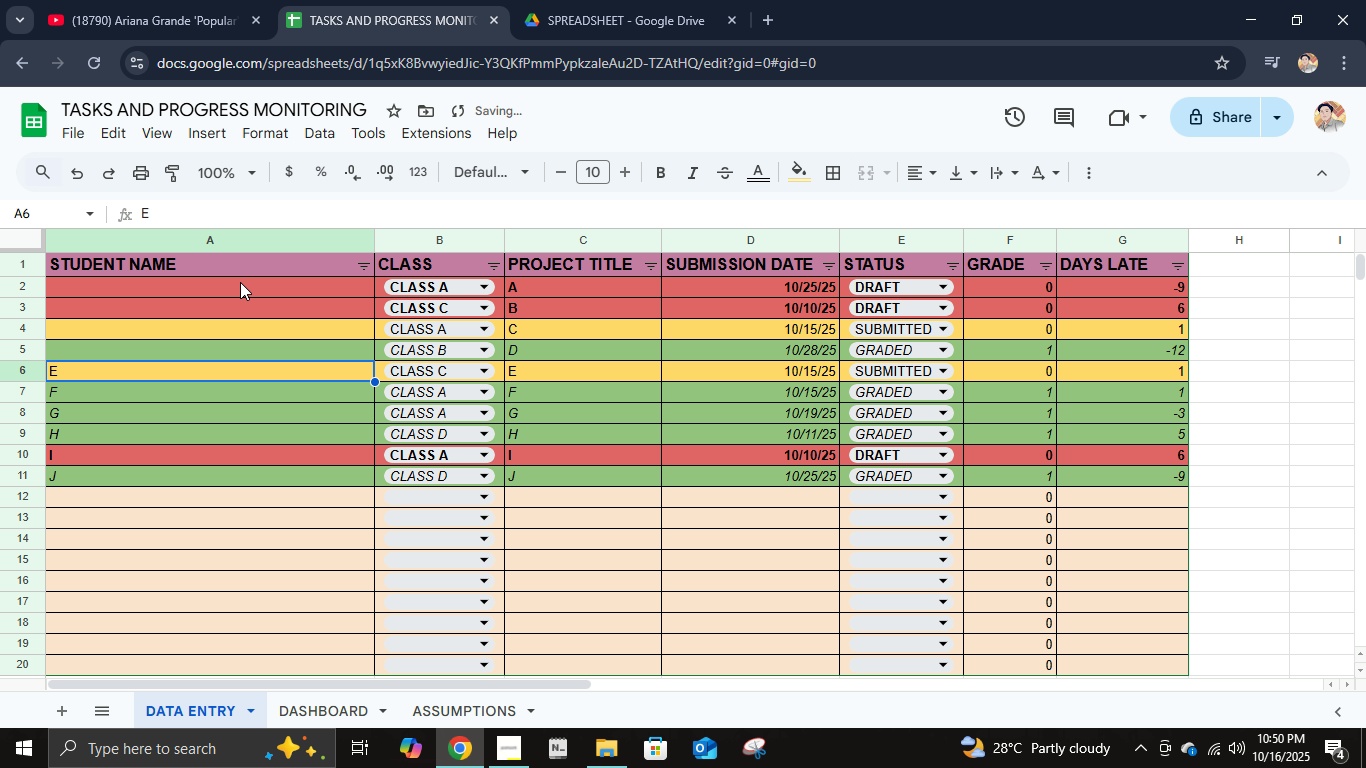 
key(Delete)
 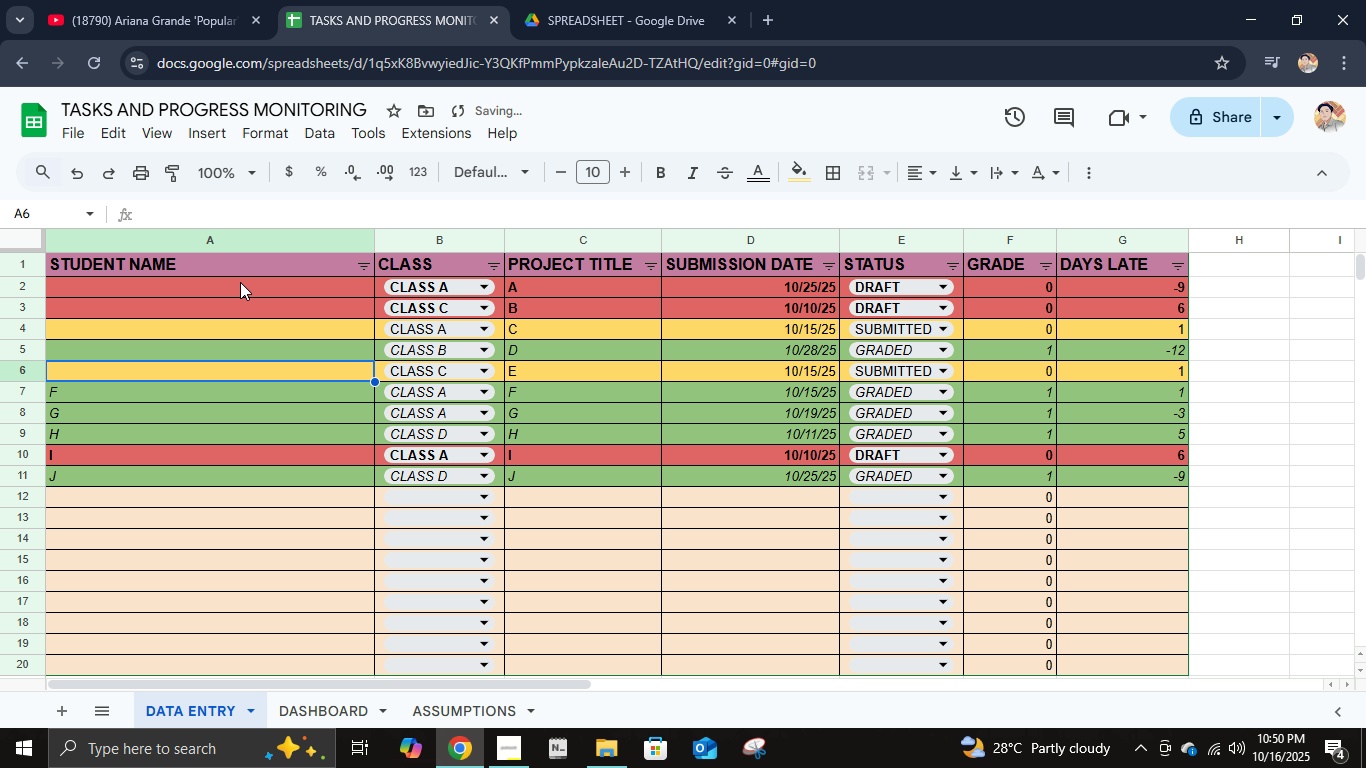 
key(ArrowDown)
 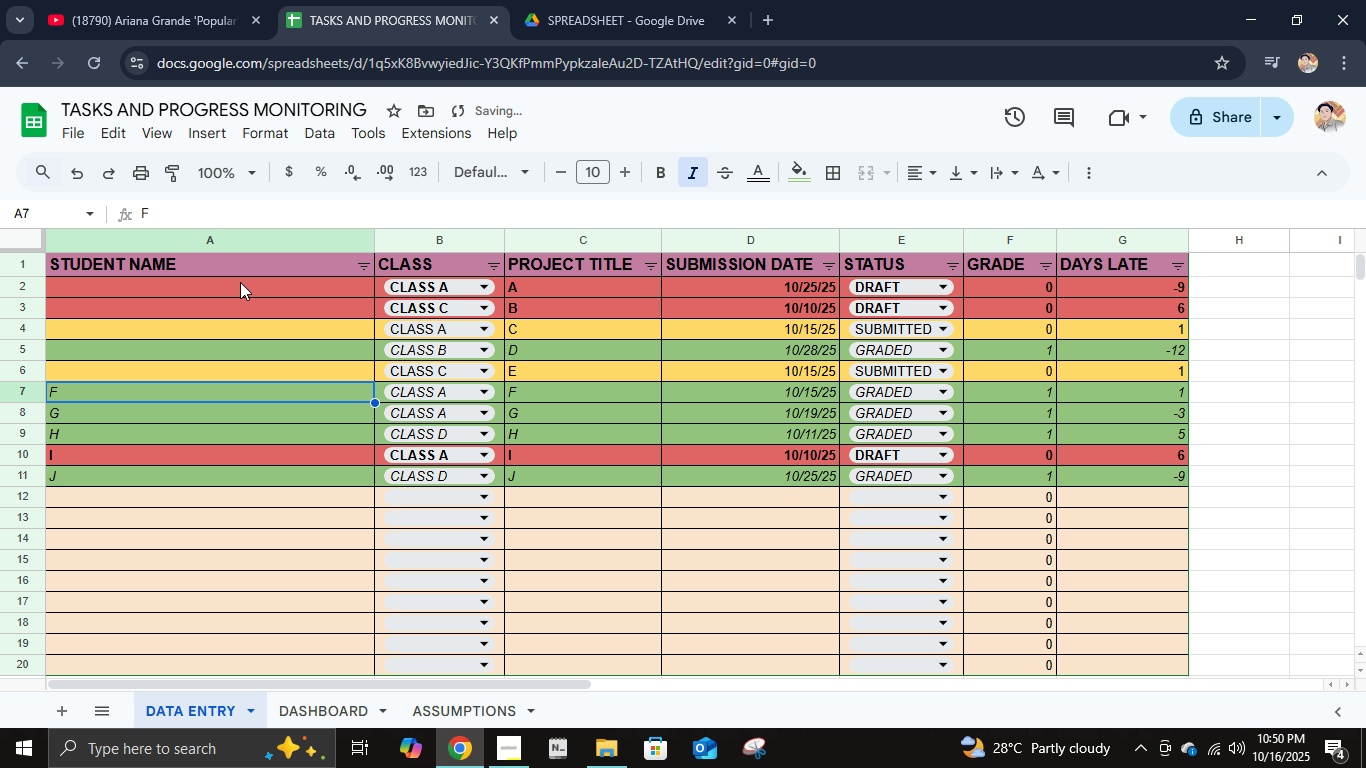 
key(Delete)
 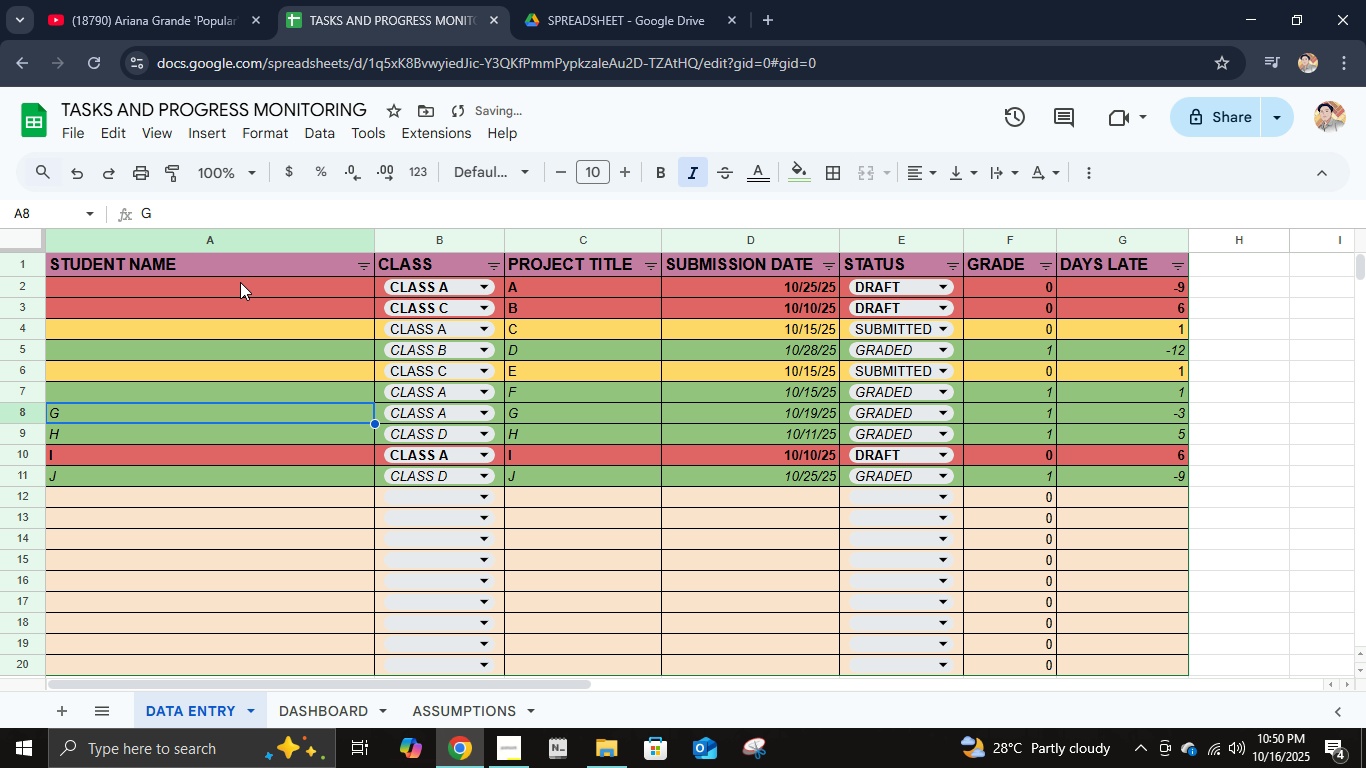 
key(ArrowDown)
 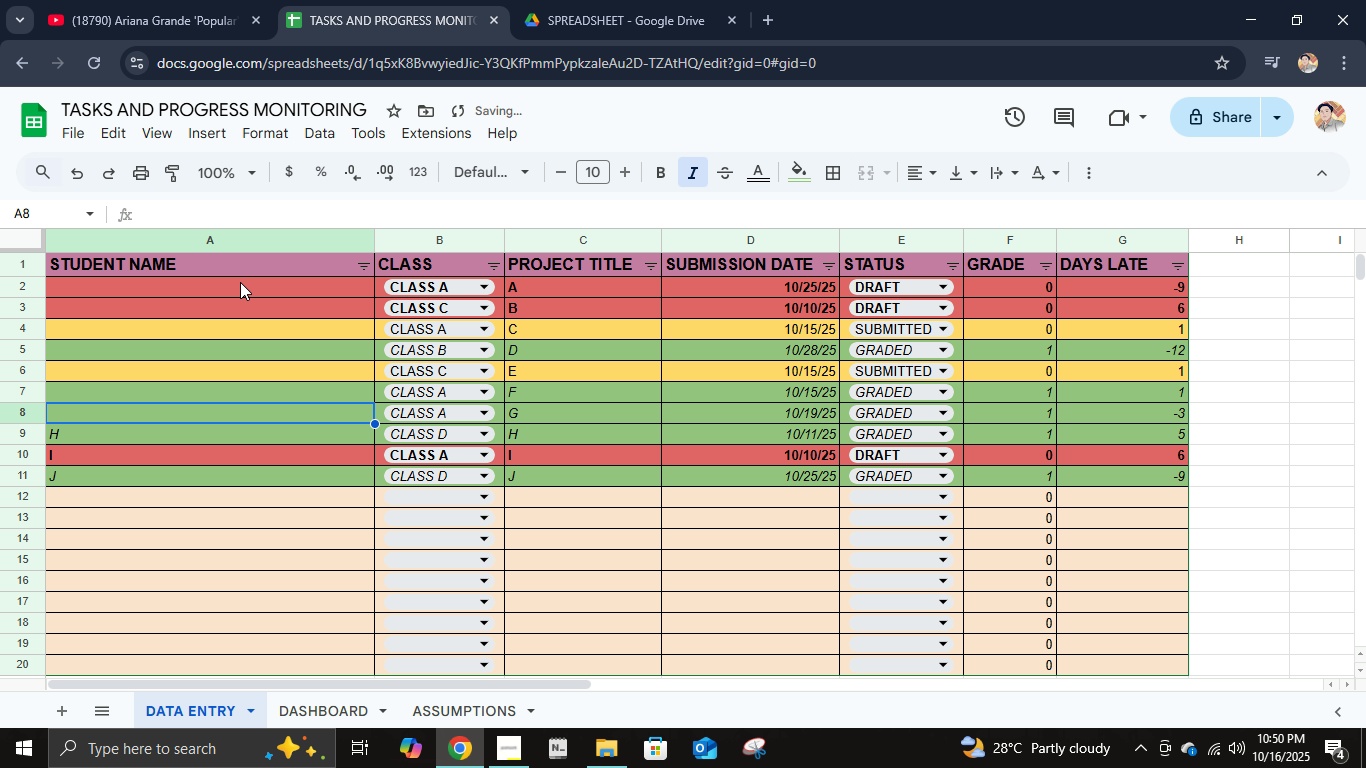 
key(Delete)
 